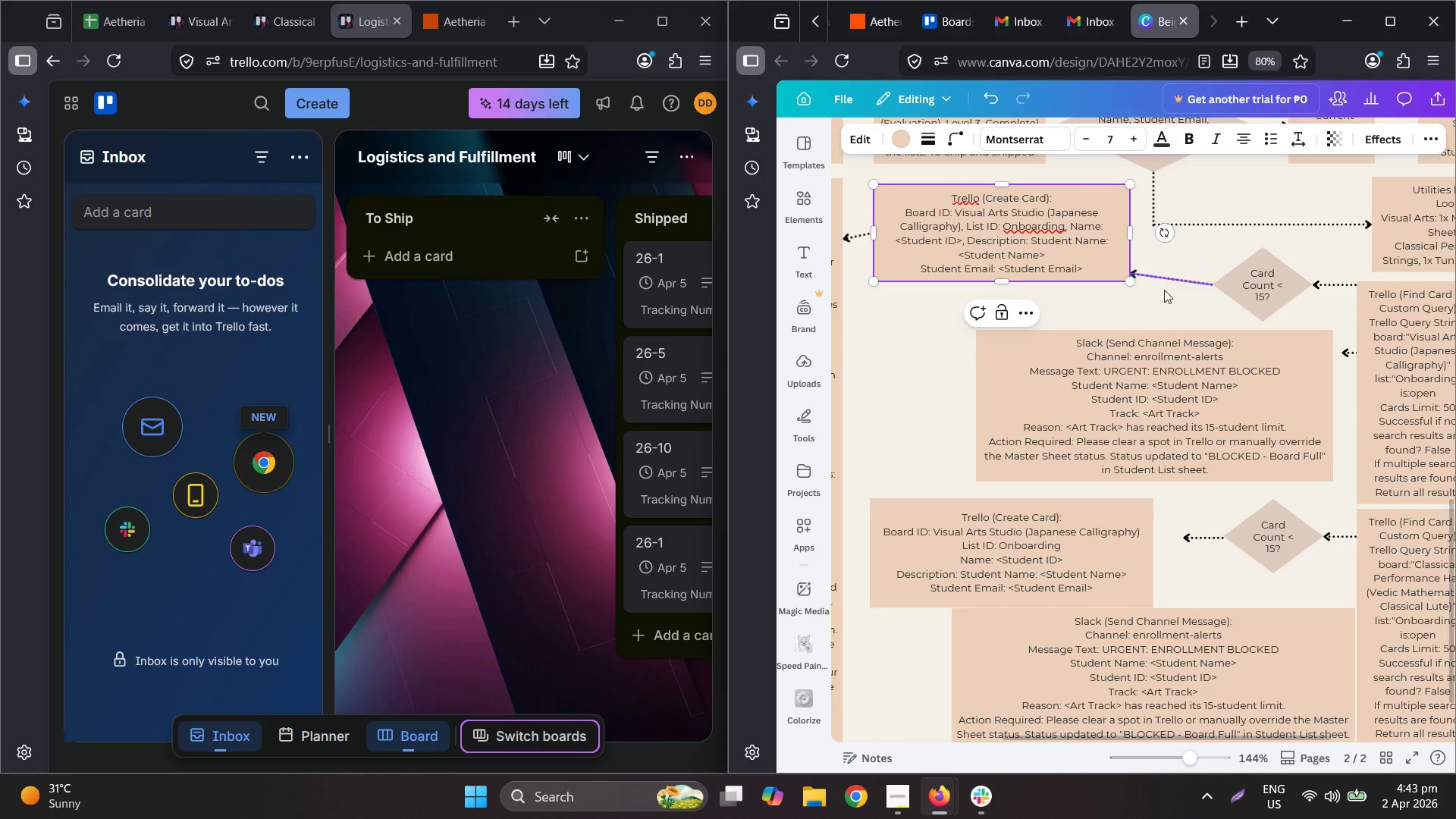 
left_click_drag(start_coordinate=[1276, 278], to_coordinate=[1279, 265])
 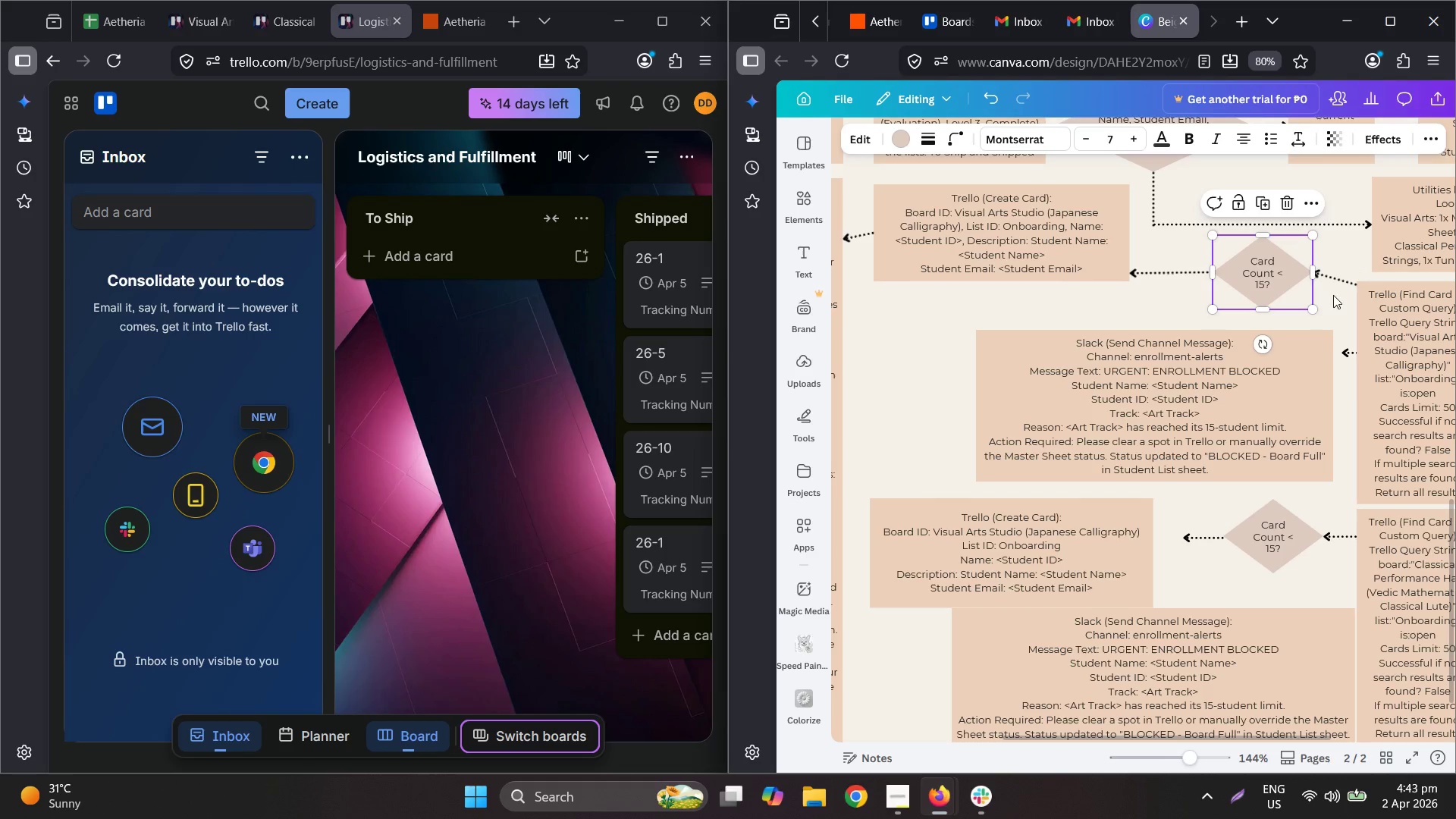 
left_click([1339, 297])
 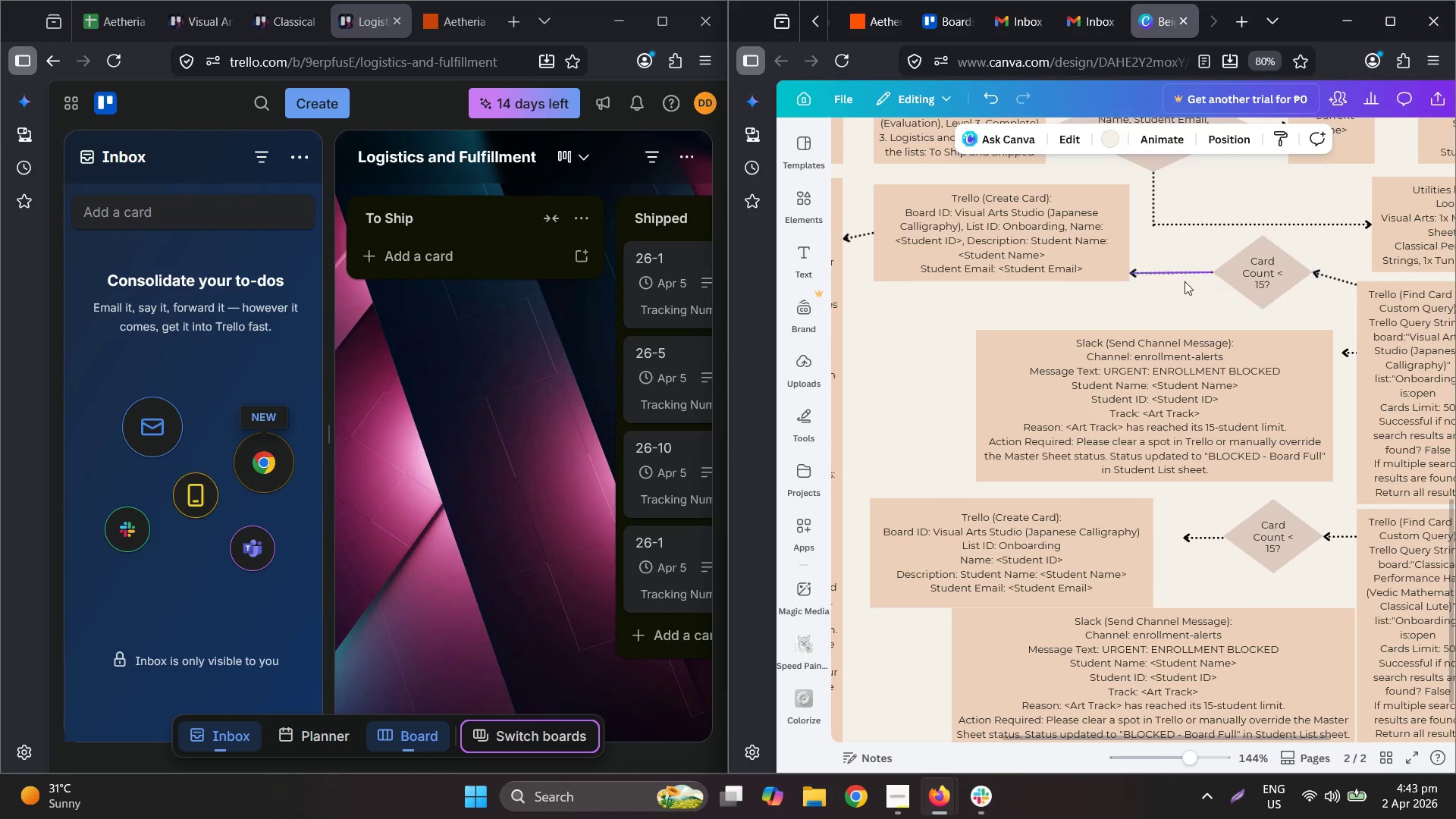 
left_click_drag(start_coordinate=[1178, 276], to_coordinate=[1182, 272])
 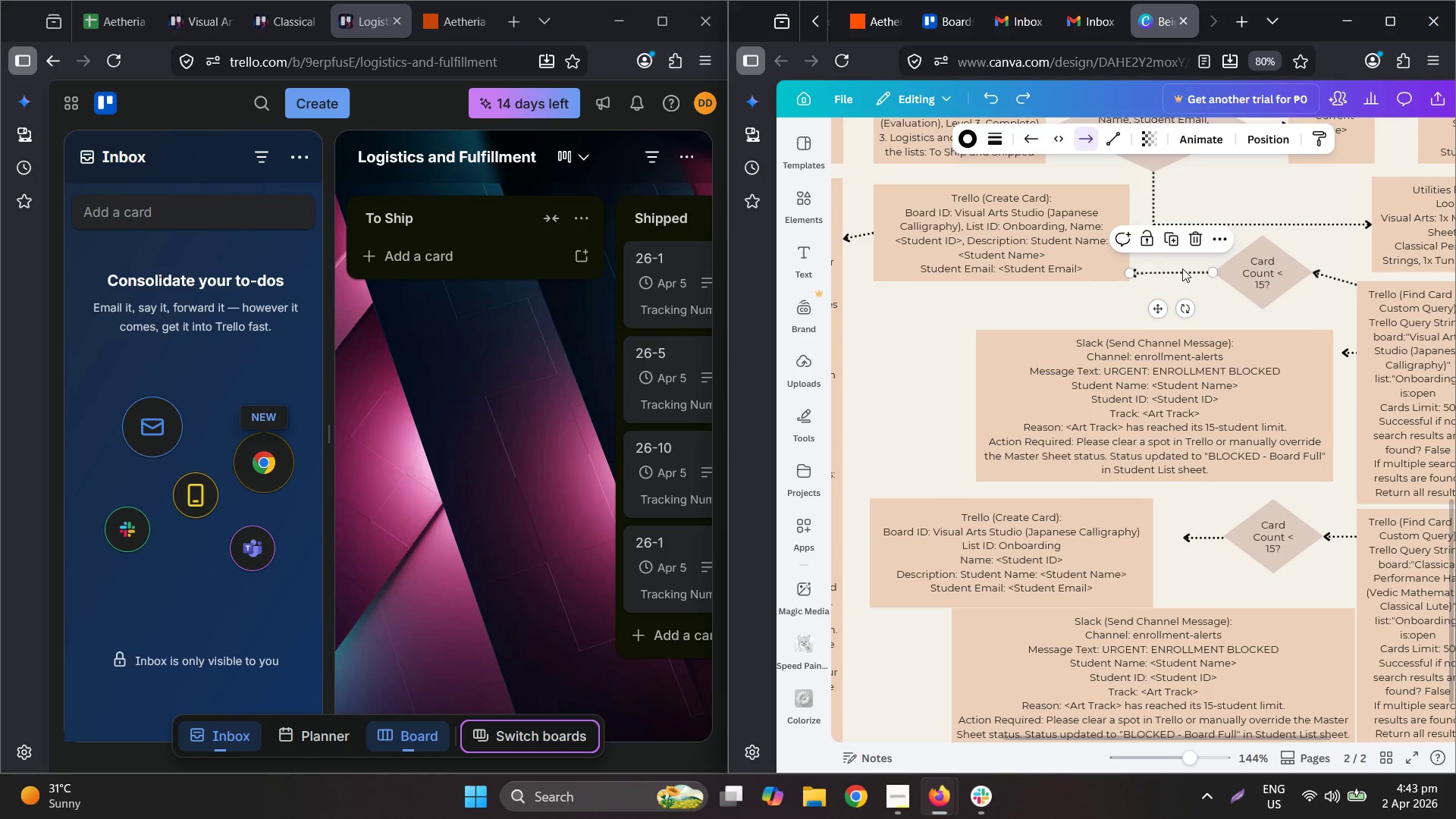 
key(Control+Z)
 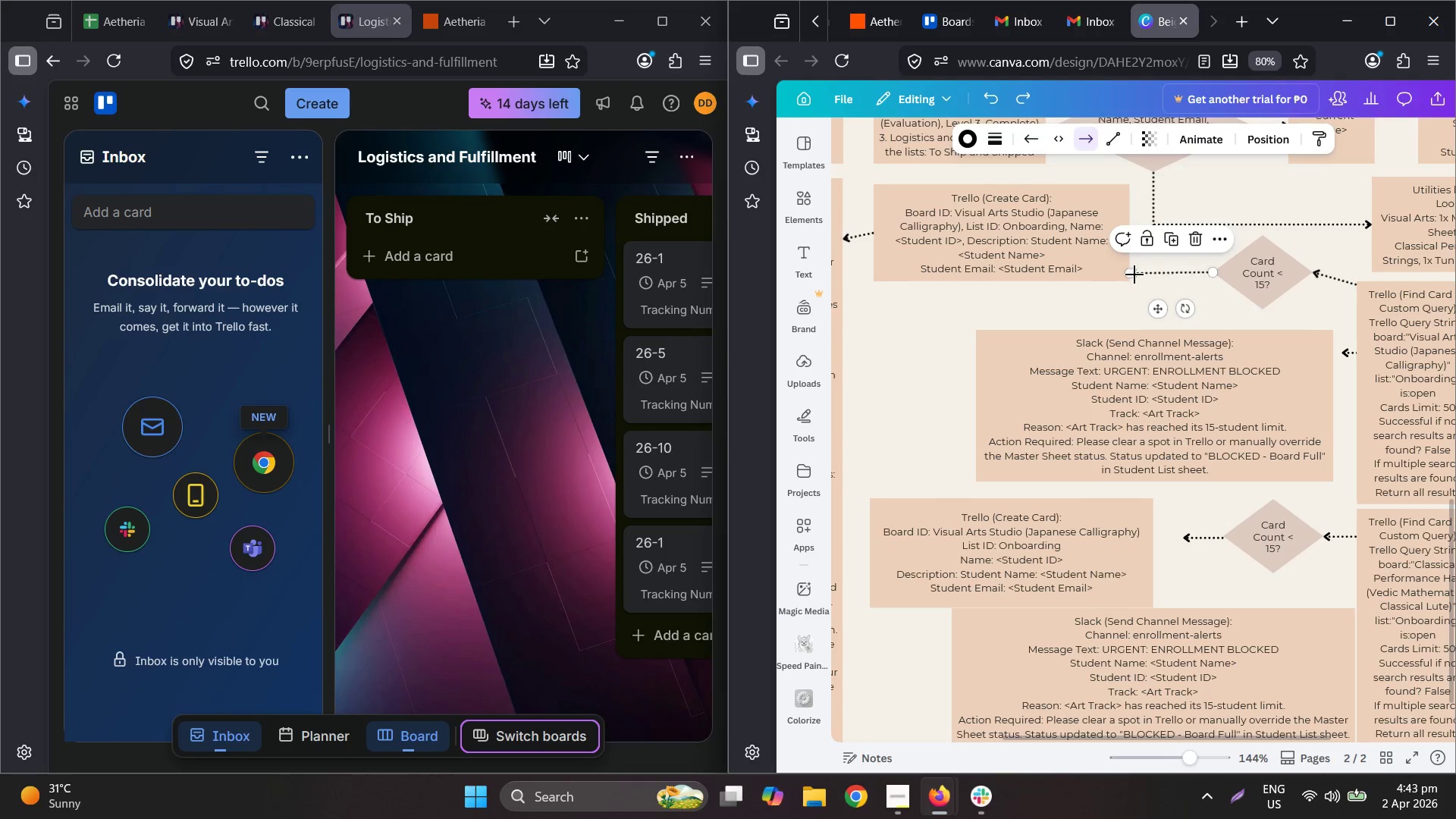 
left_click_drag(start_coordinate=[1125, 271], to_coordinate=[1130, 255])
 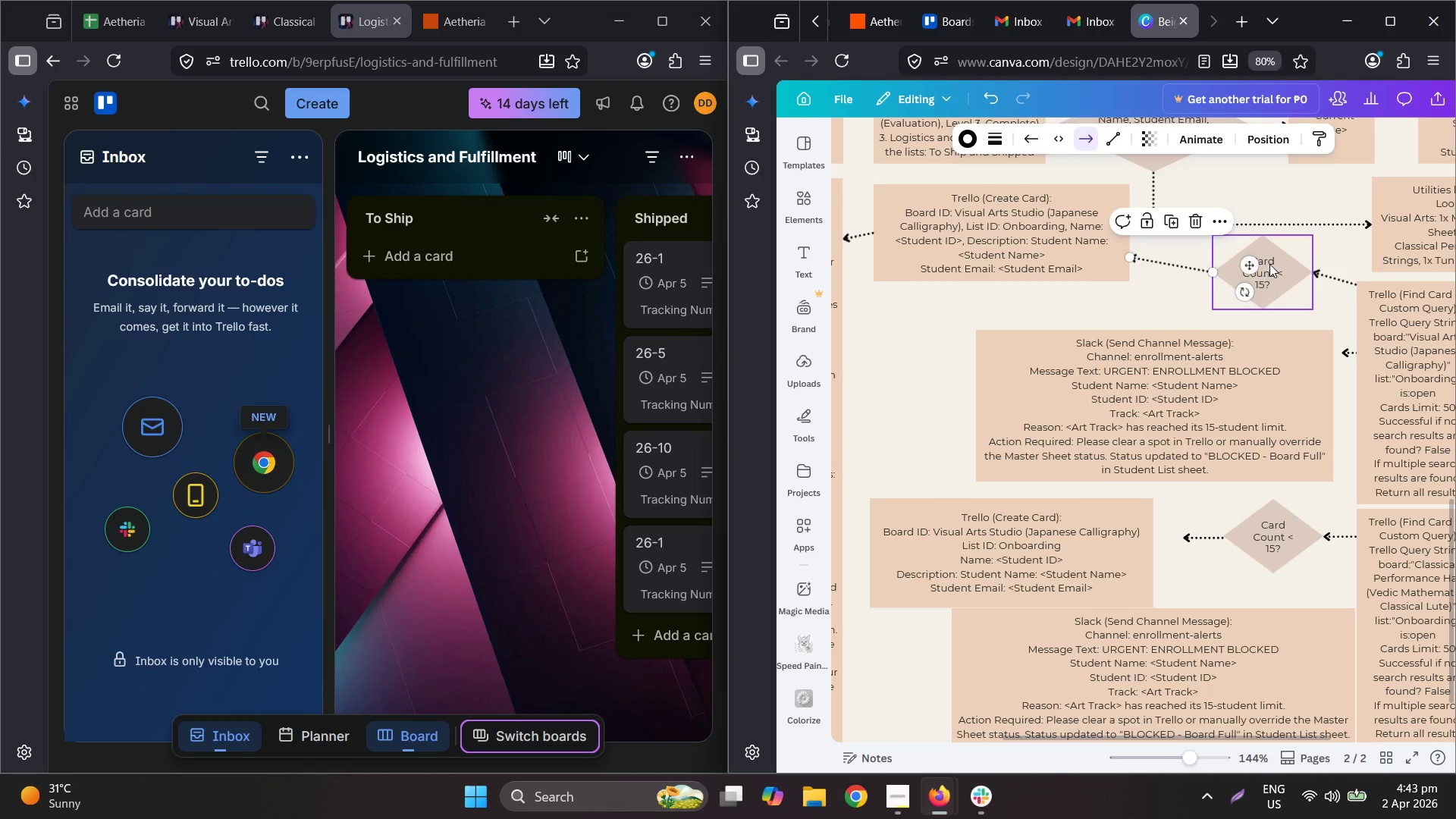 
left_click_drag(start_coordinate=[1270, 264], to_coordinate=[1270, 255])
 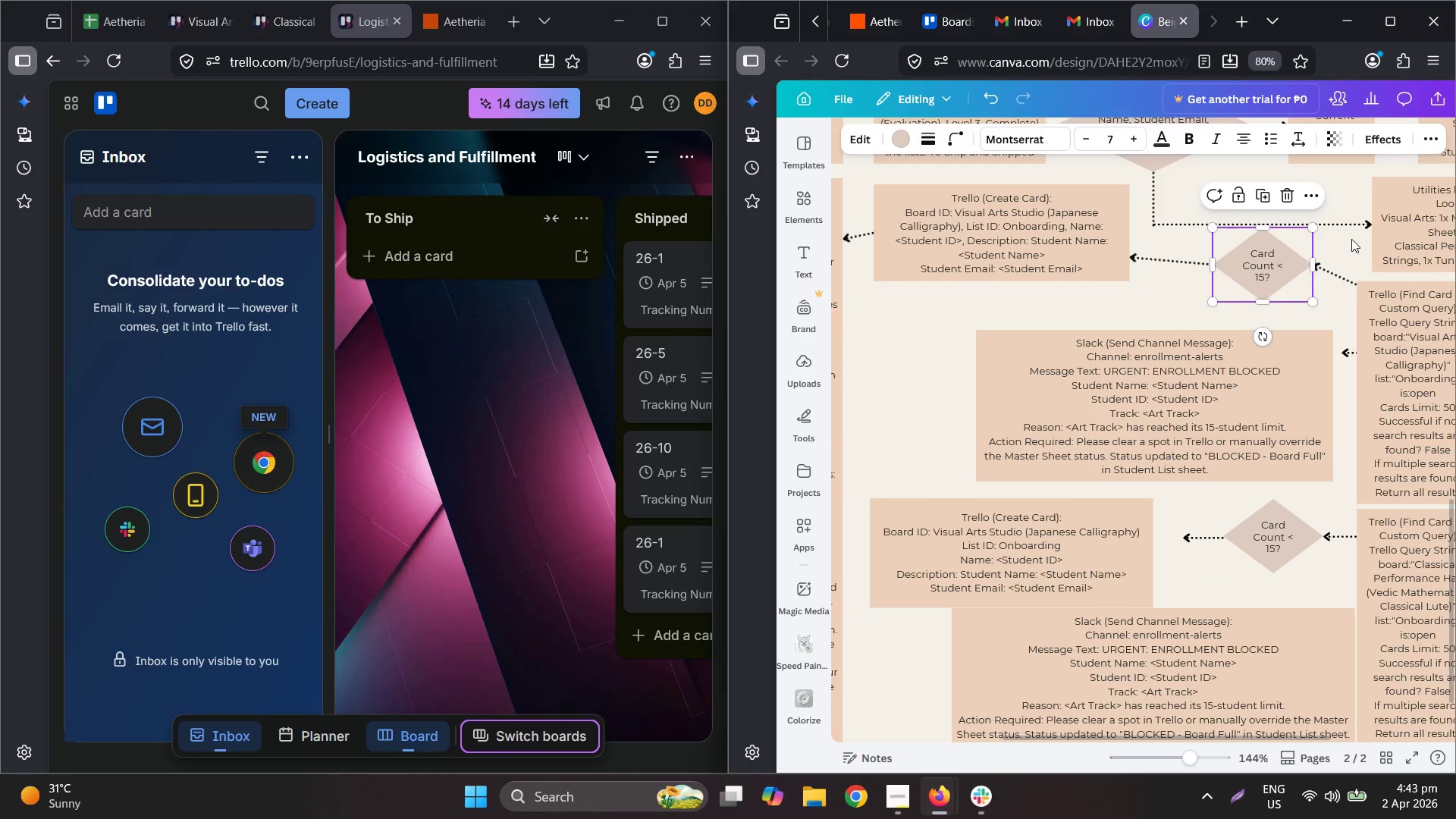 
left_click([1352, 239])
 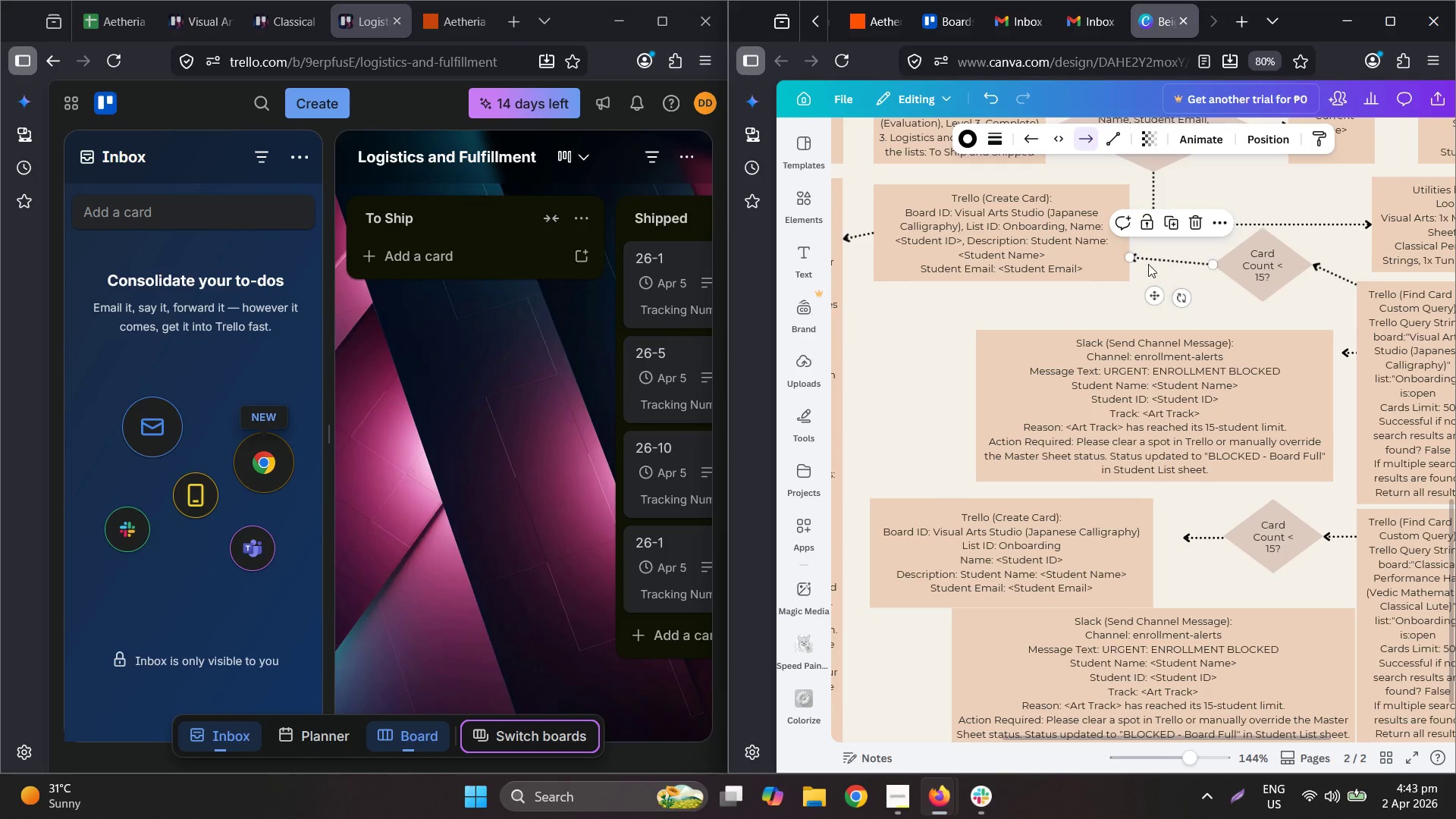 
left_click_drag(start_coordinate=[1126, 256], to_coordinate=[1129, 262])
 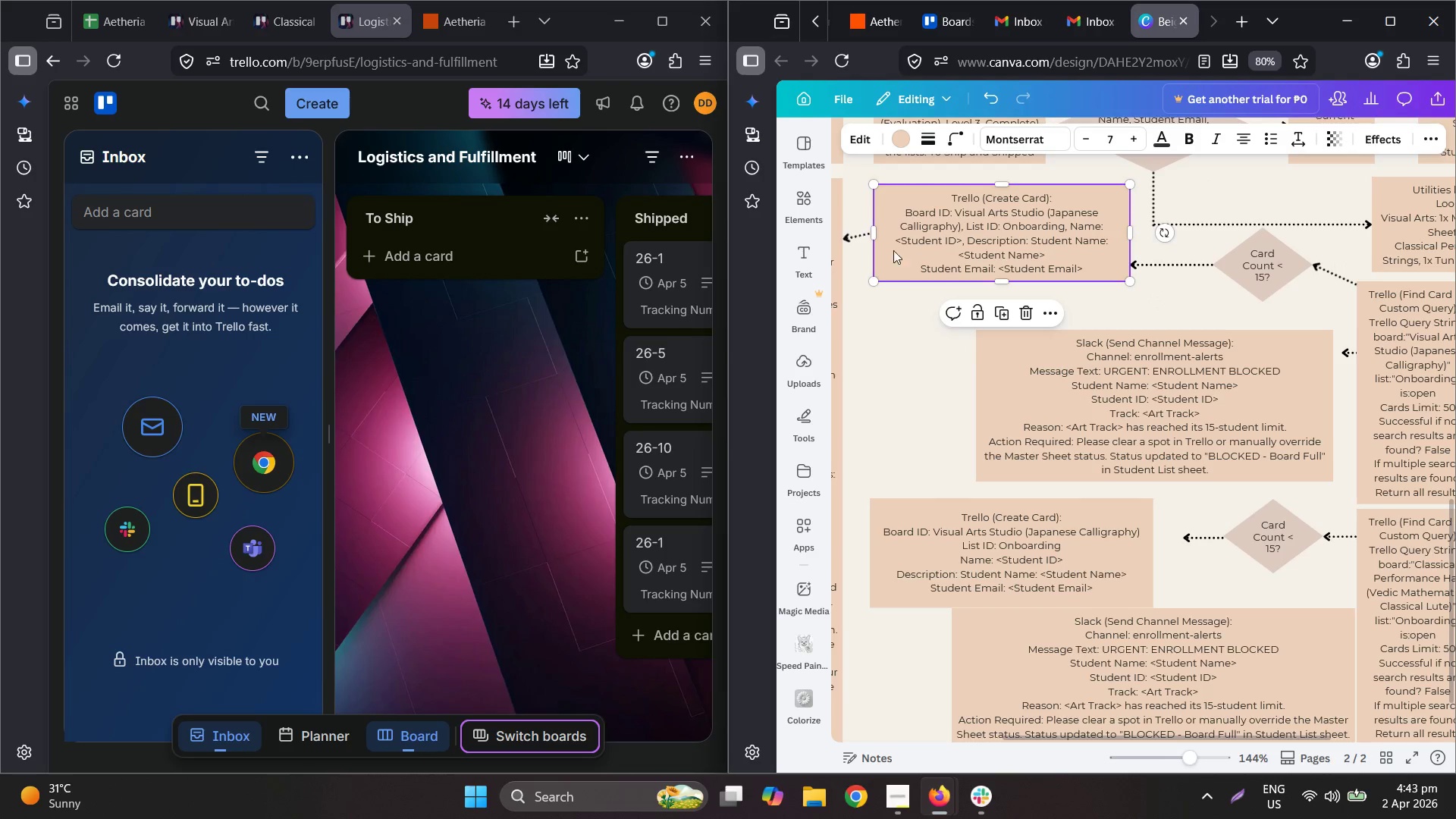 
left_click_drag(start_coordinate=[874, 235], to_coordinate=[902, 238])
 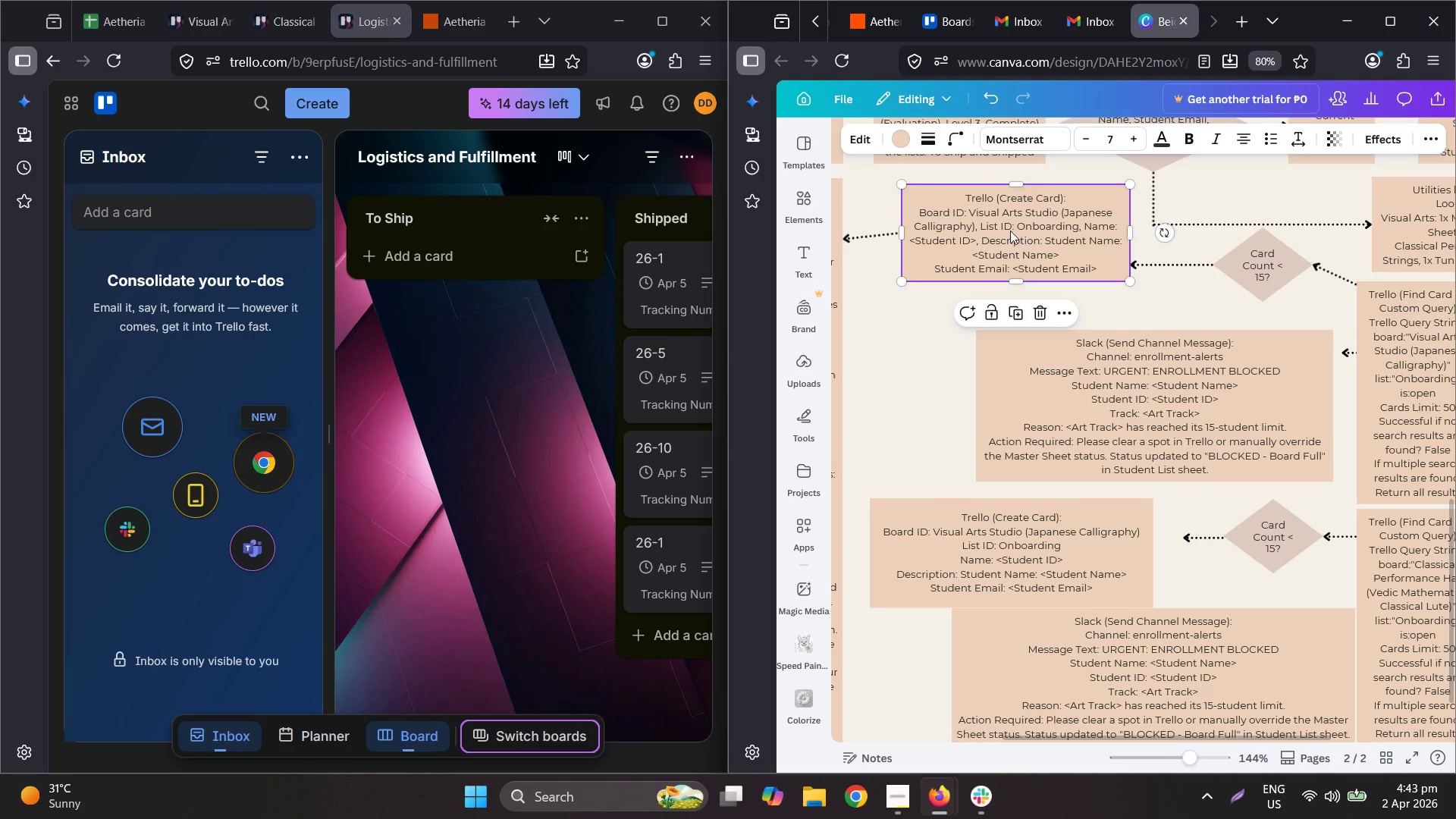 
left_click_drag(start_coordinate=[1009, 230], to_coordinate=[981, 228])
 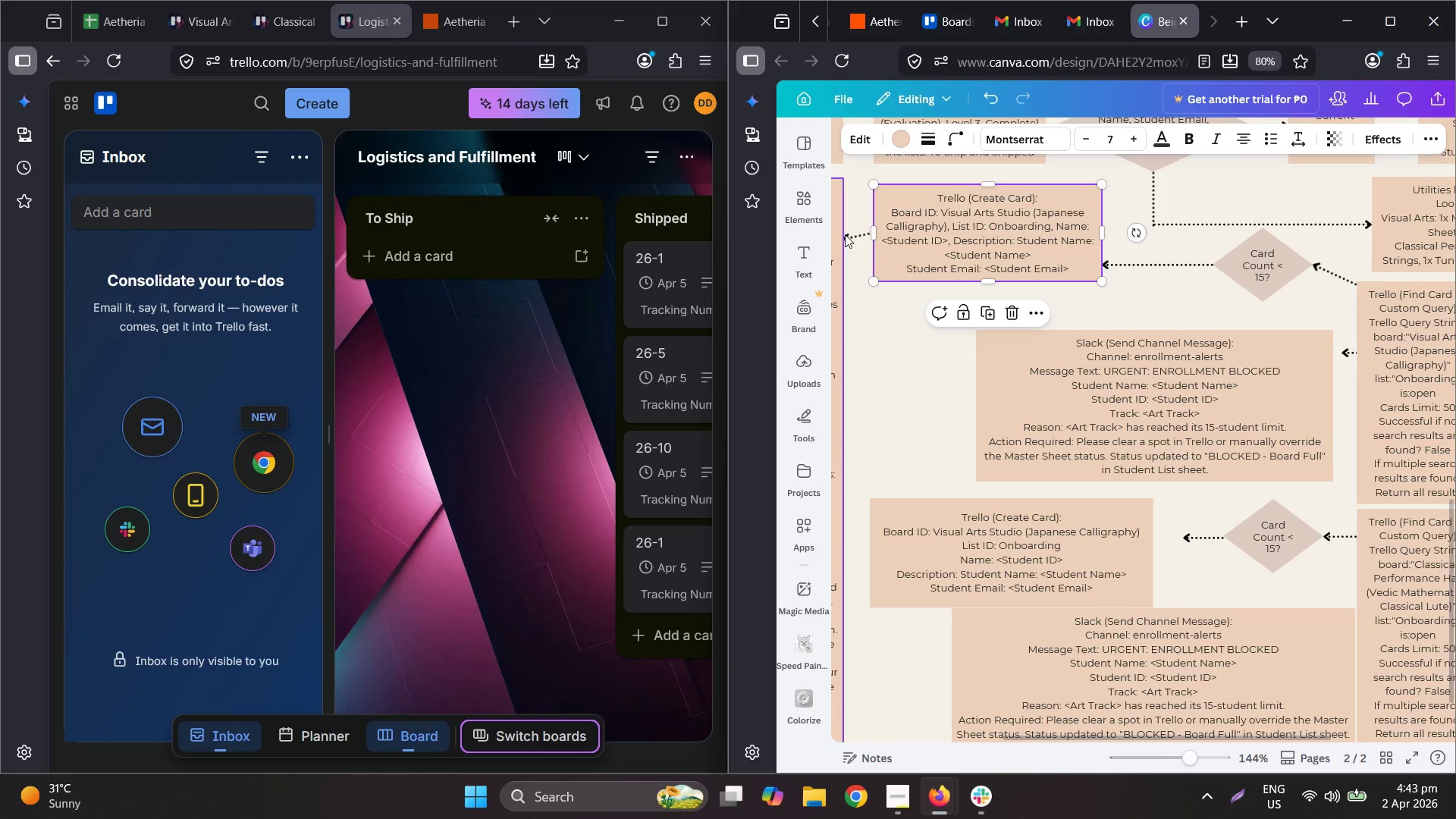 
left_click([861, 231])
 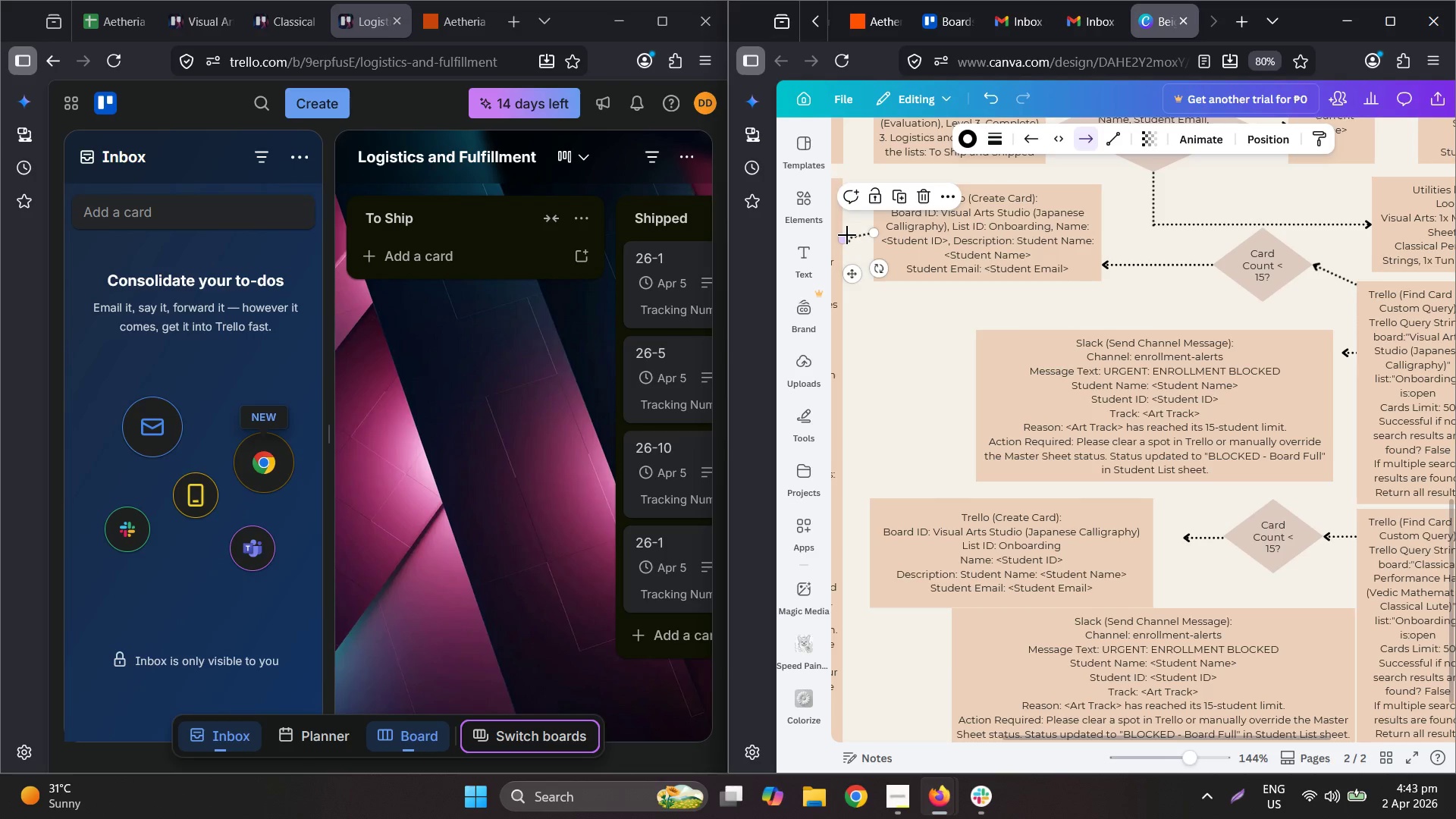 
left_click_drag(start_coordinate=[841, 236], to_coordinate=[842, 230])
 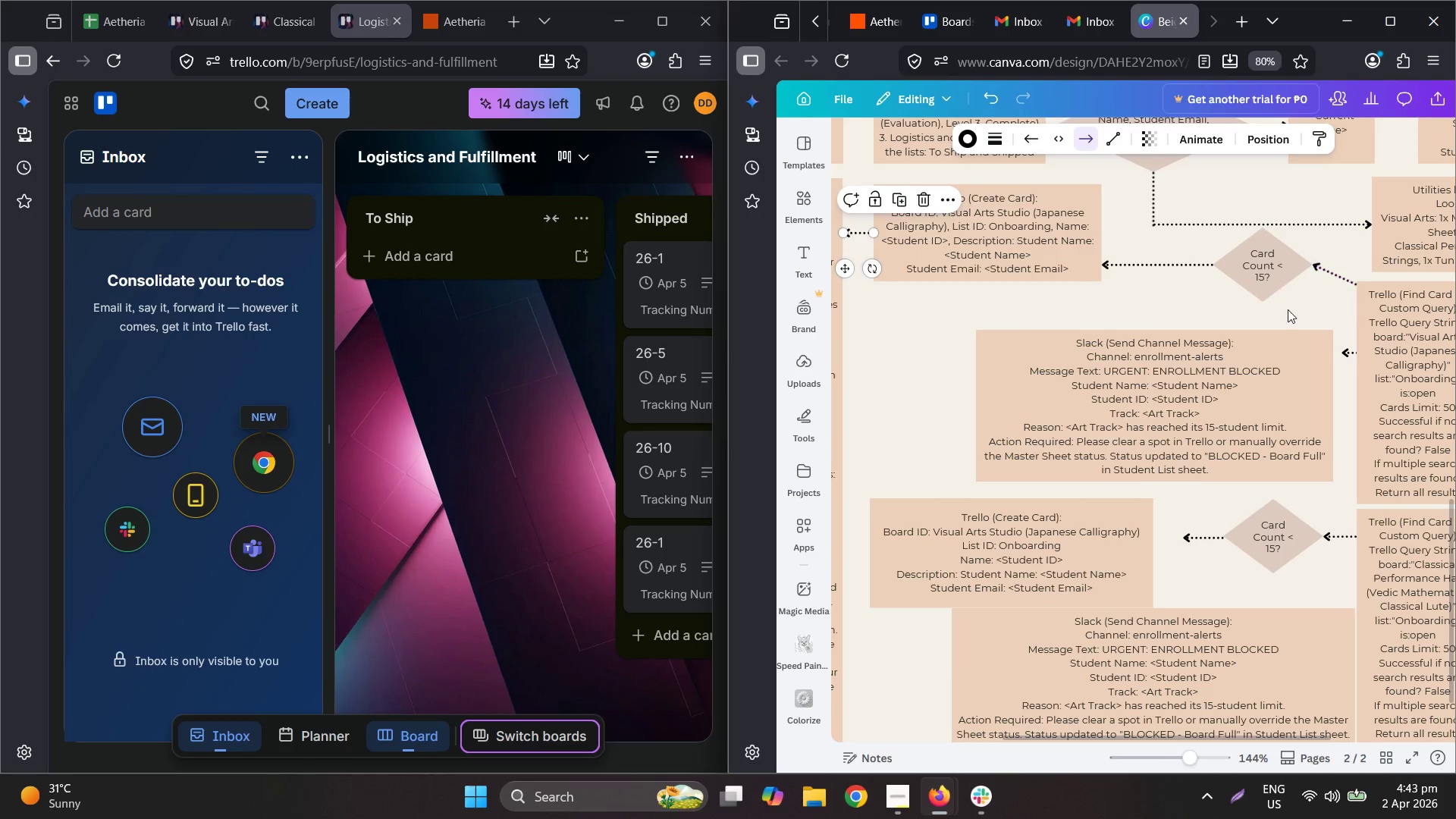 
scroll: coordinate [1272, 318], scroll_direction: down, amount: 1.0
 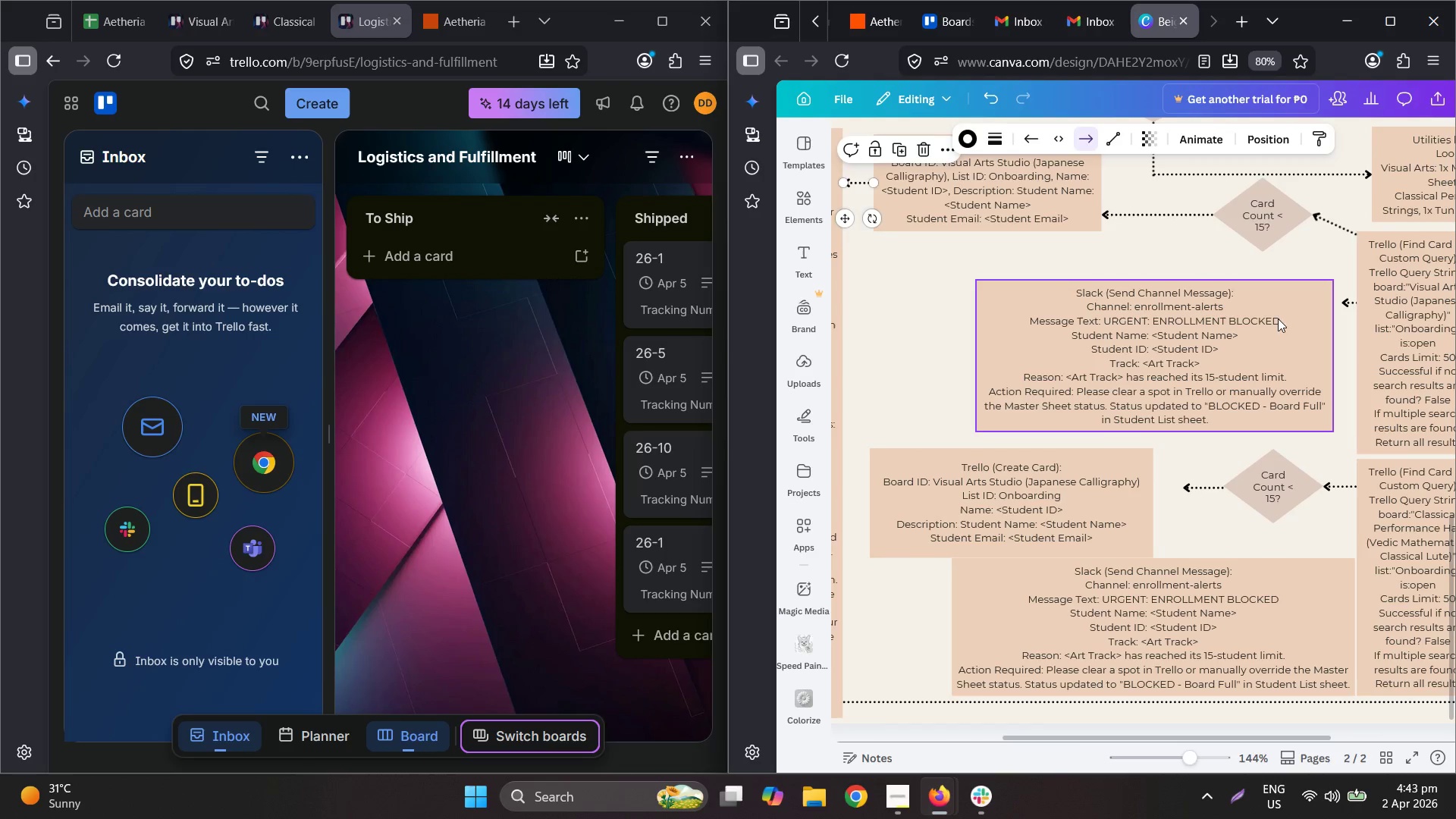 
left_click_drag(start_coordinate=[1245, 340], to_coordinate=[1247, 318])
 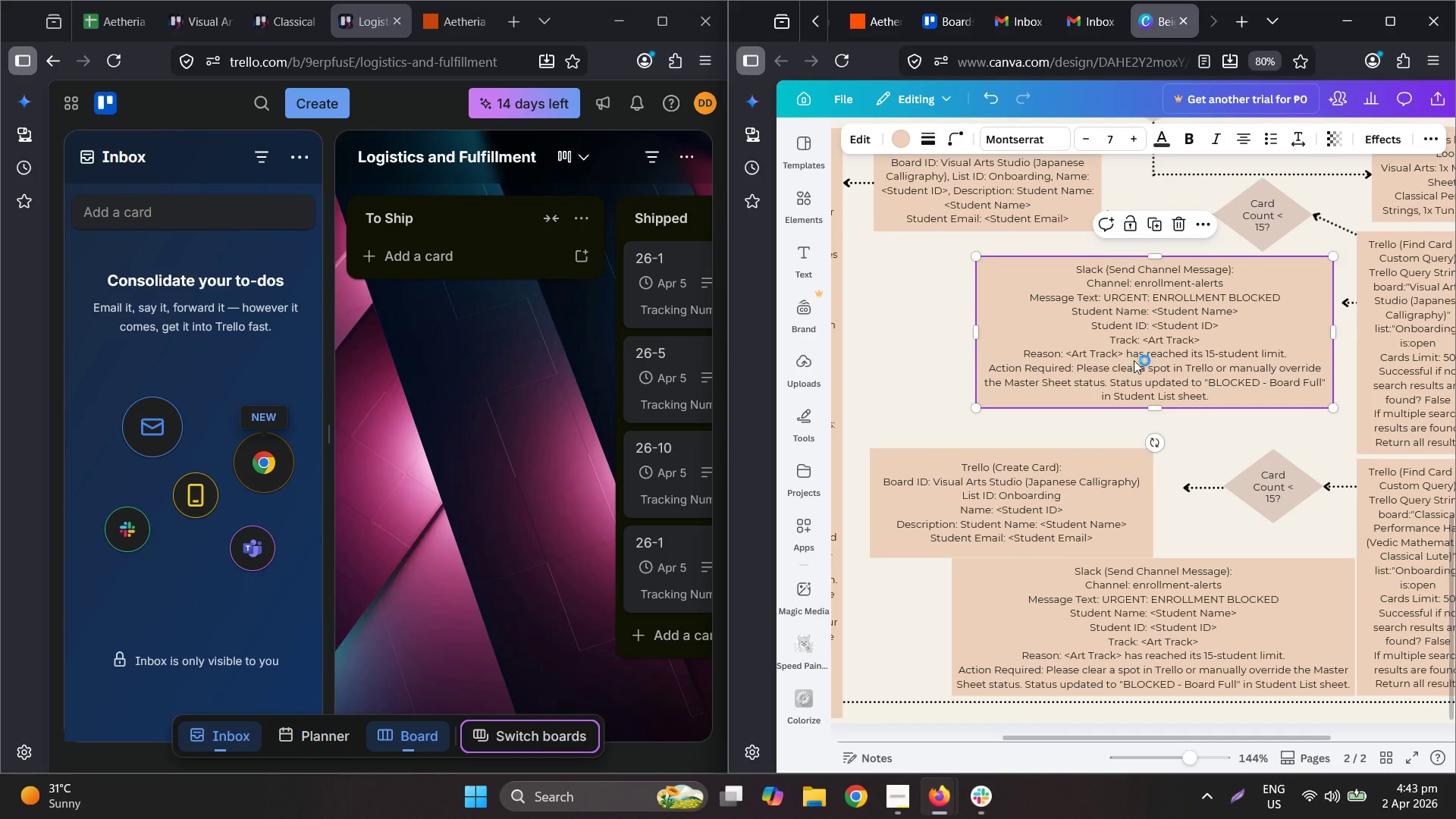 
left_click([1133, 360])
 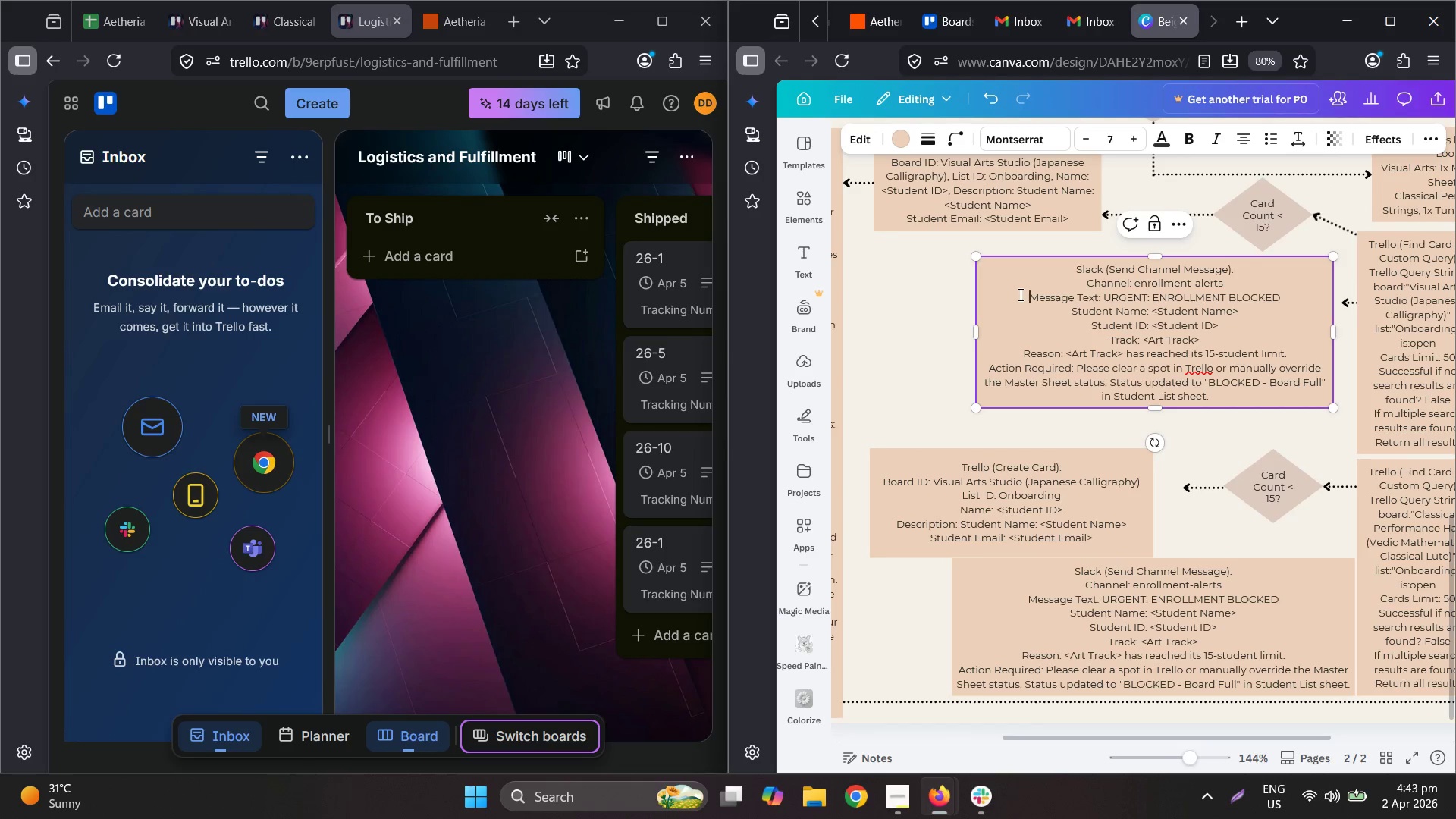 
double_click([1086, 281])
 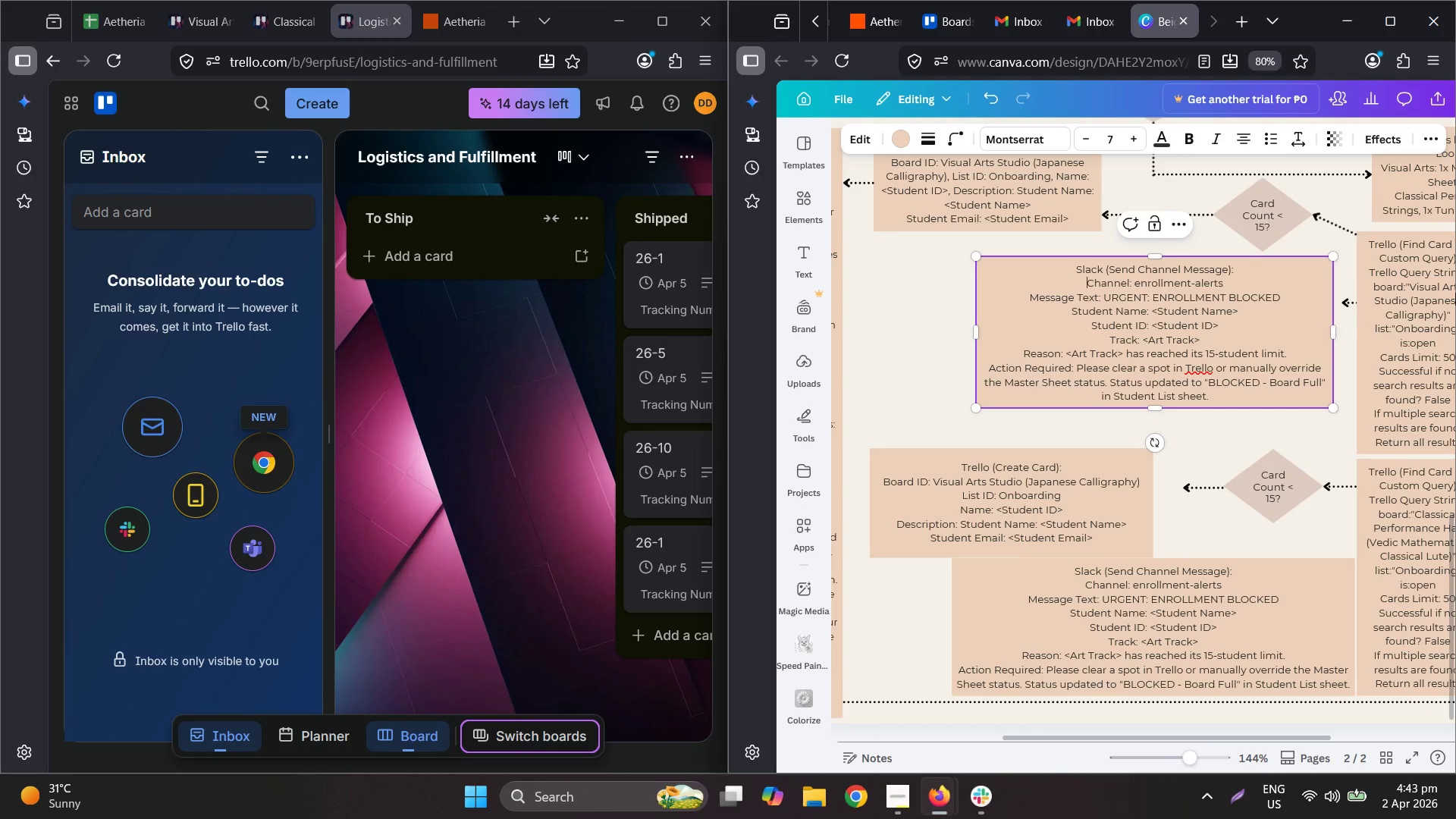 
key(Backspace)
 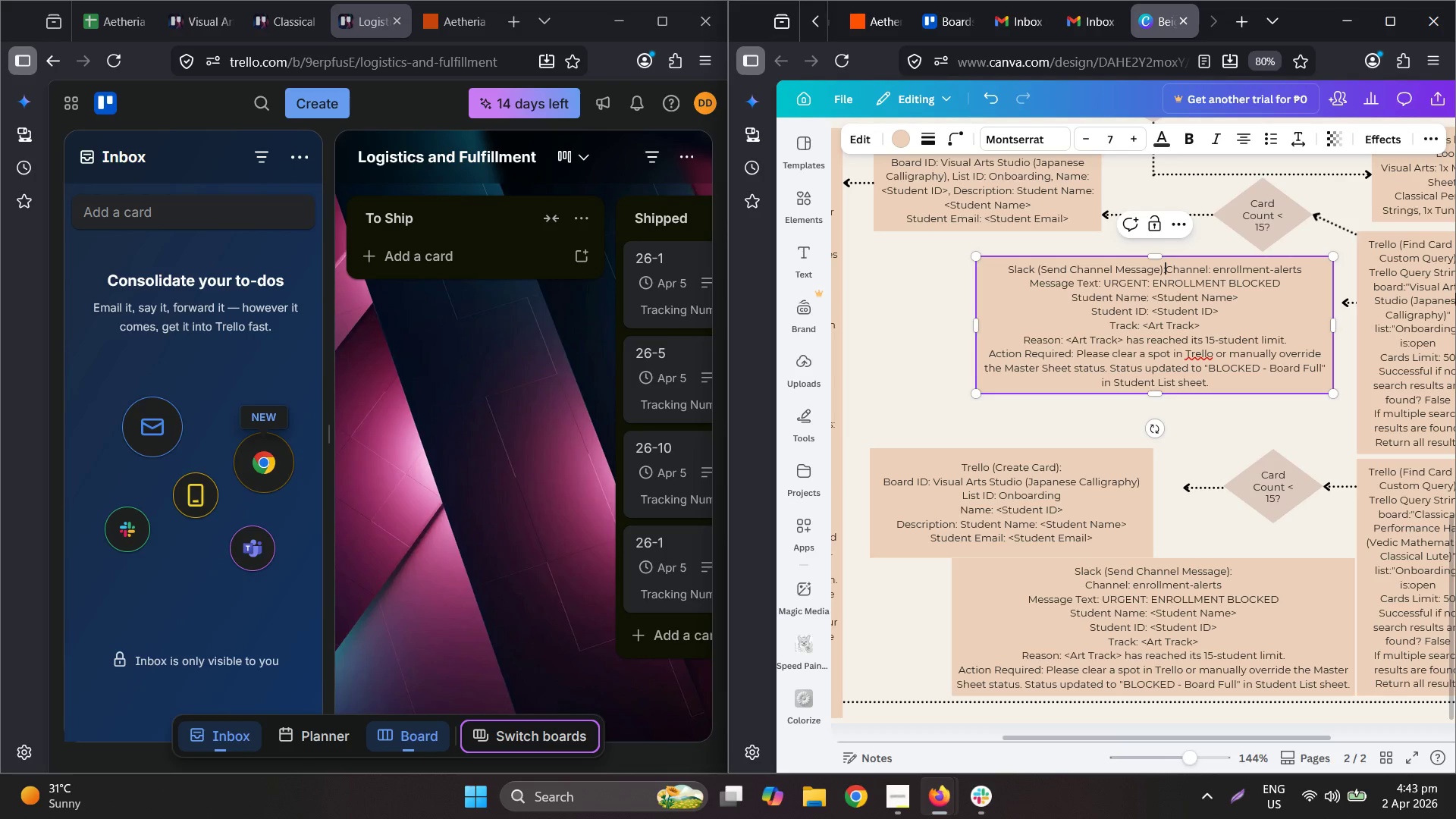 
key(Space)
 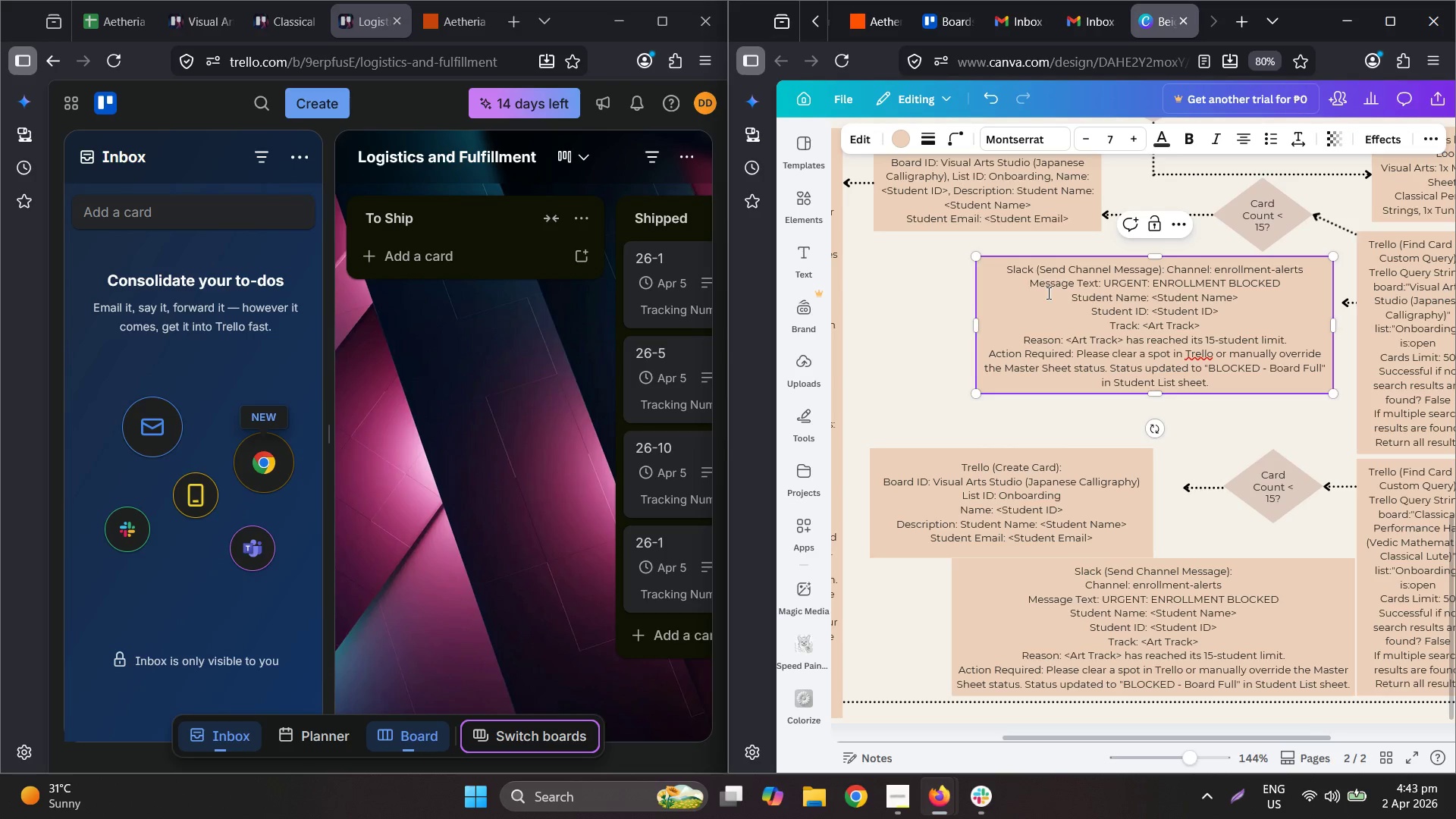 
left_click([999, 283])
 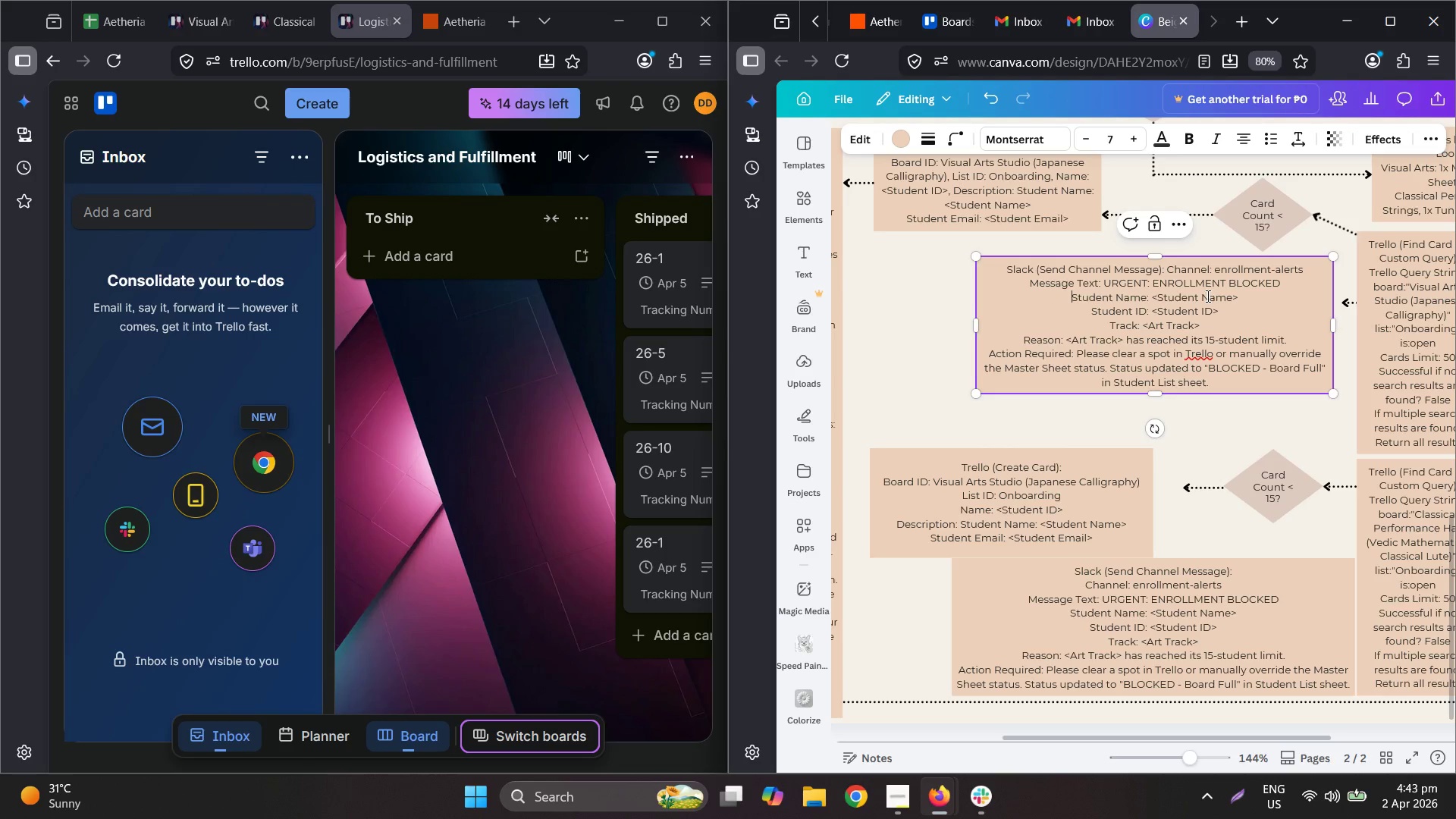 
key(ArrowDown)
 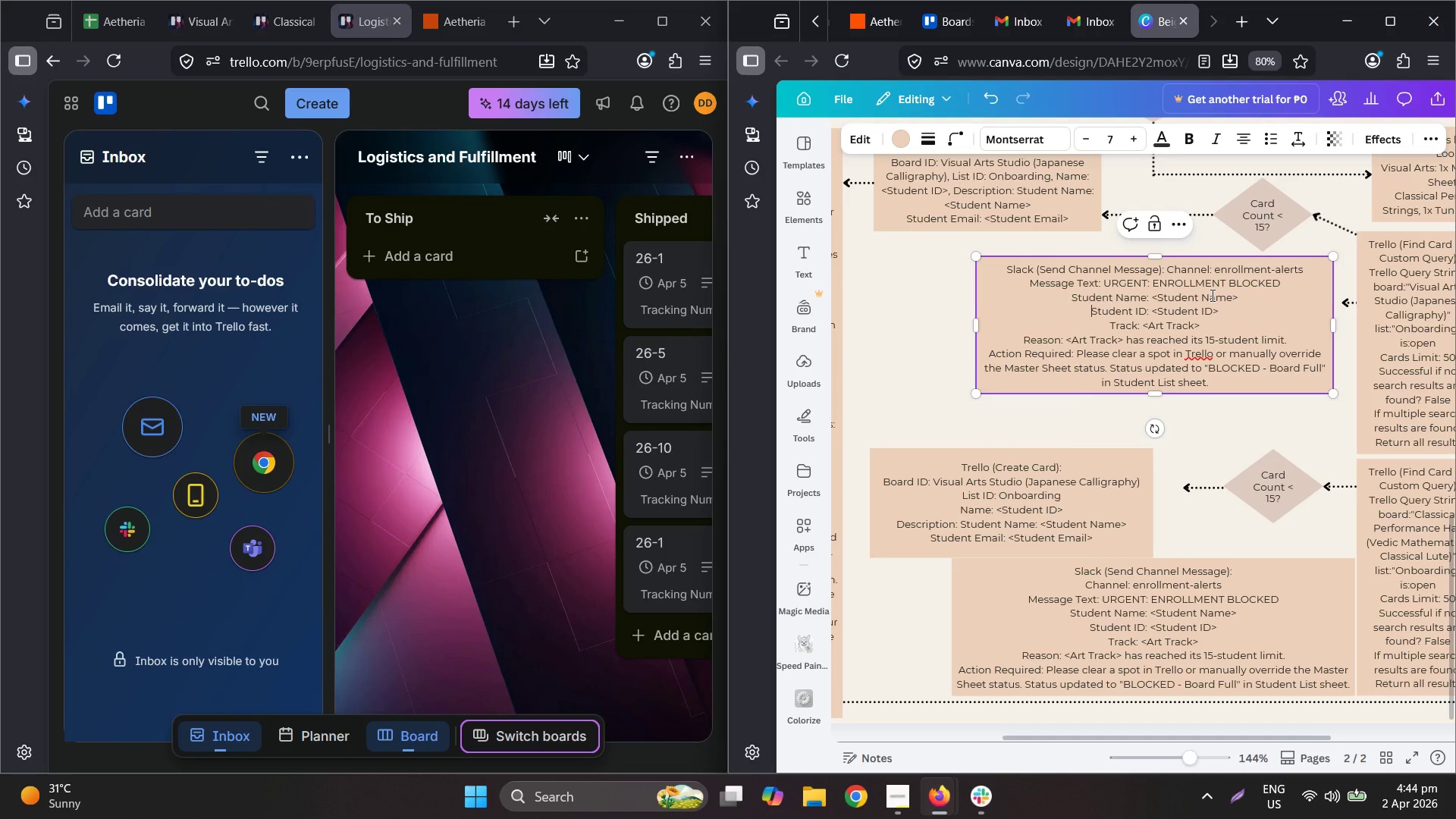 
key(Backspace)
 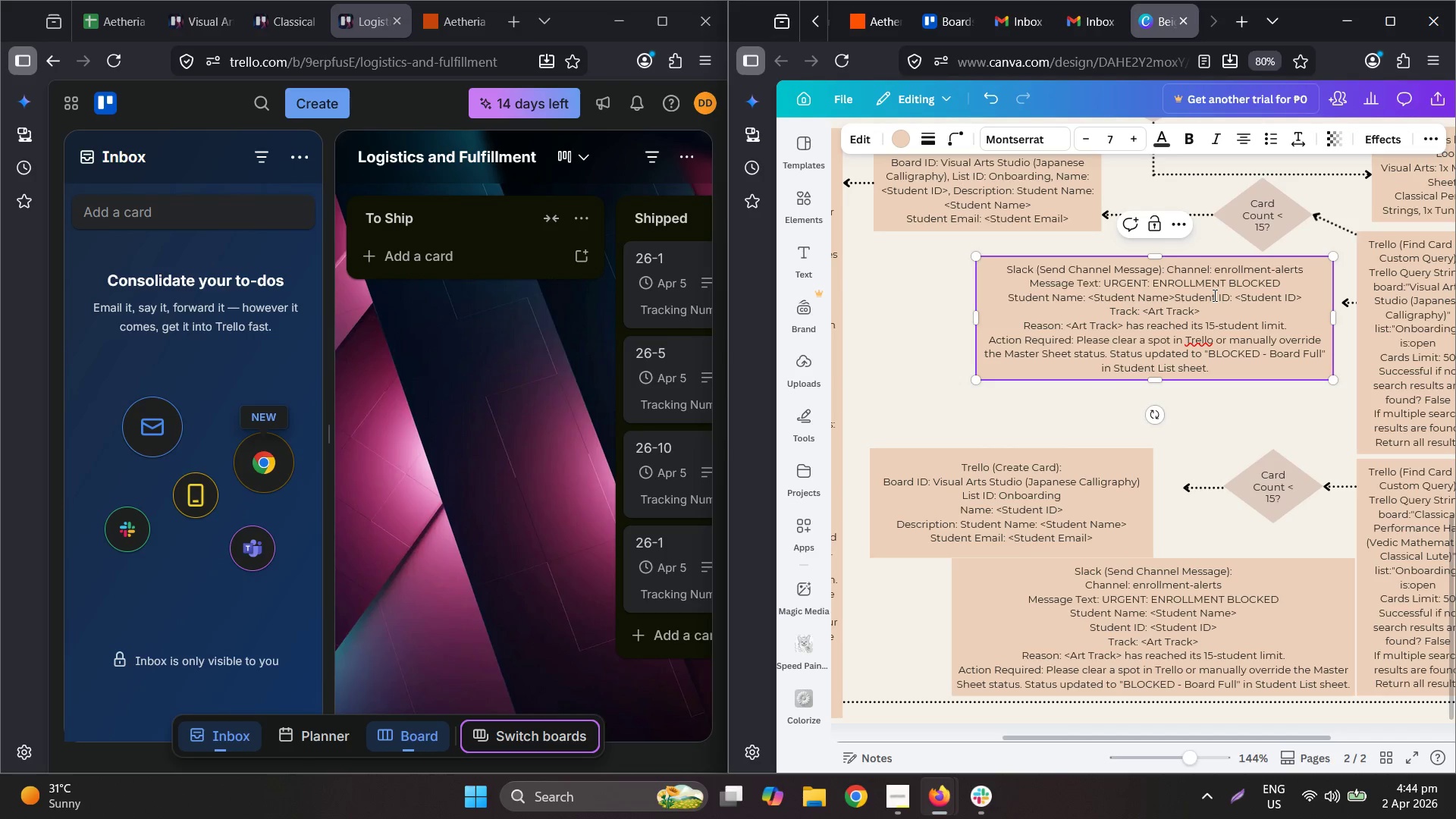 
key(Comma)
 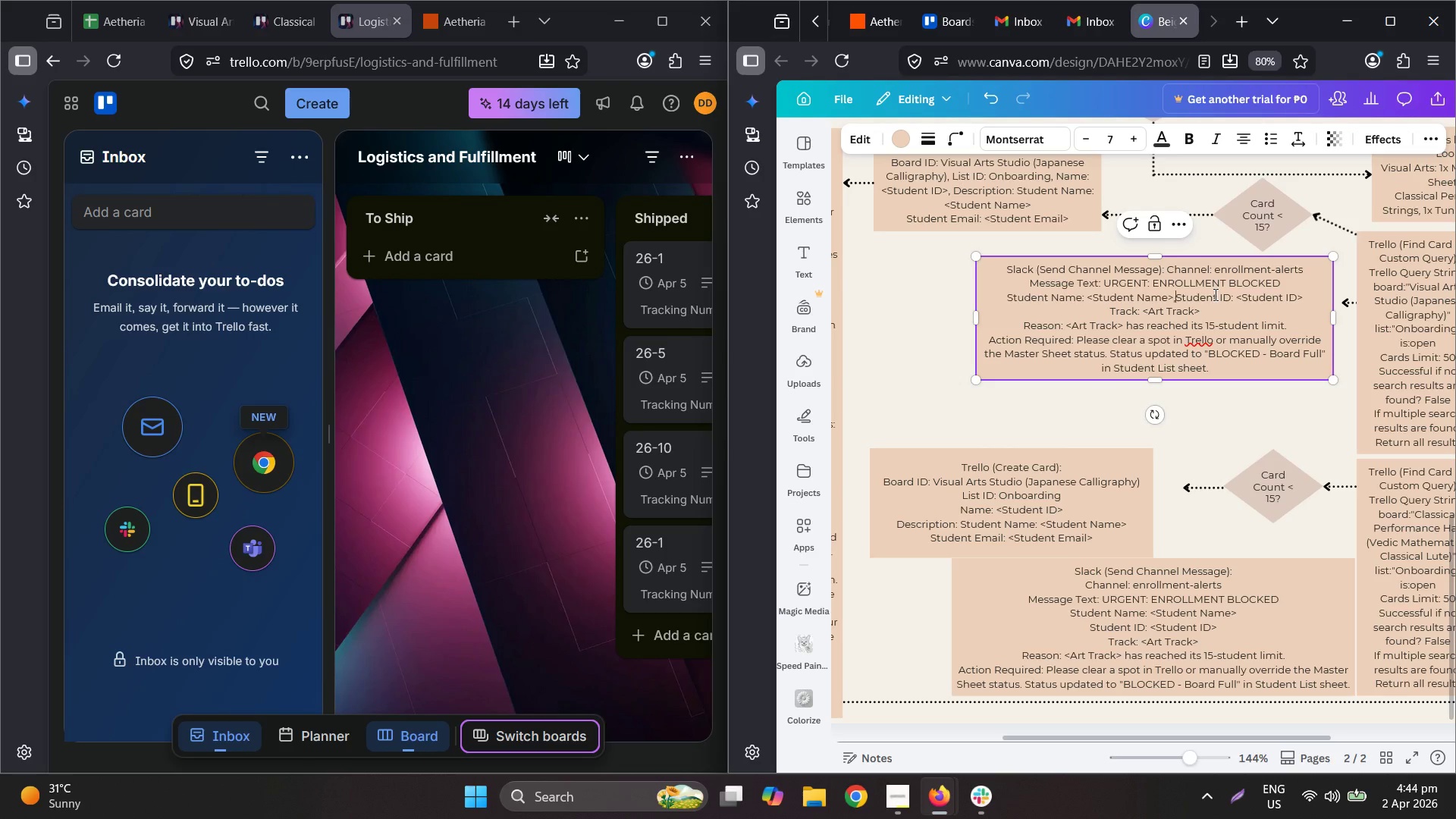 
key(Space)
 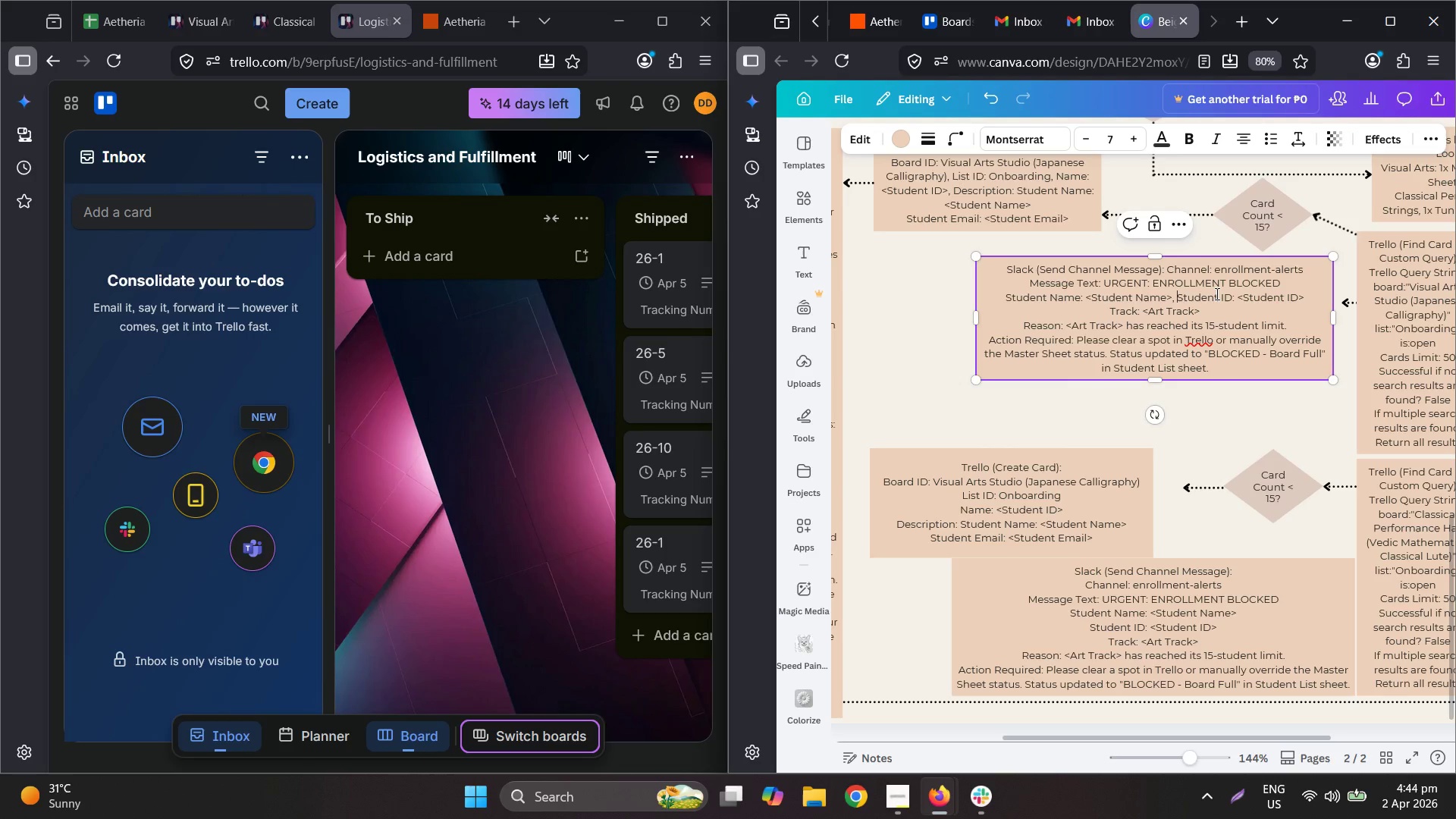 
key(ArrowDown)
 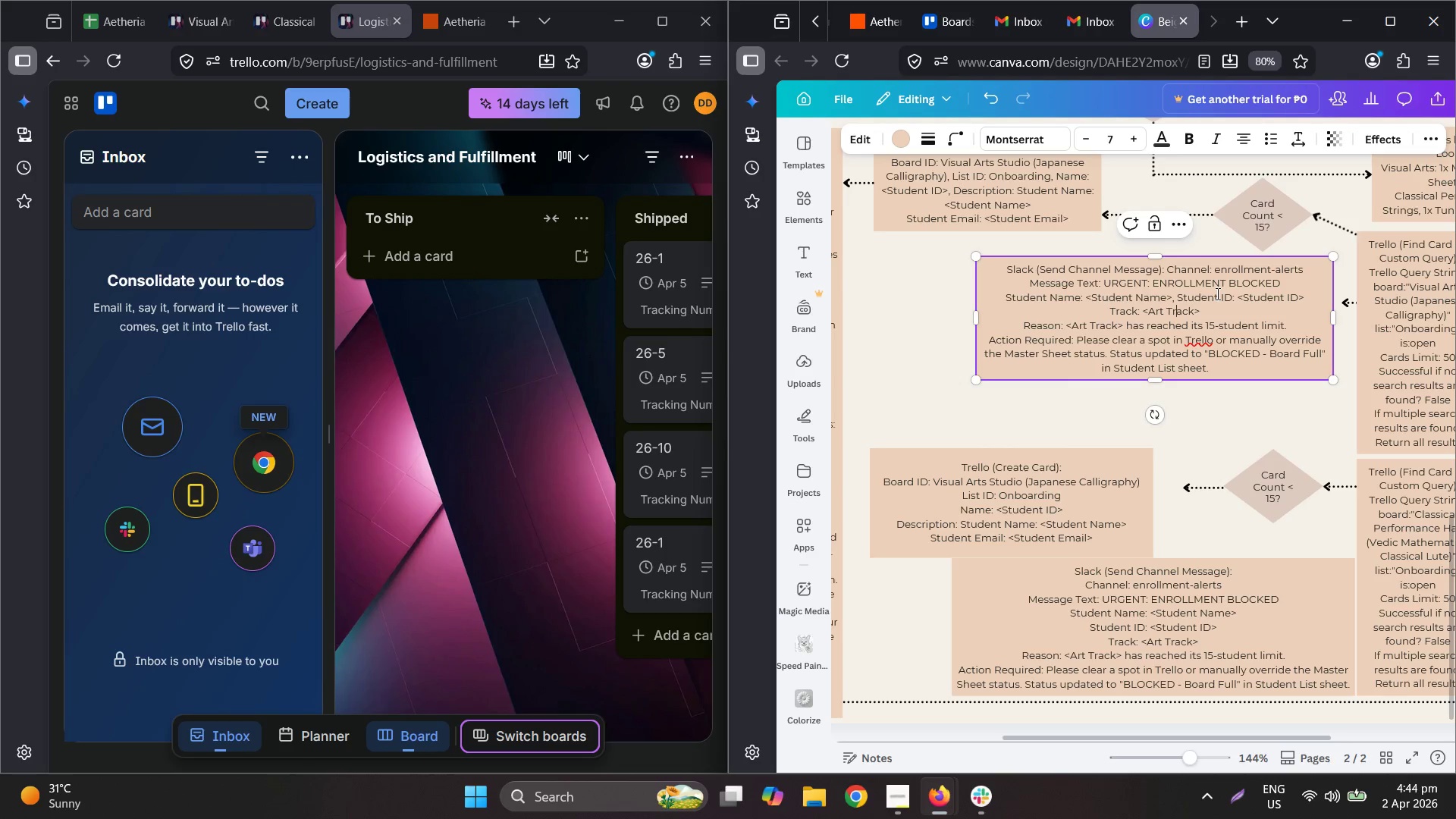 
hold_key(key=ArrowLeft, duration=0.73)
 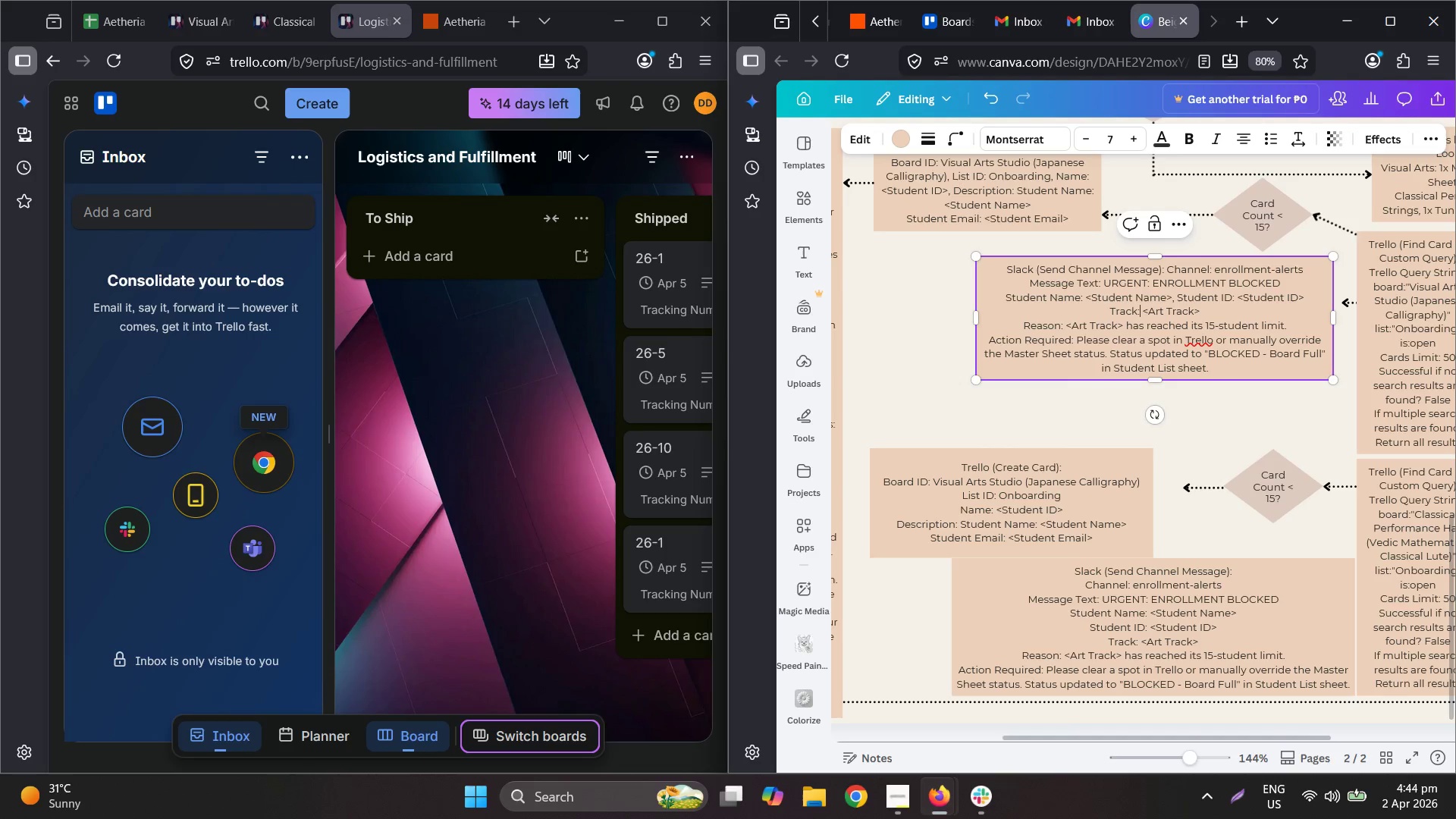 
key(ArrowLeft)
 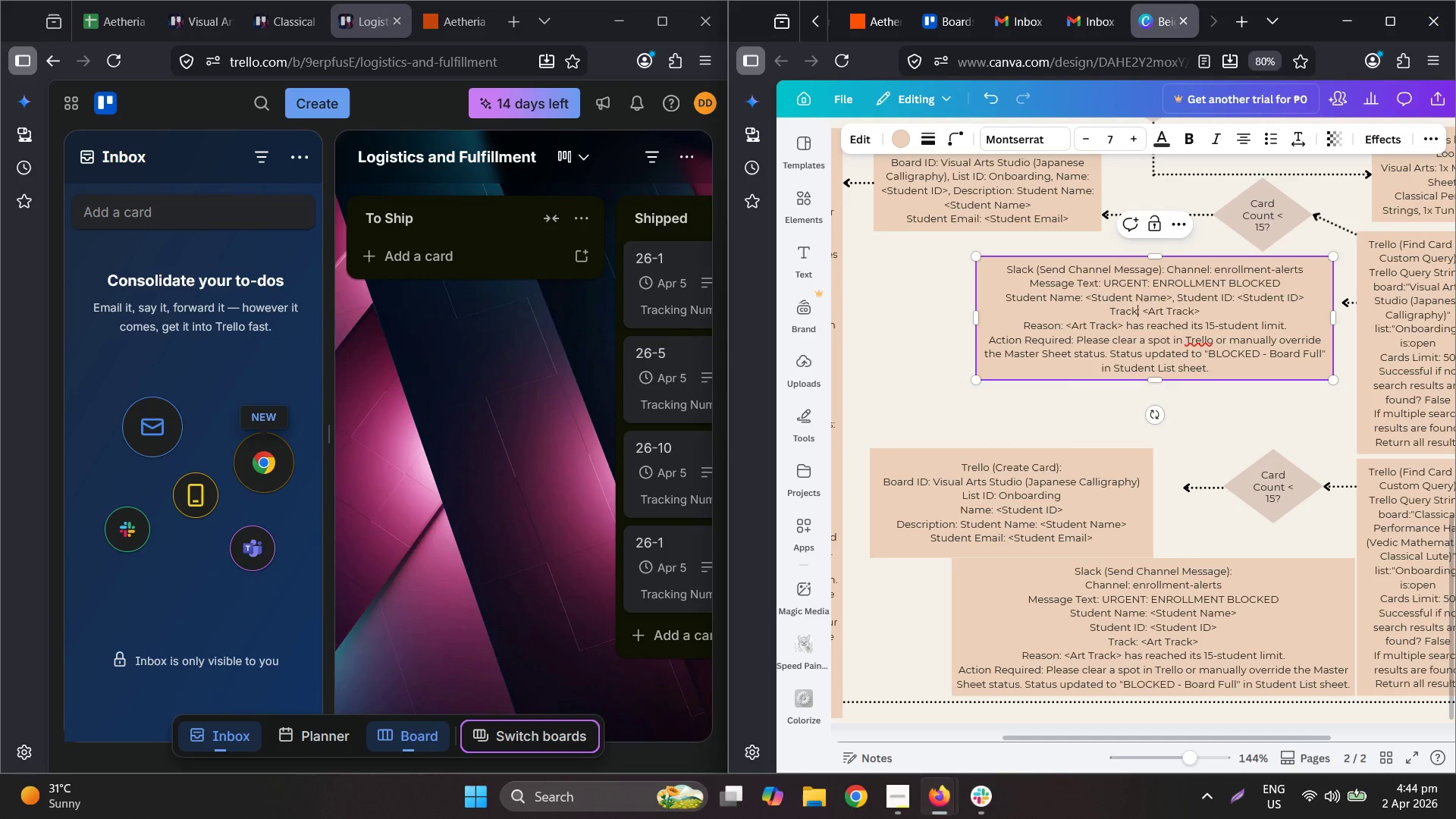 
key(ArrowLeft)
 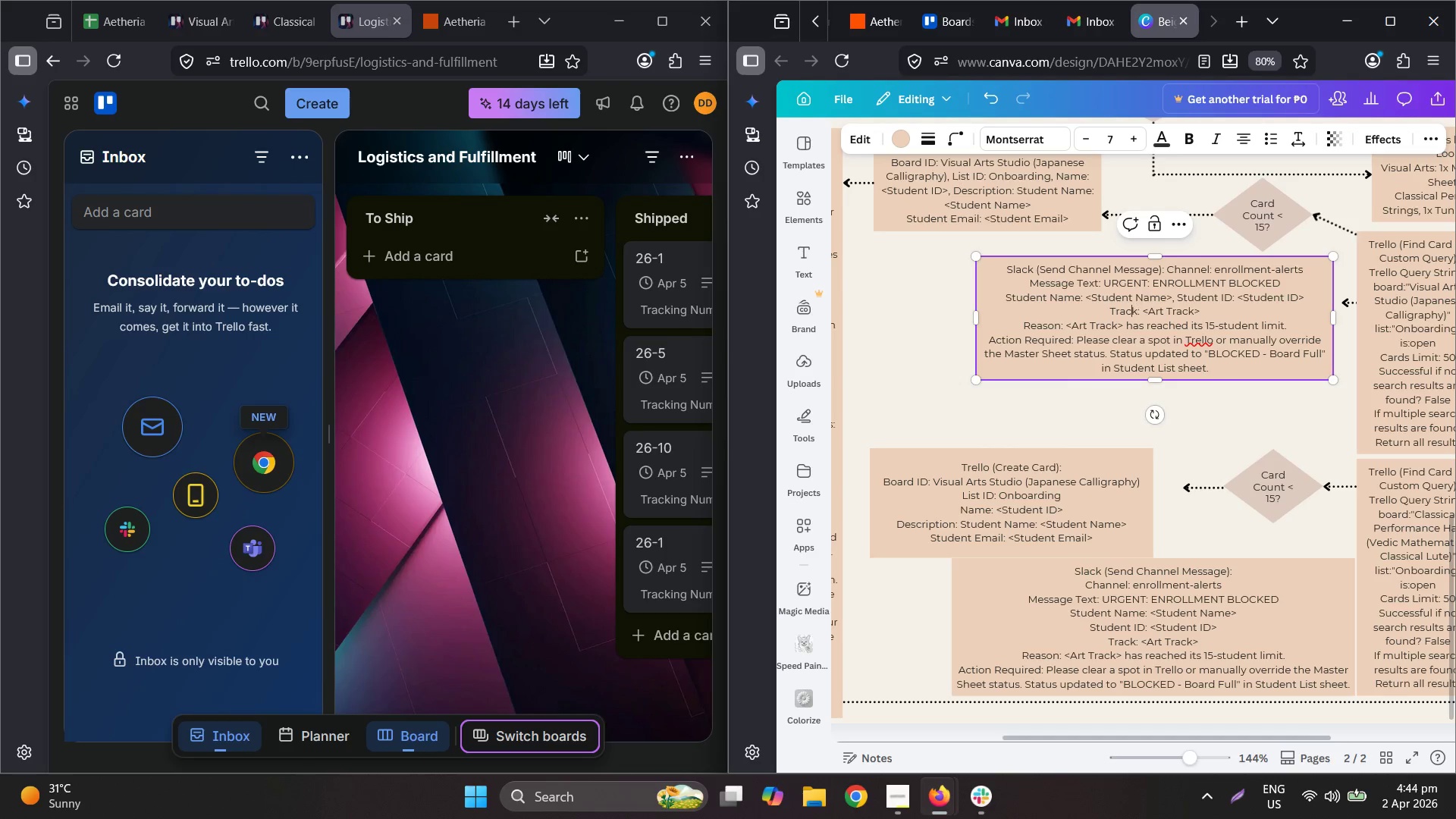 
key(ArrowLeft)
 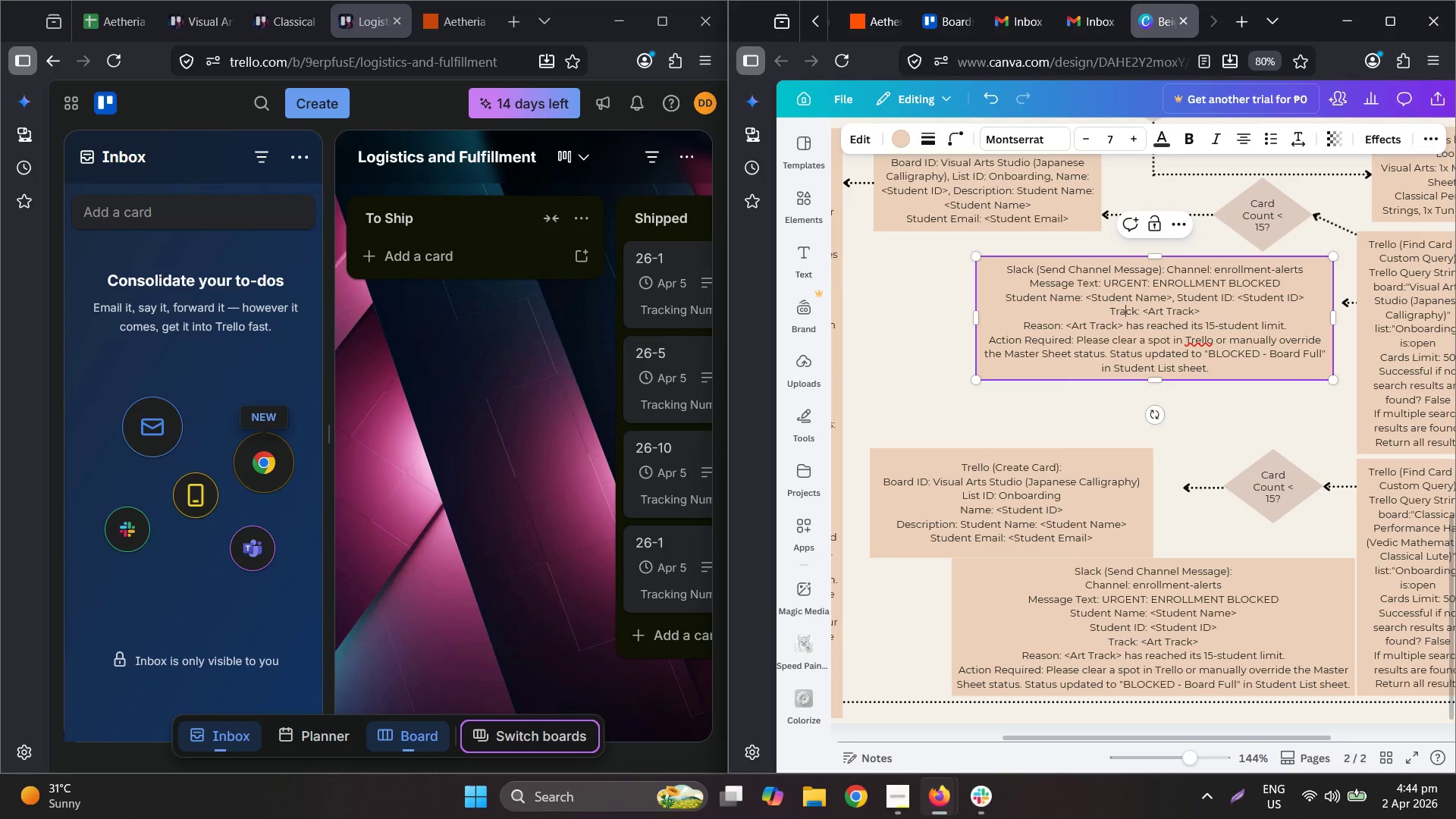 
key(ArrowLeft)
 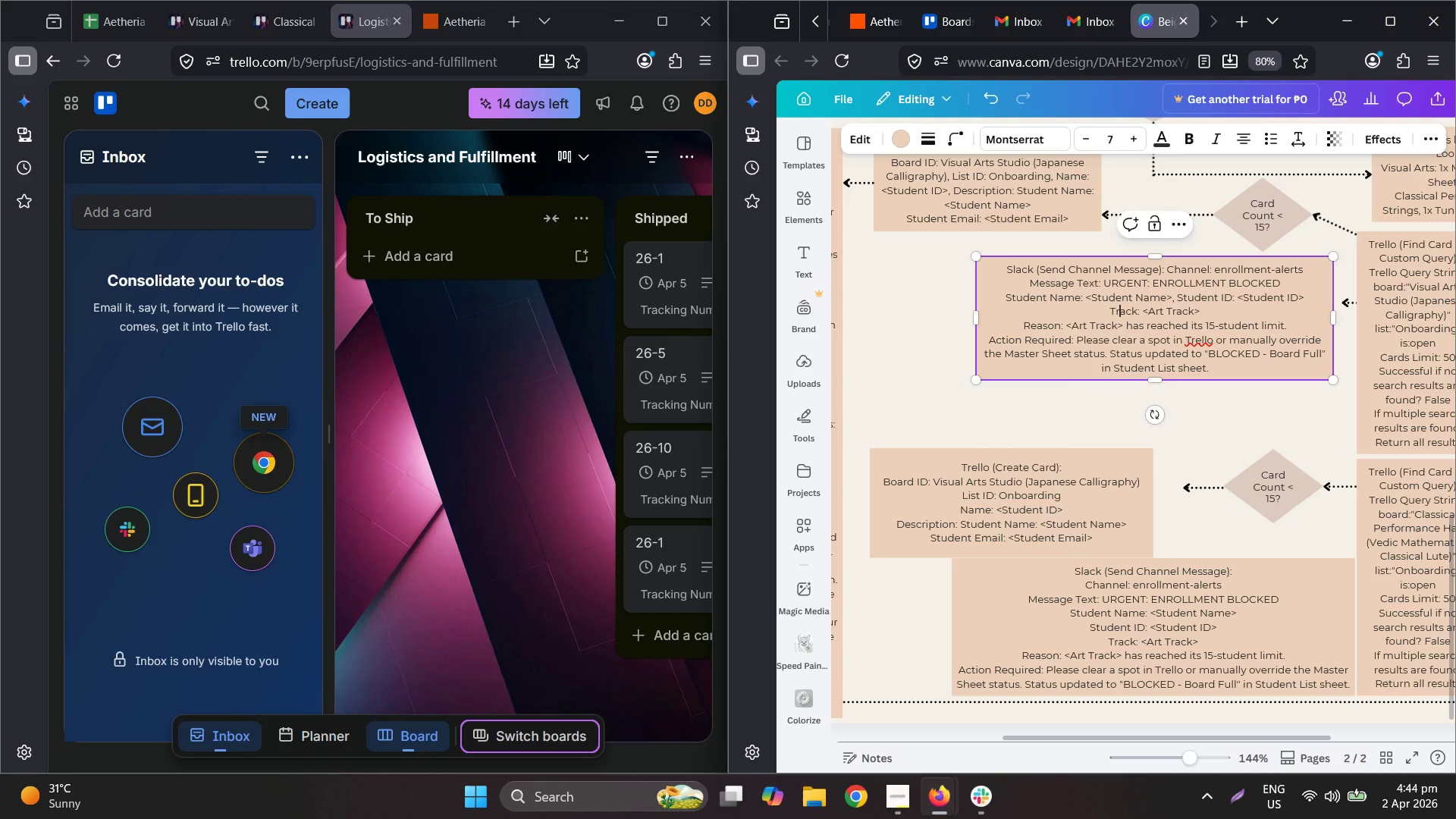 
key(ArrowLeft)
 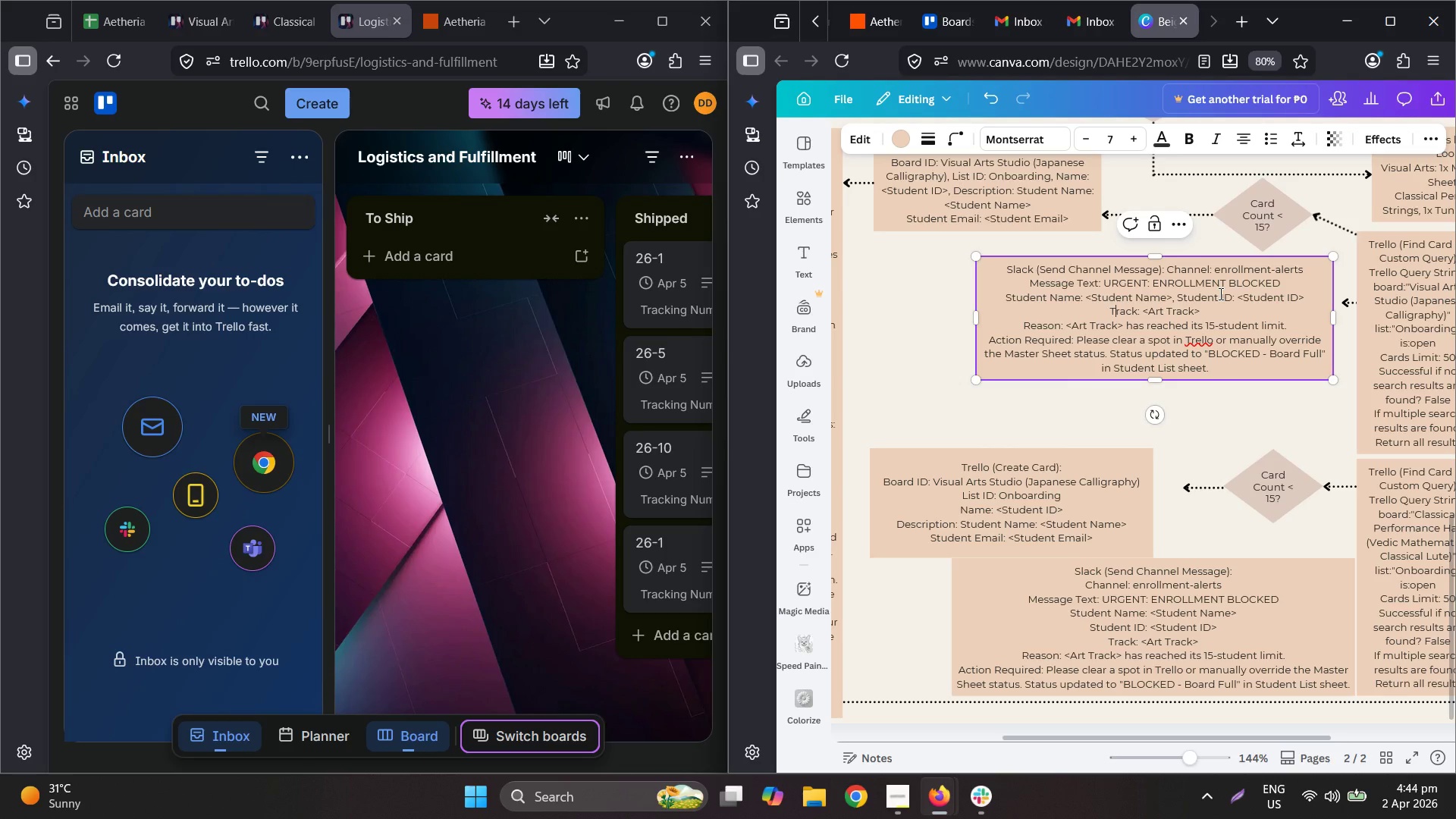 
key(ArrowLeft)
 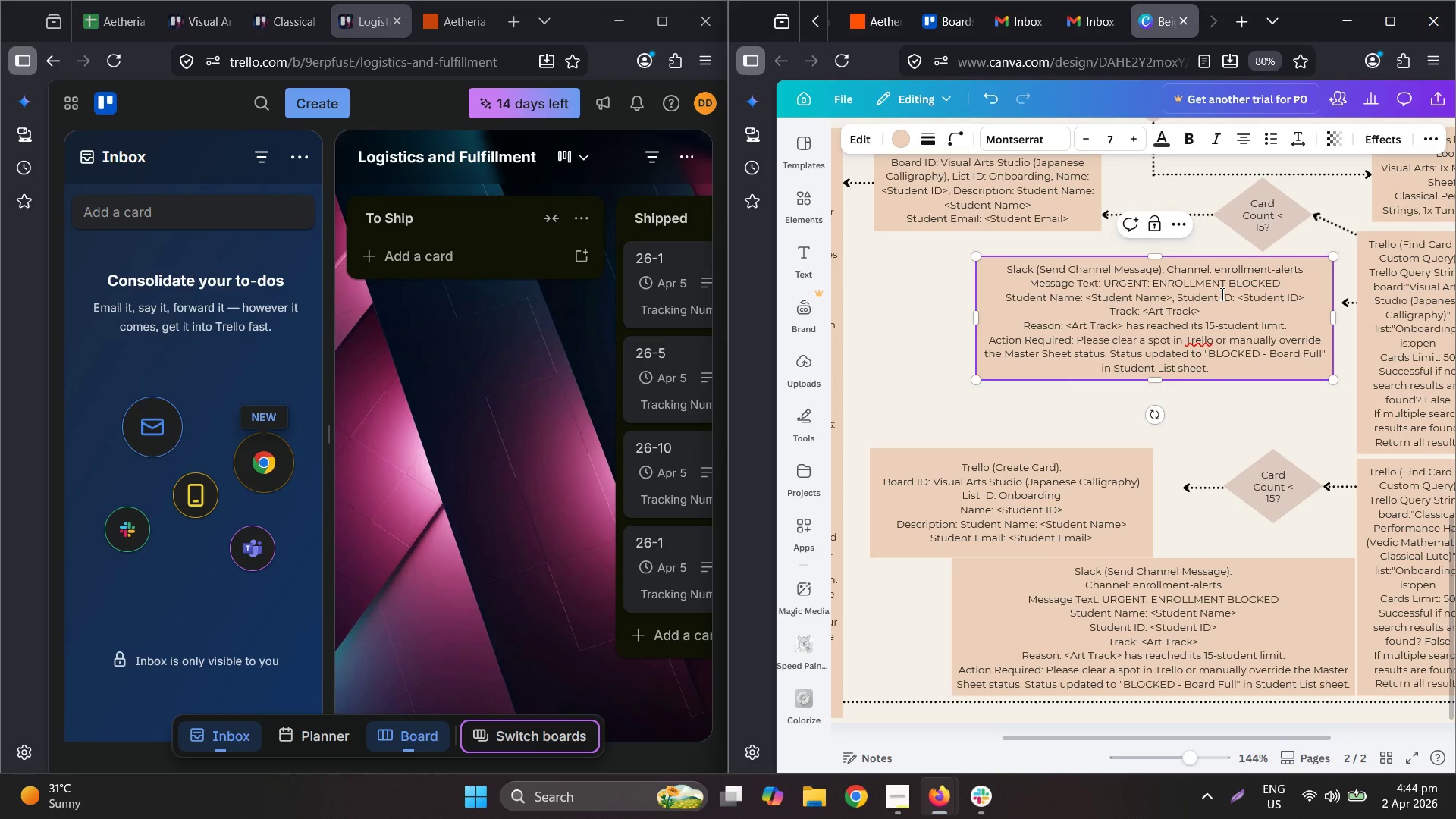 
key(Backspace)
 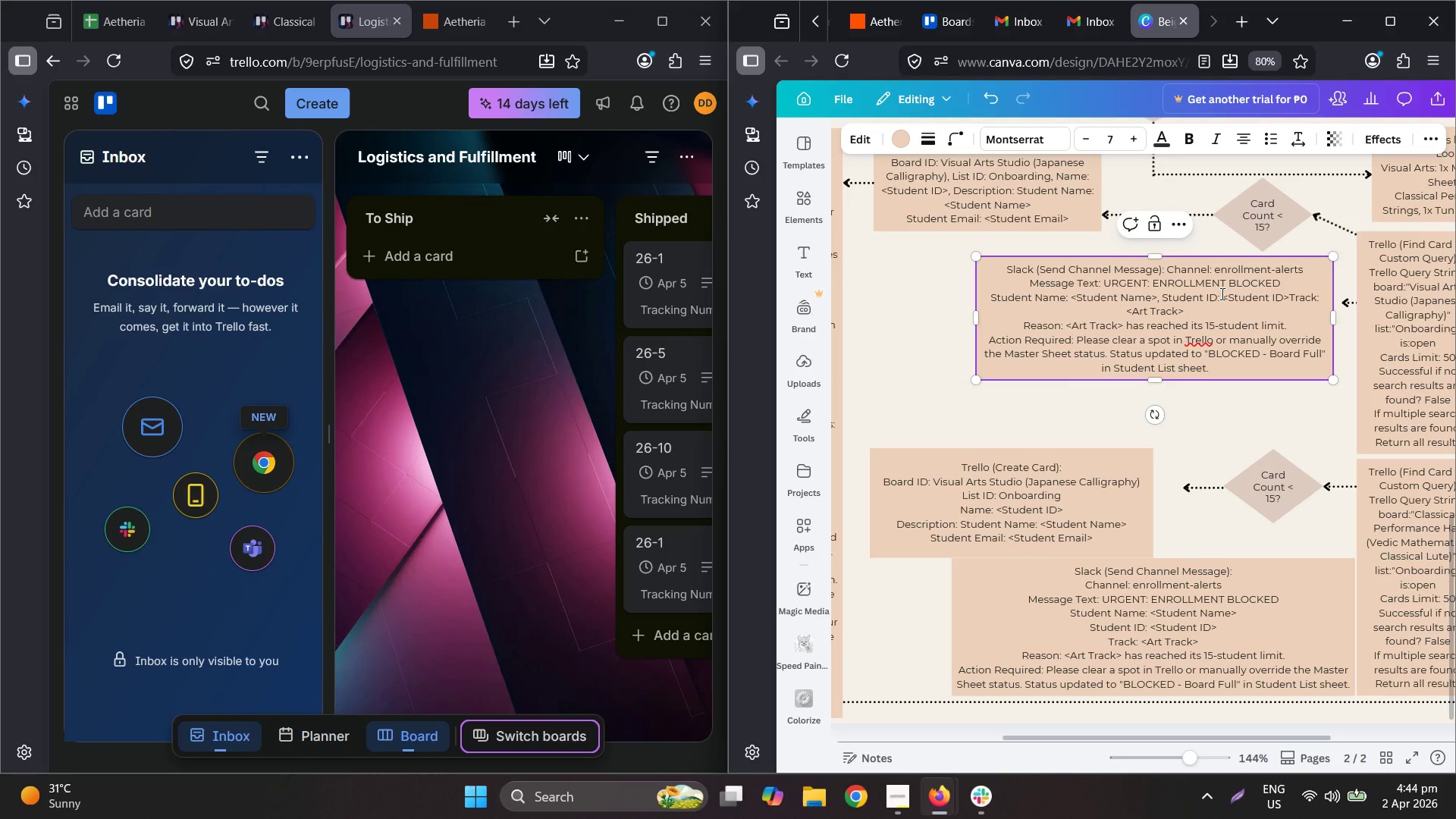 
key(Comma)
 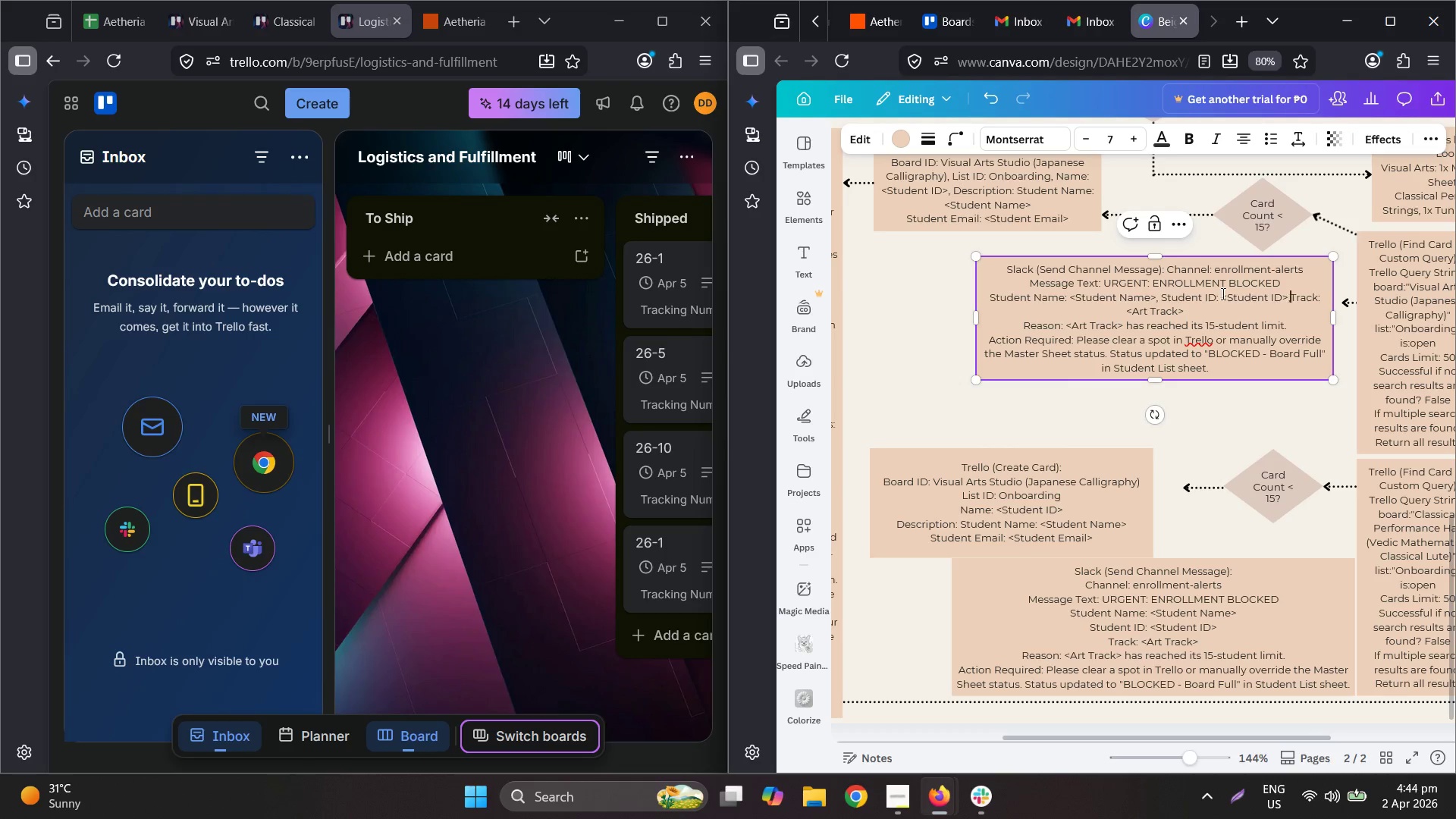 
key(Space)
 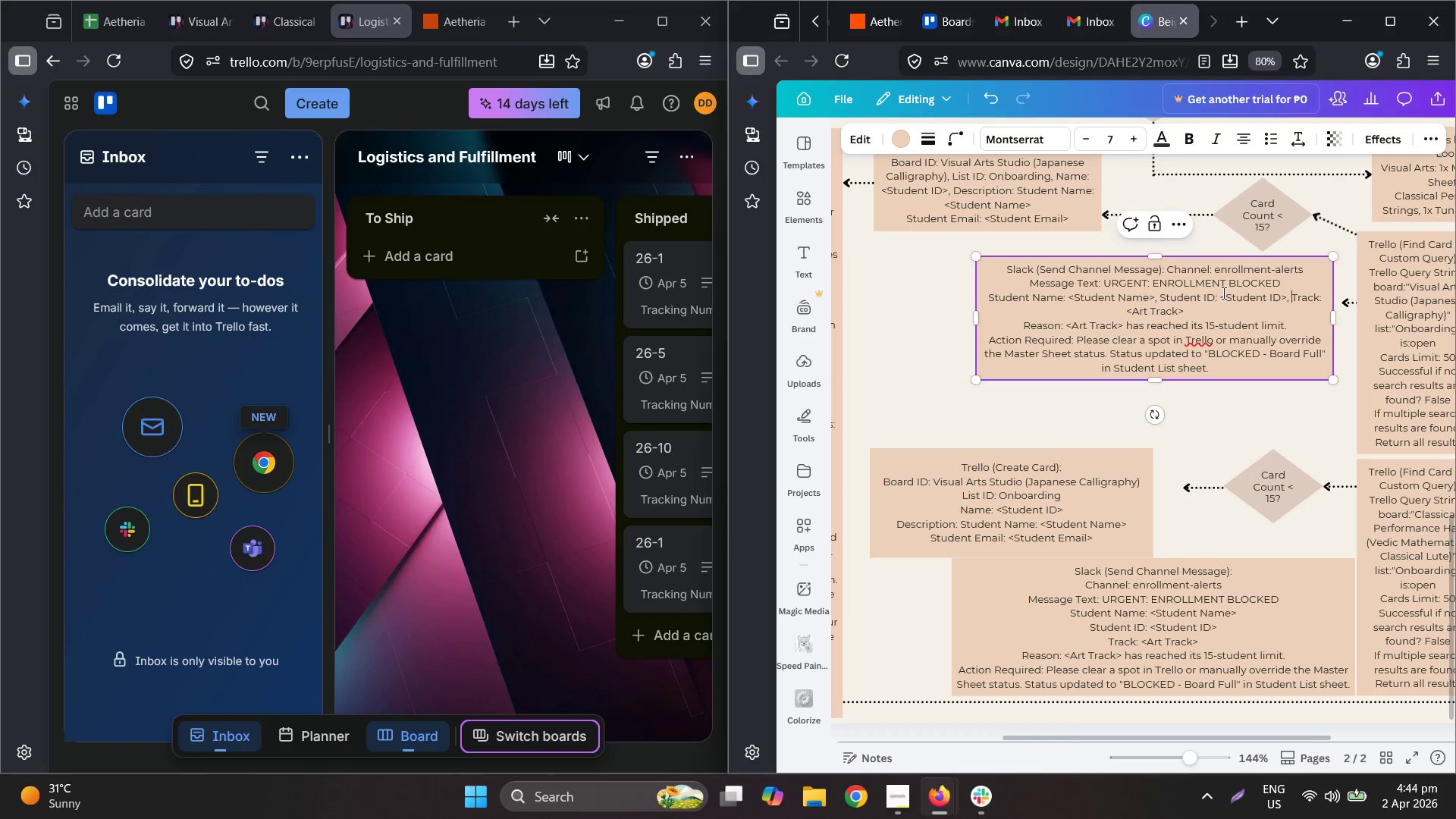 
key(ArrowDown)
 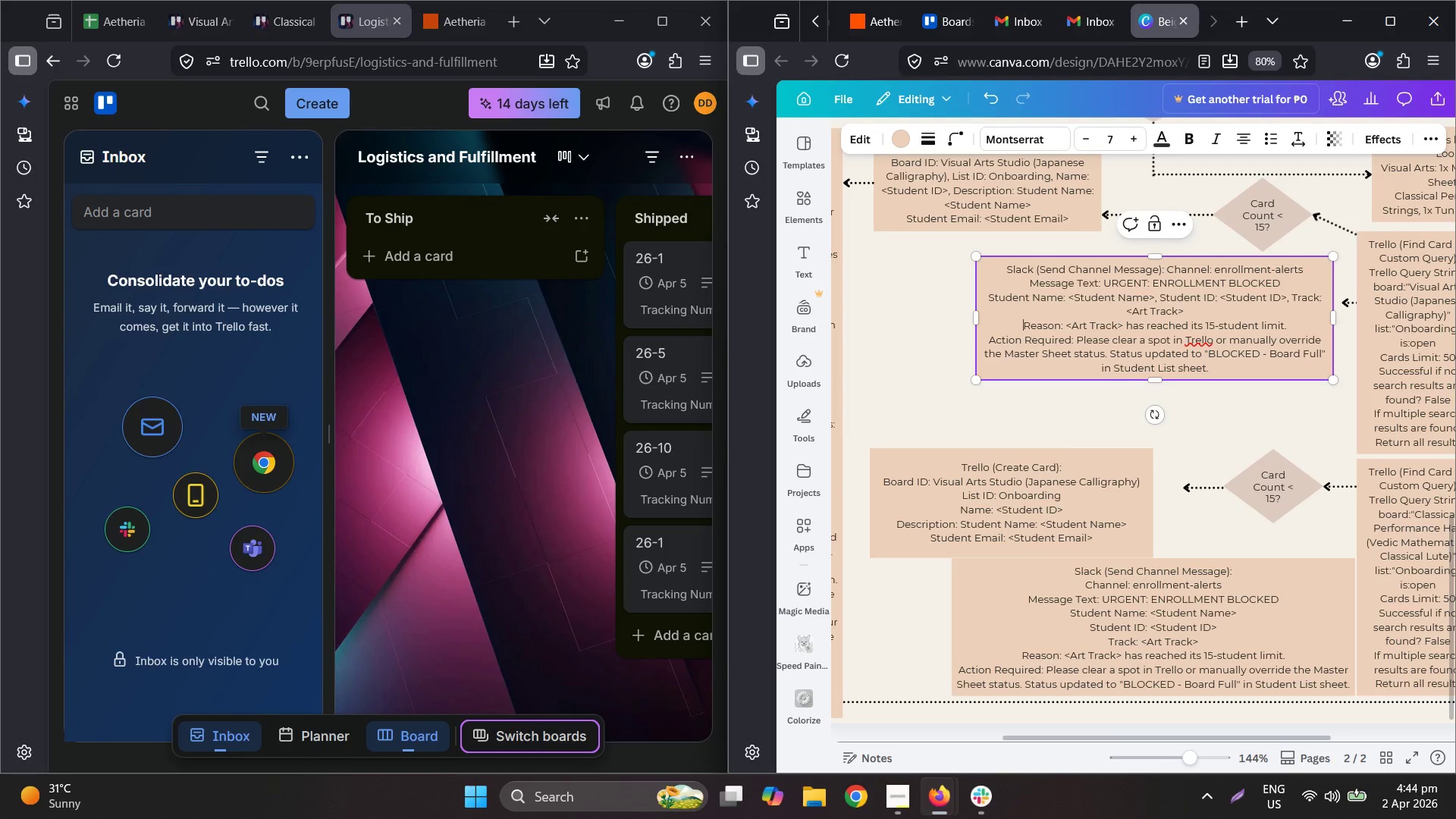 
key(ArrowRight)
 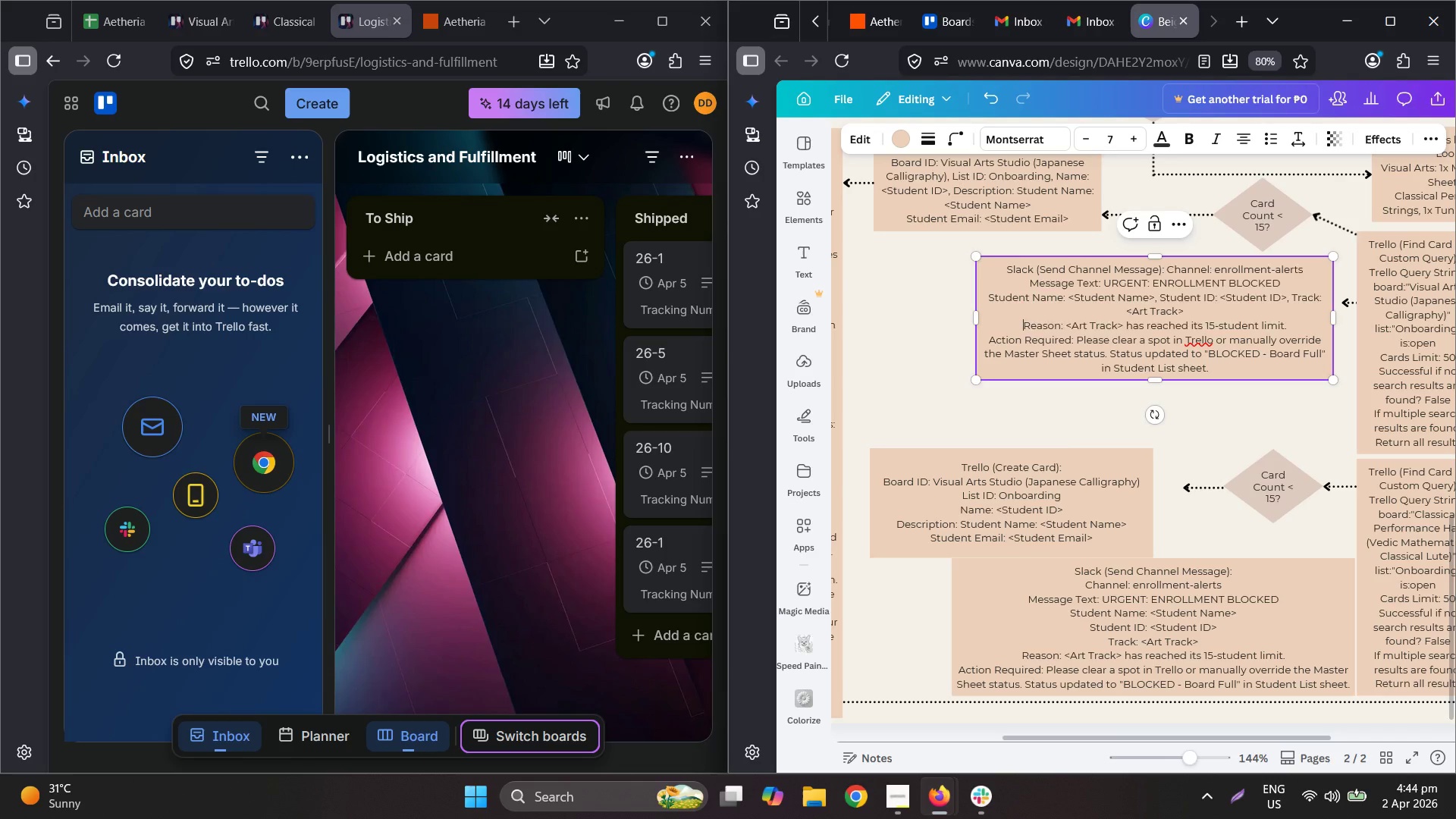 
key(Backspace)
 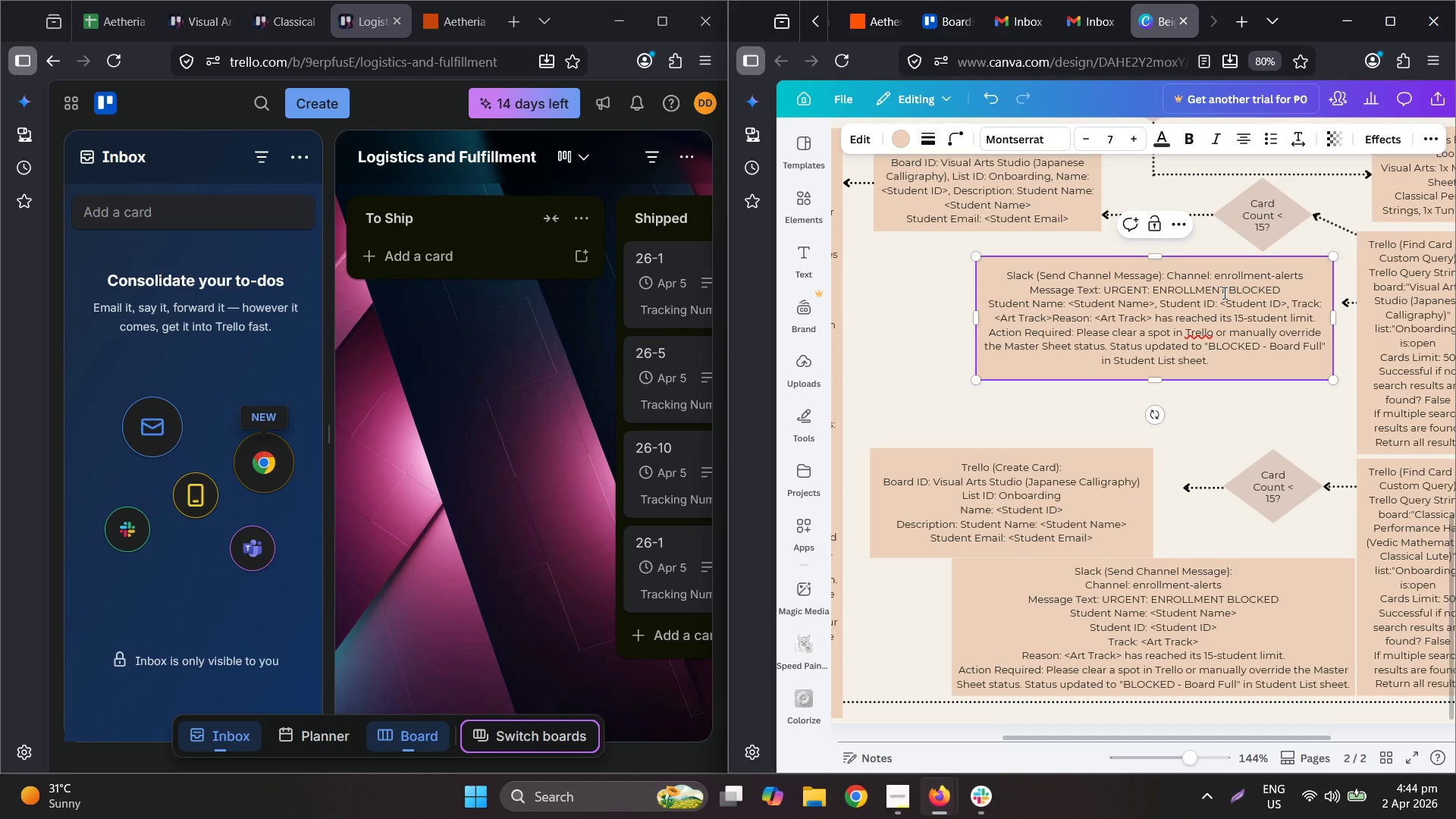 
key(Comma)
 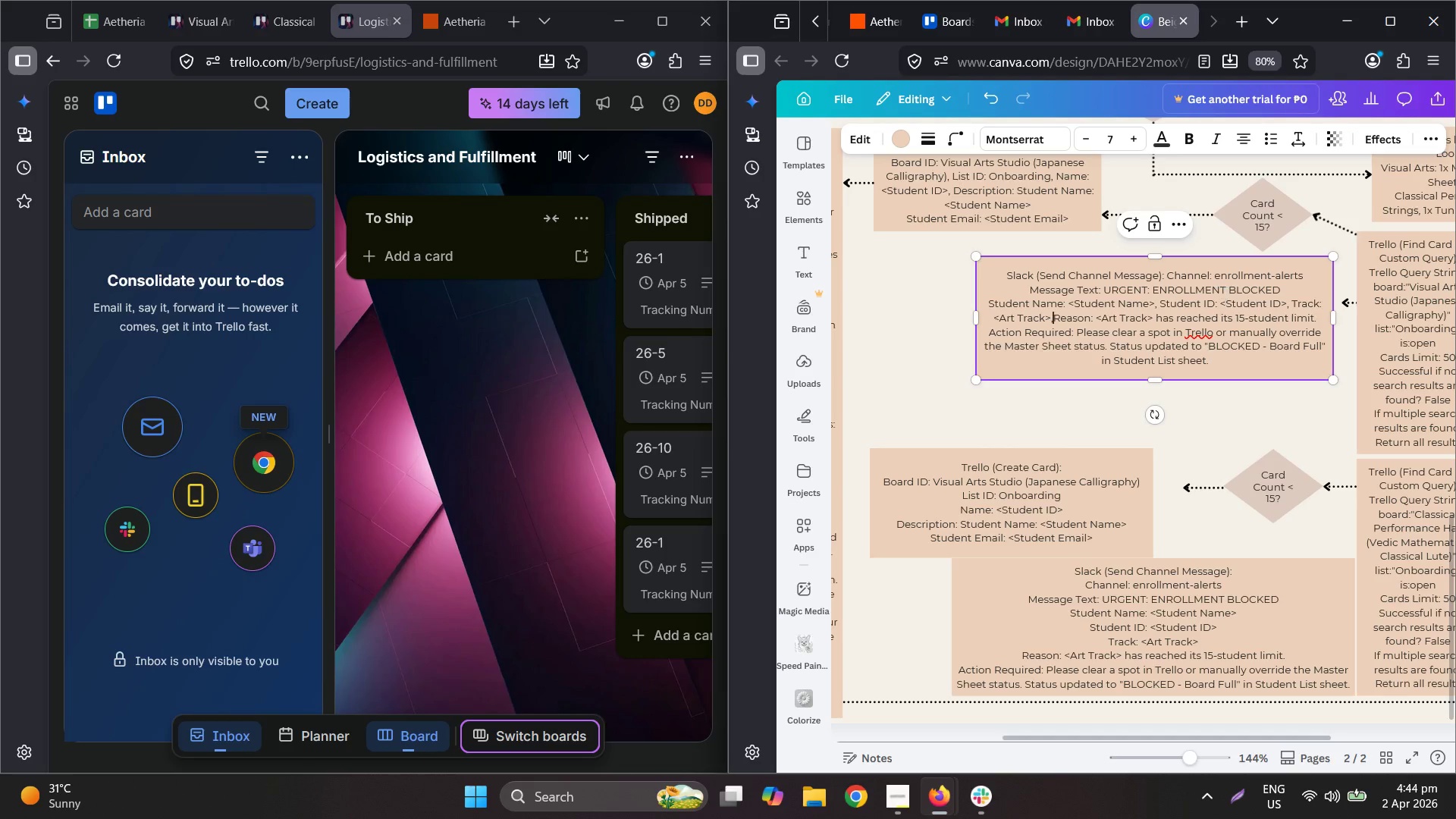 
key(Space)
 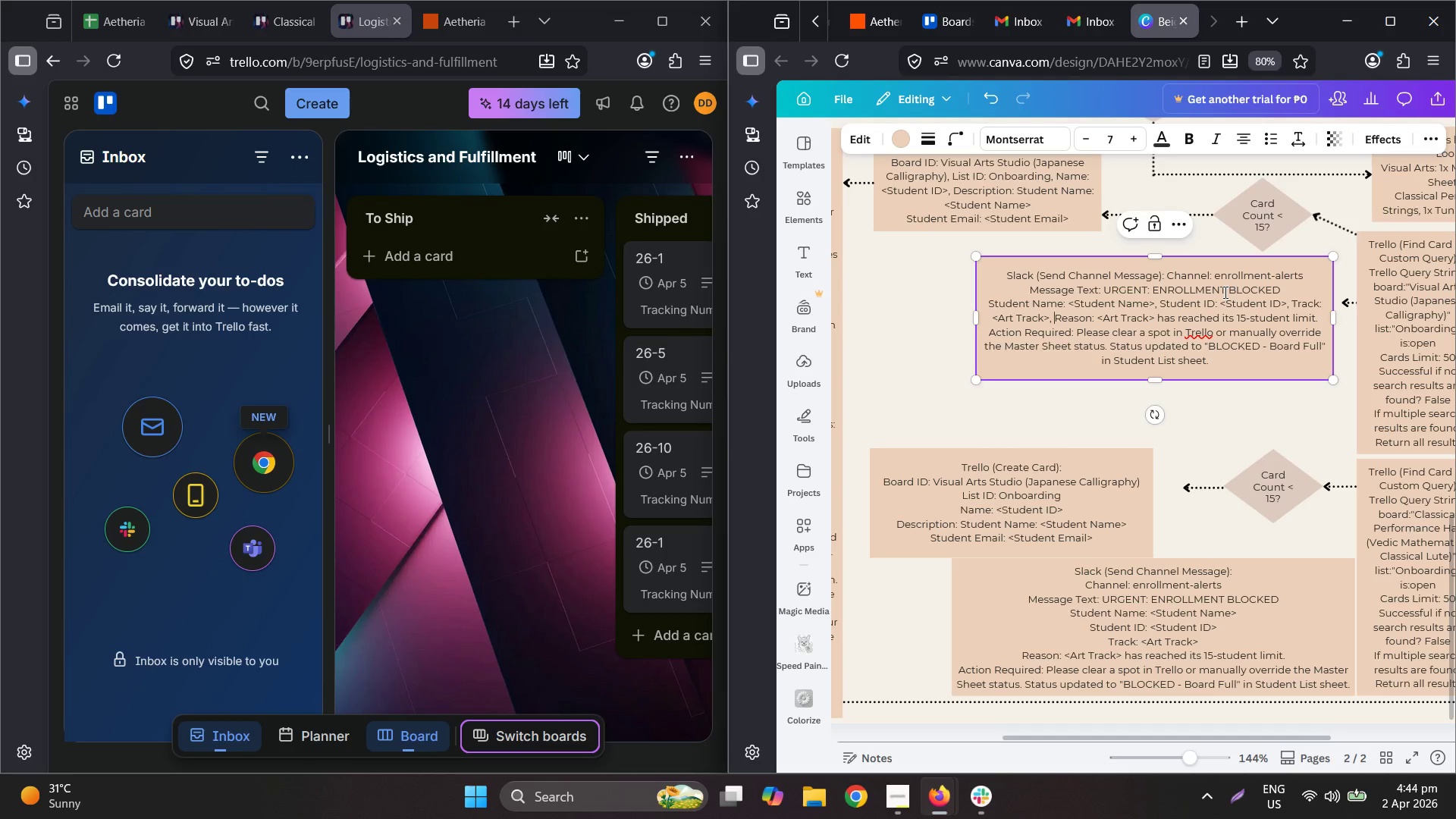 
key(ArrowDown)
 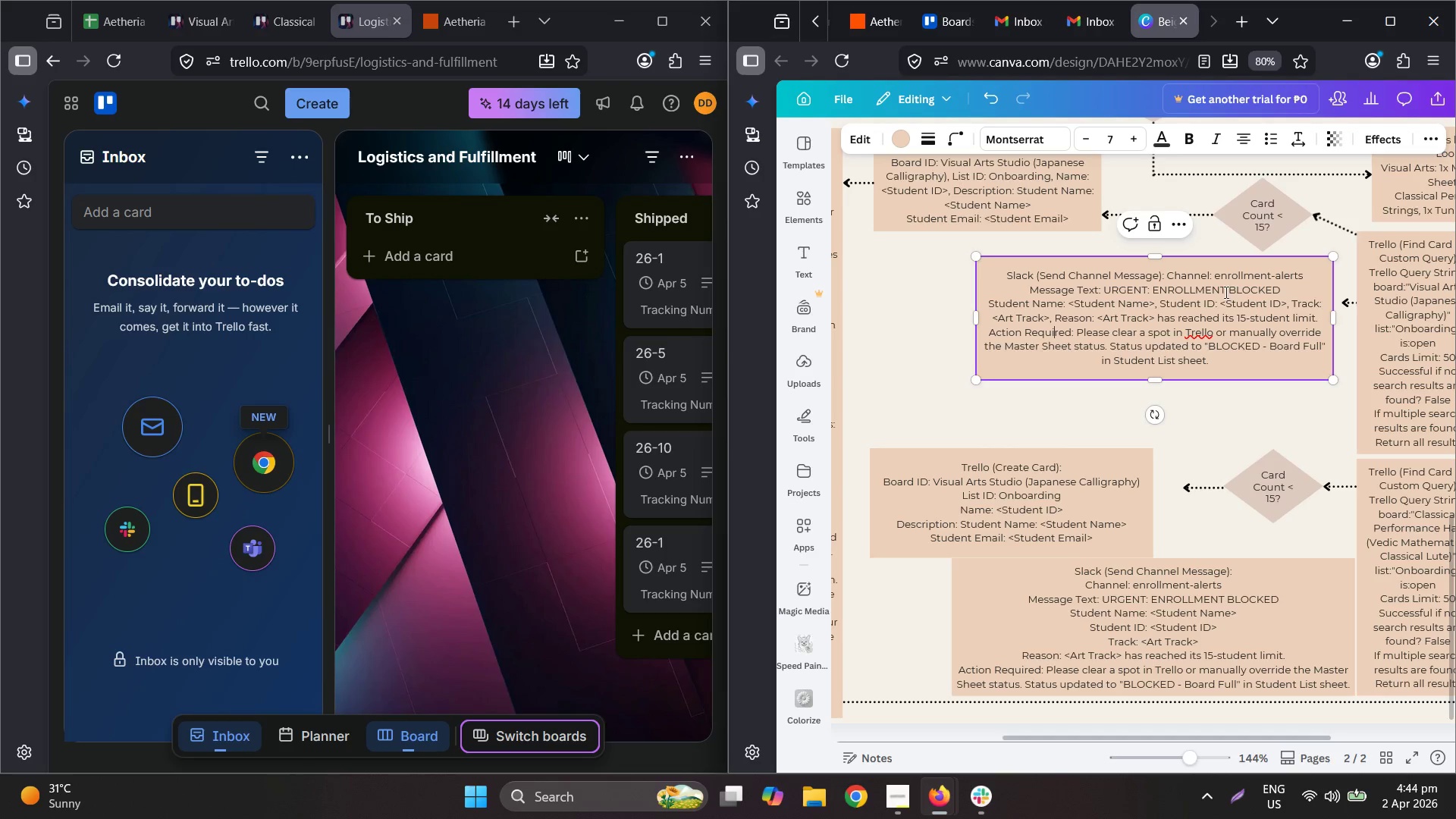 
key(ArrowDown)
 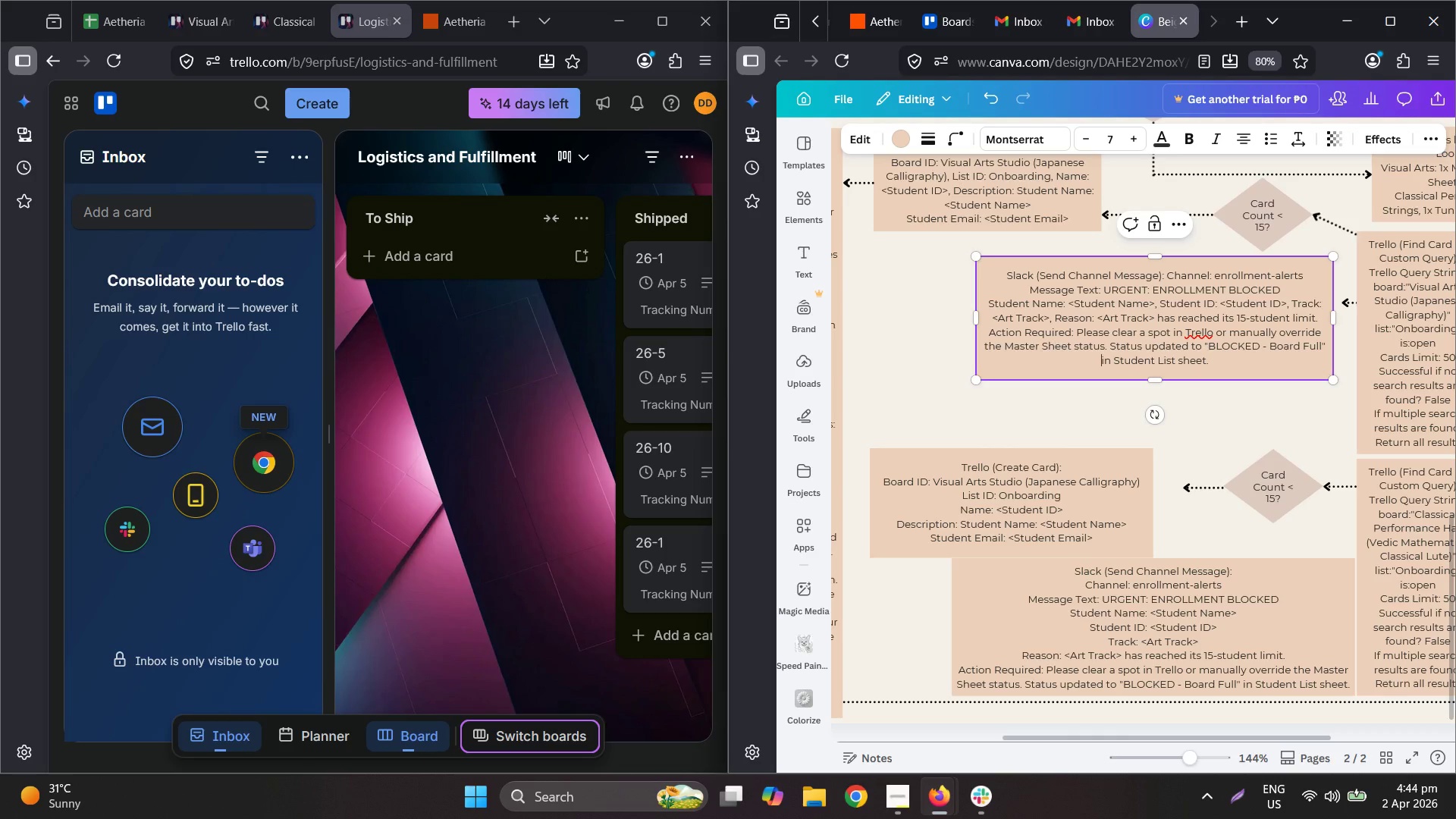 
key(ArrowDown)
 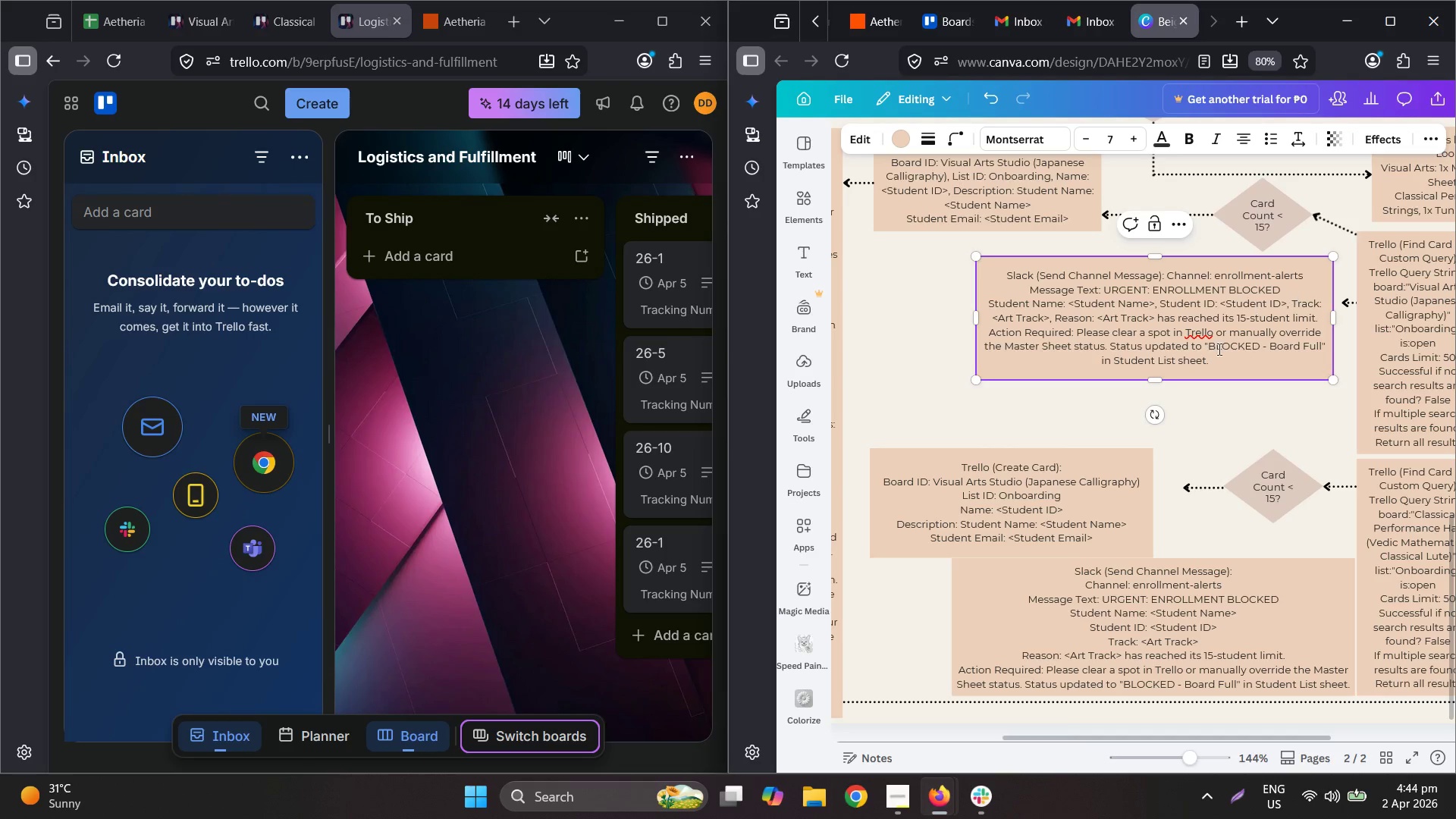 
left_click_drag(start_coordinate=[1158, 383], to_coordinate=[1161, 335])
 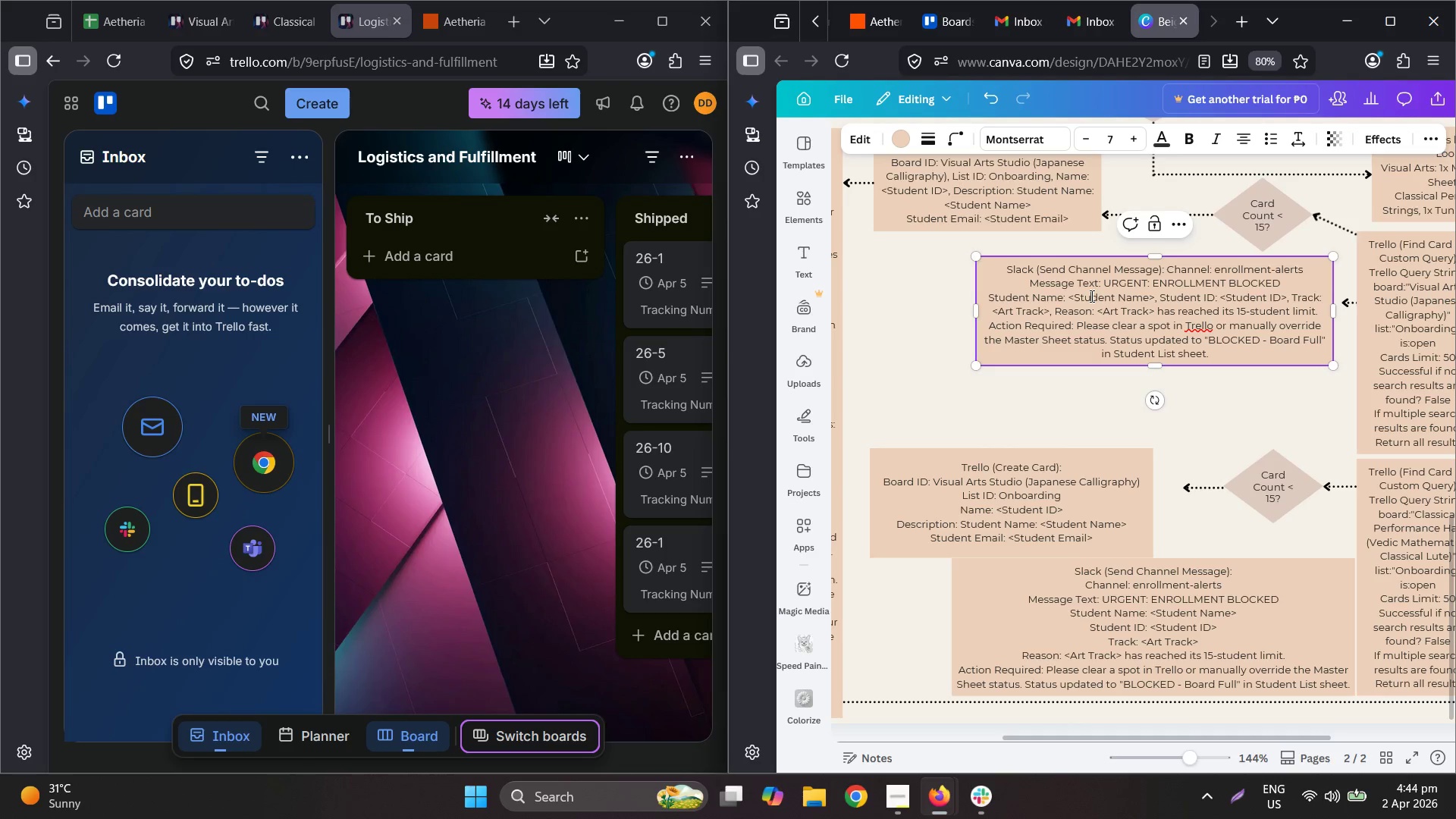 
double_click([948, 322])
 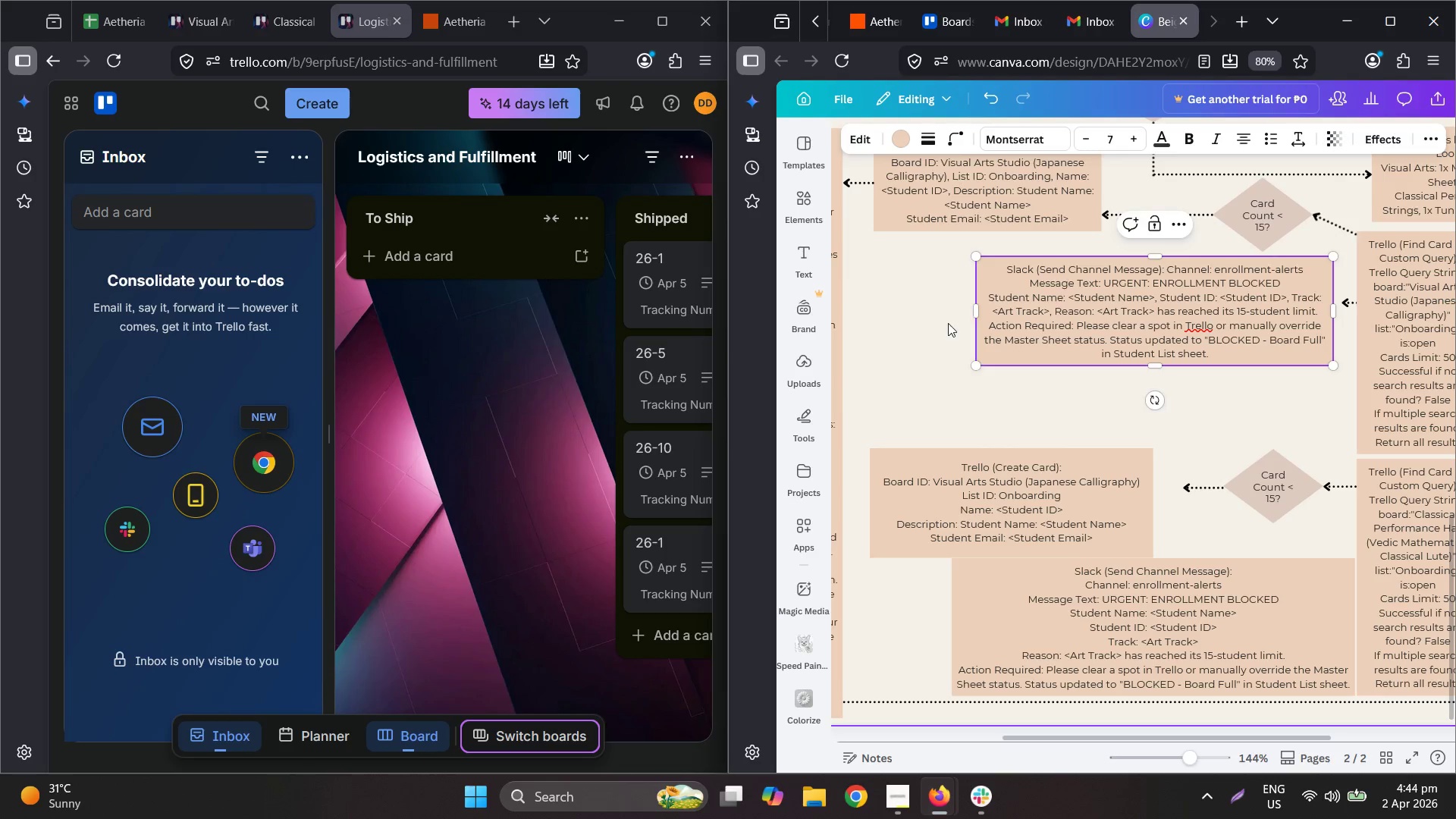 
triple_click([1052, 300])
 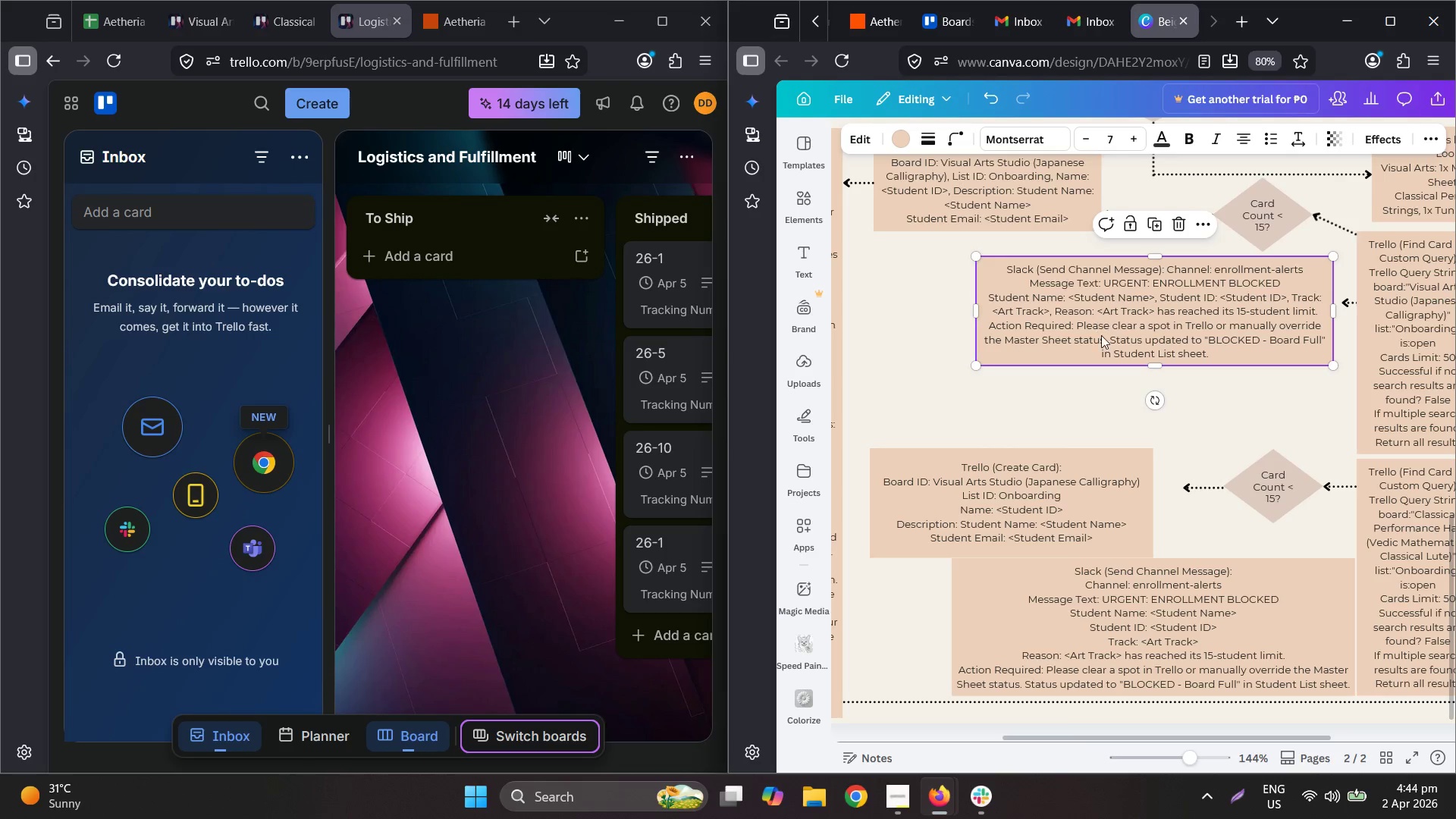 
key(Control+ControlLeft)
 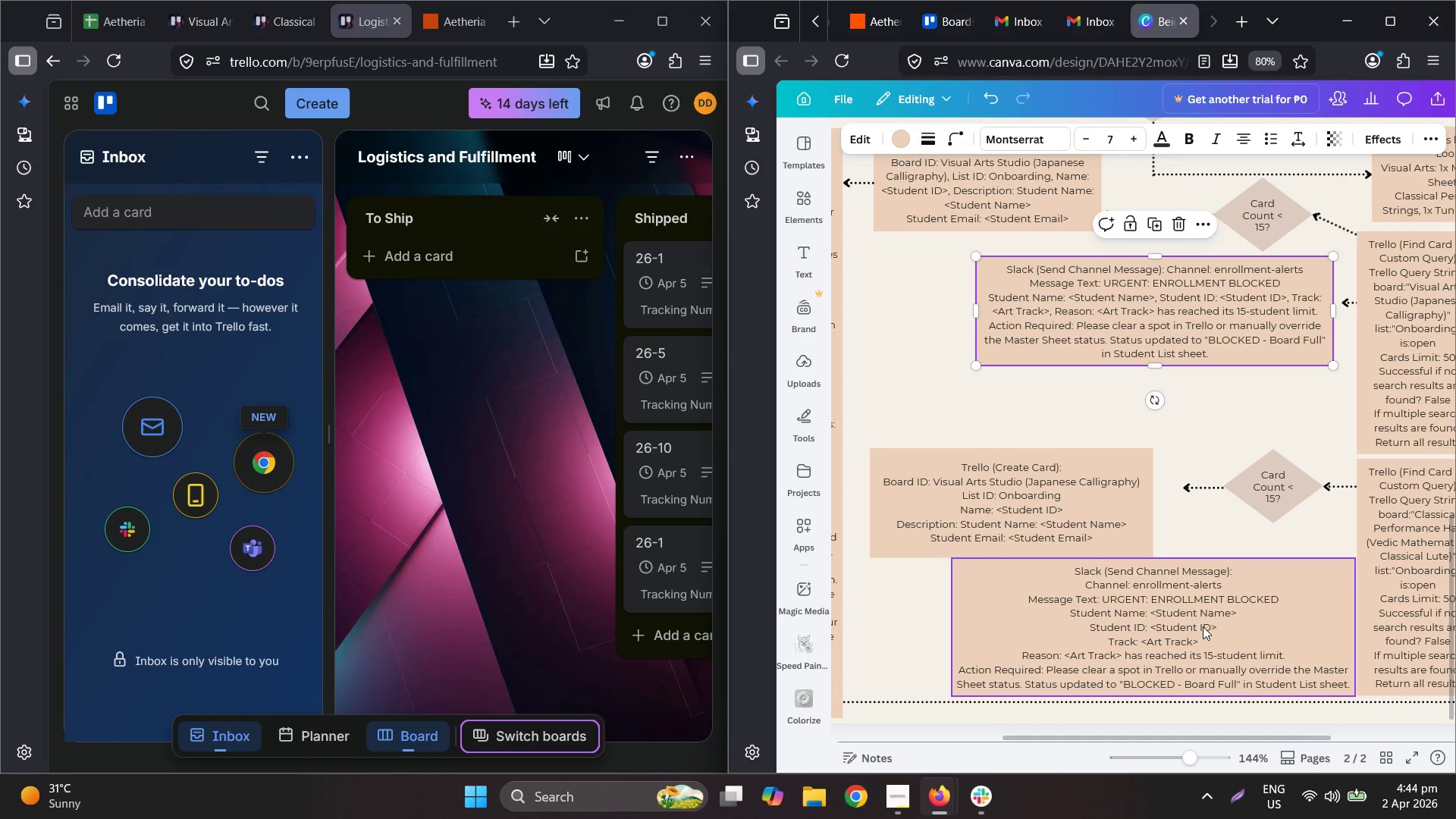 
key(Control+C)
 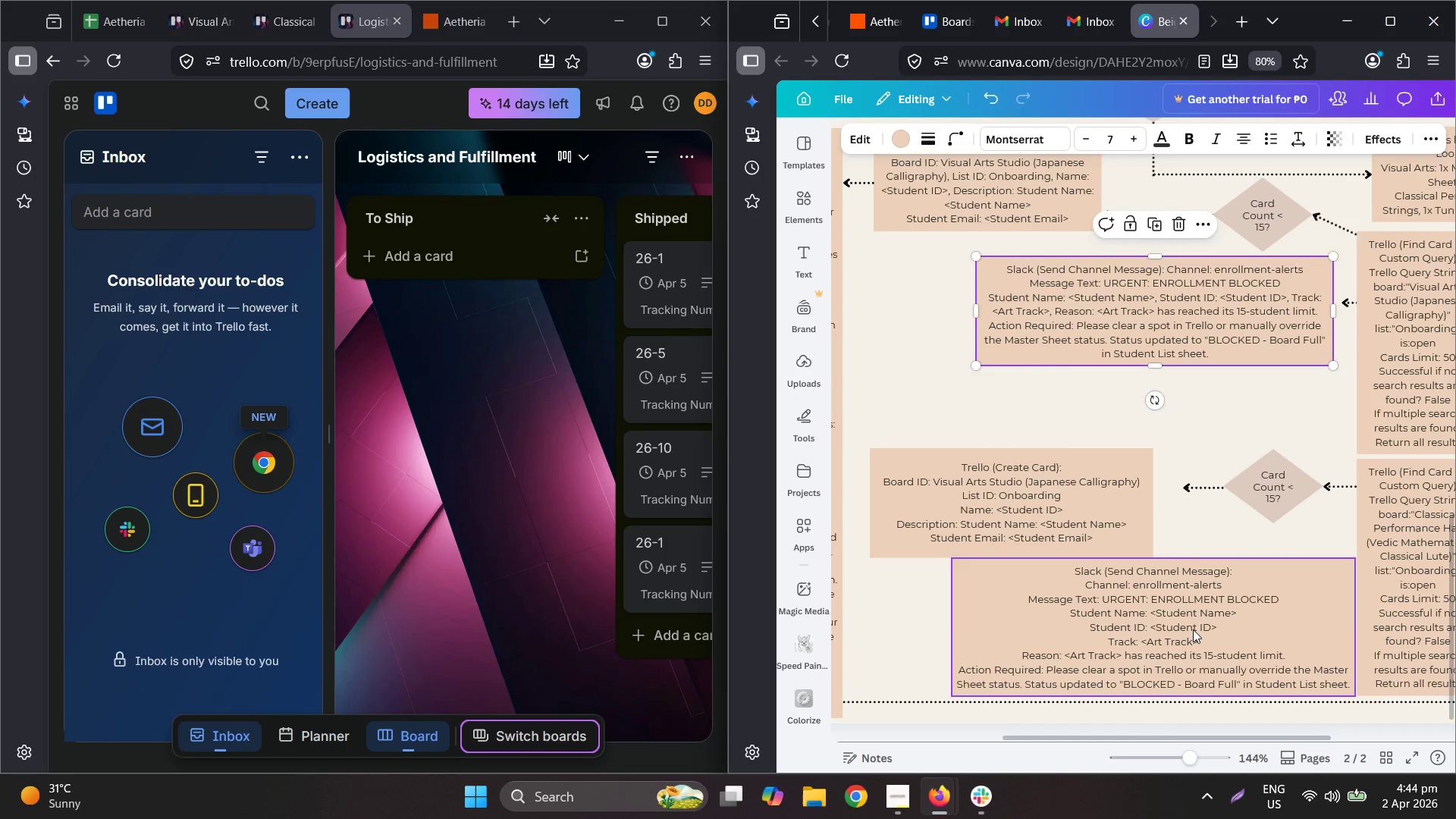 
left_click([1193, 629])
 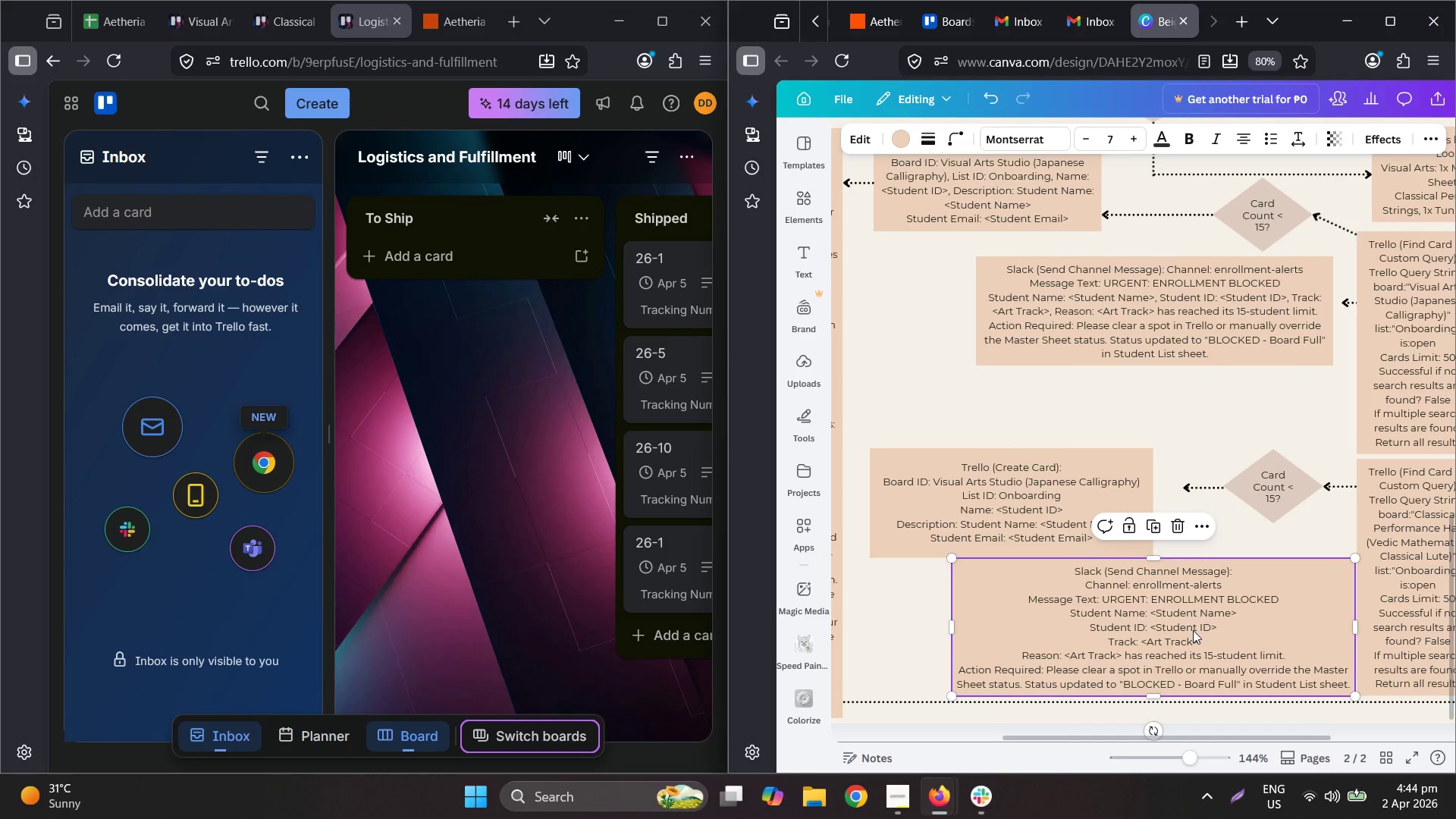 
key(Delete)
 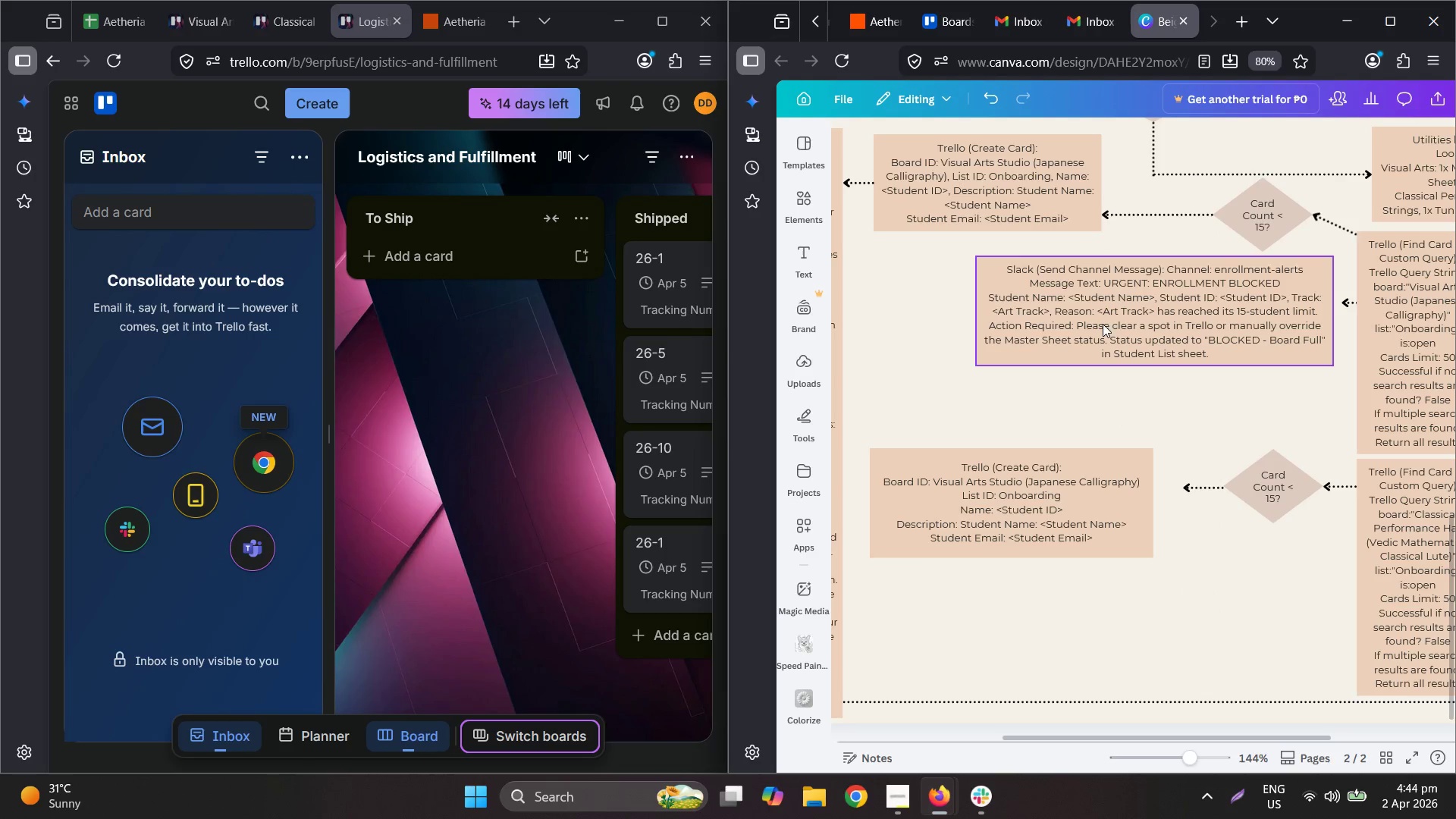 
key(Control+ControlLeft)
 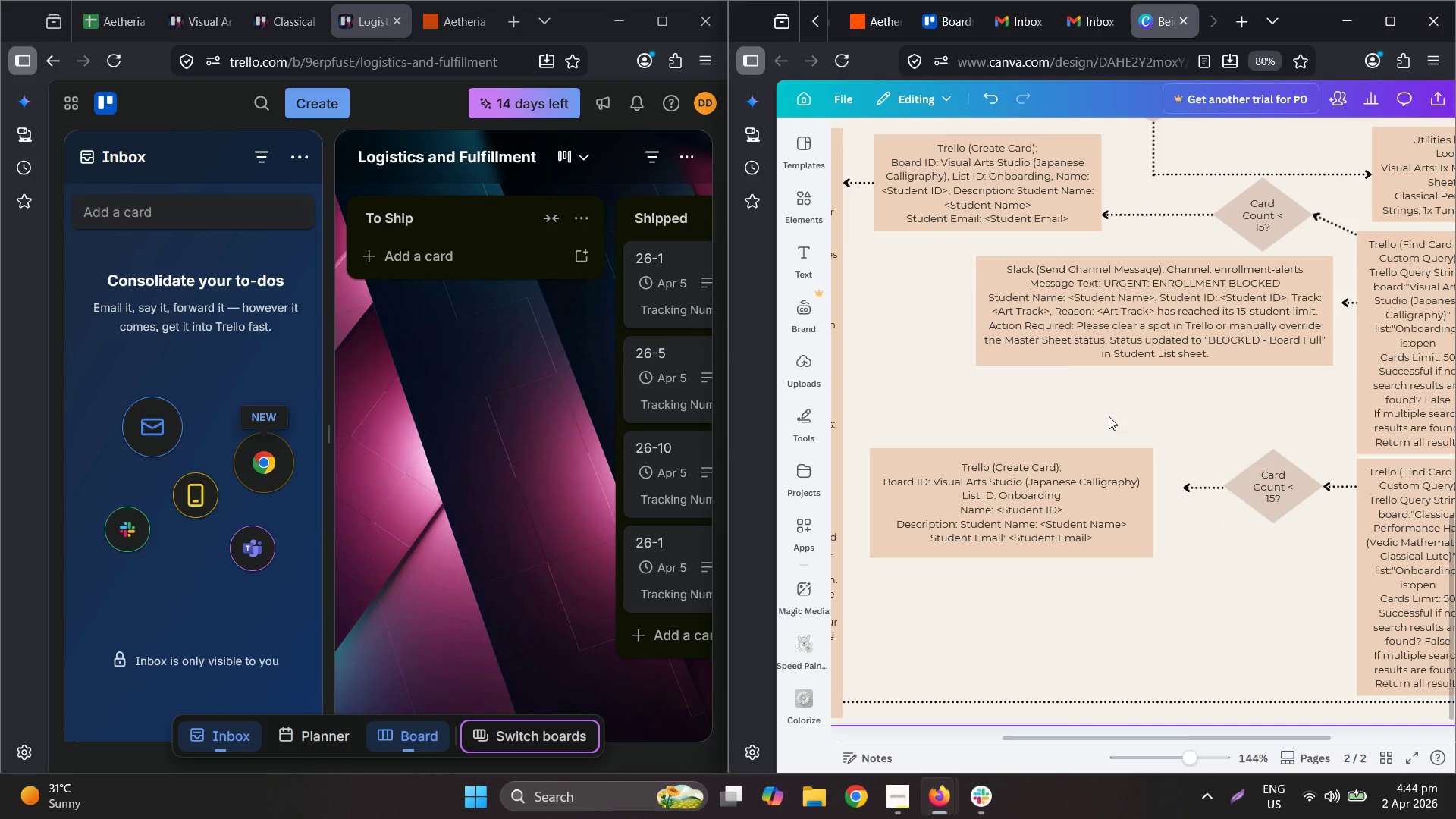 
key(Control+V)
 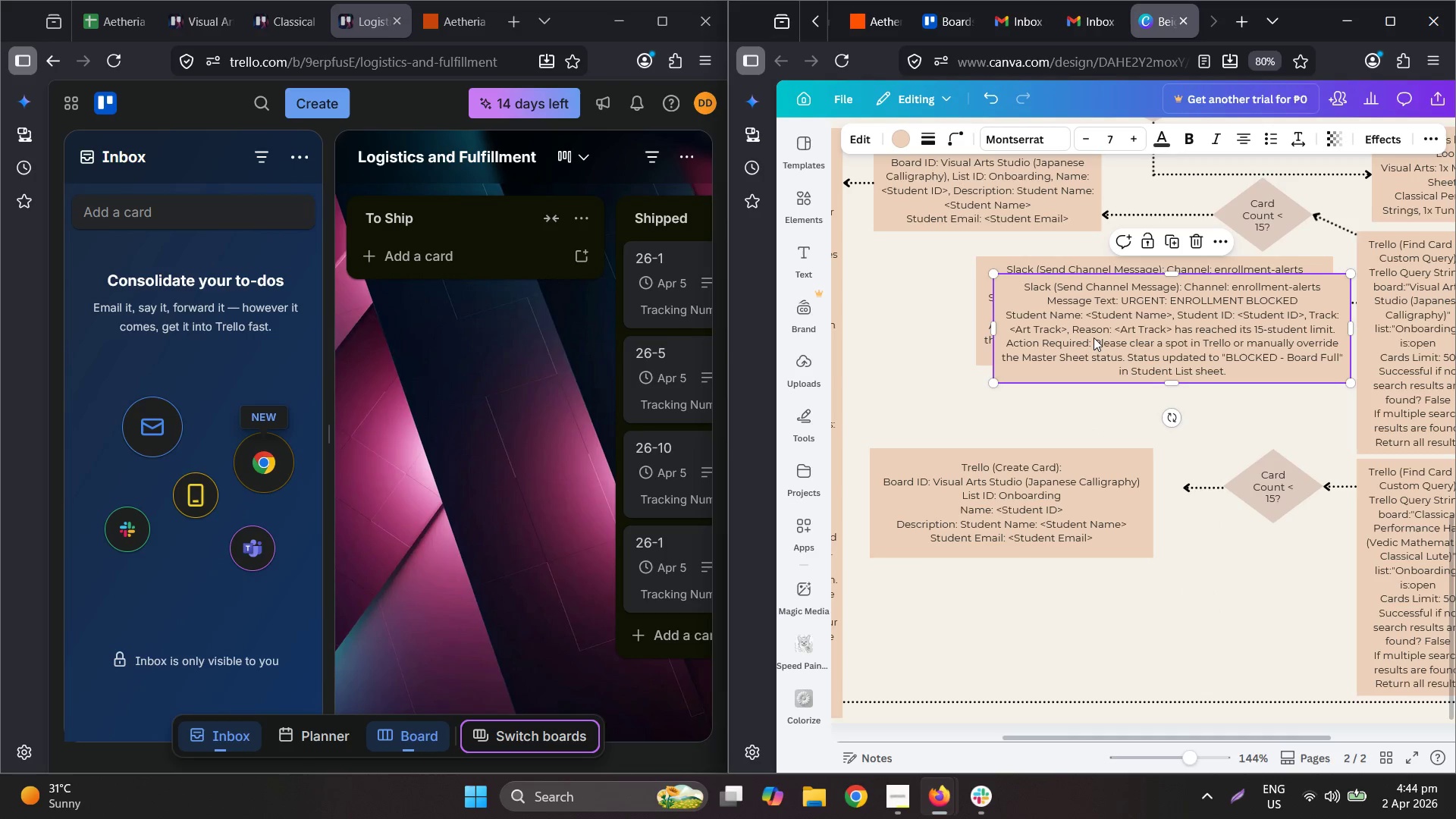 
left_click_drag(start_coordinate=[1105, 325], to_coordinate=[1095, 627])
 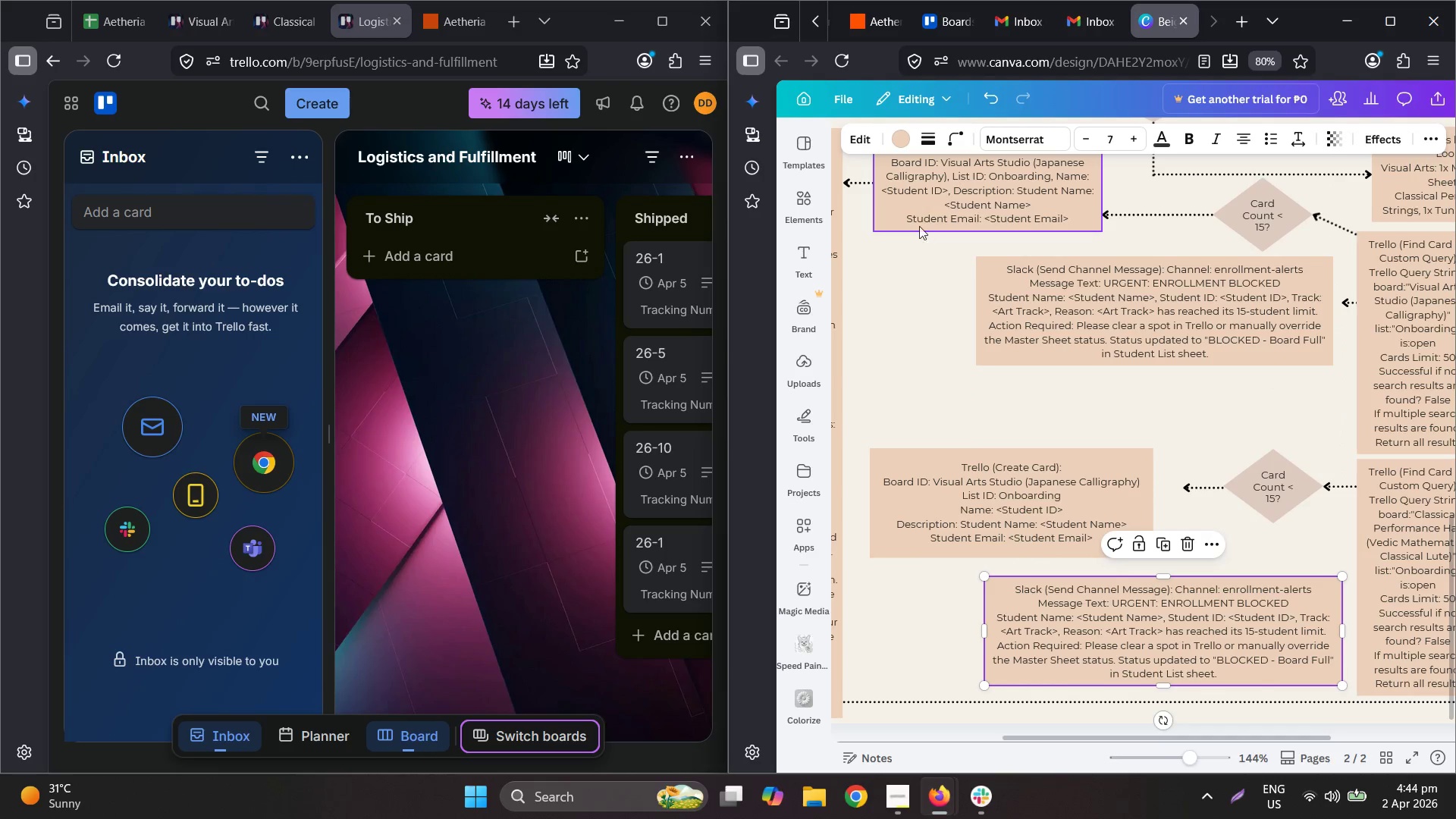 
left_click([924, 205])
 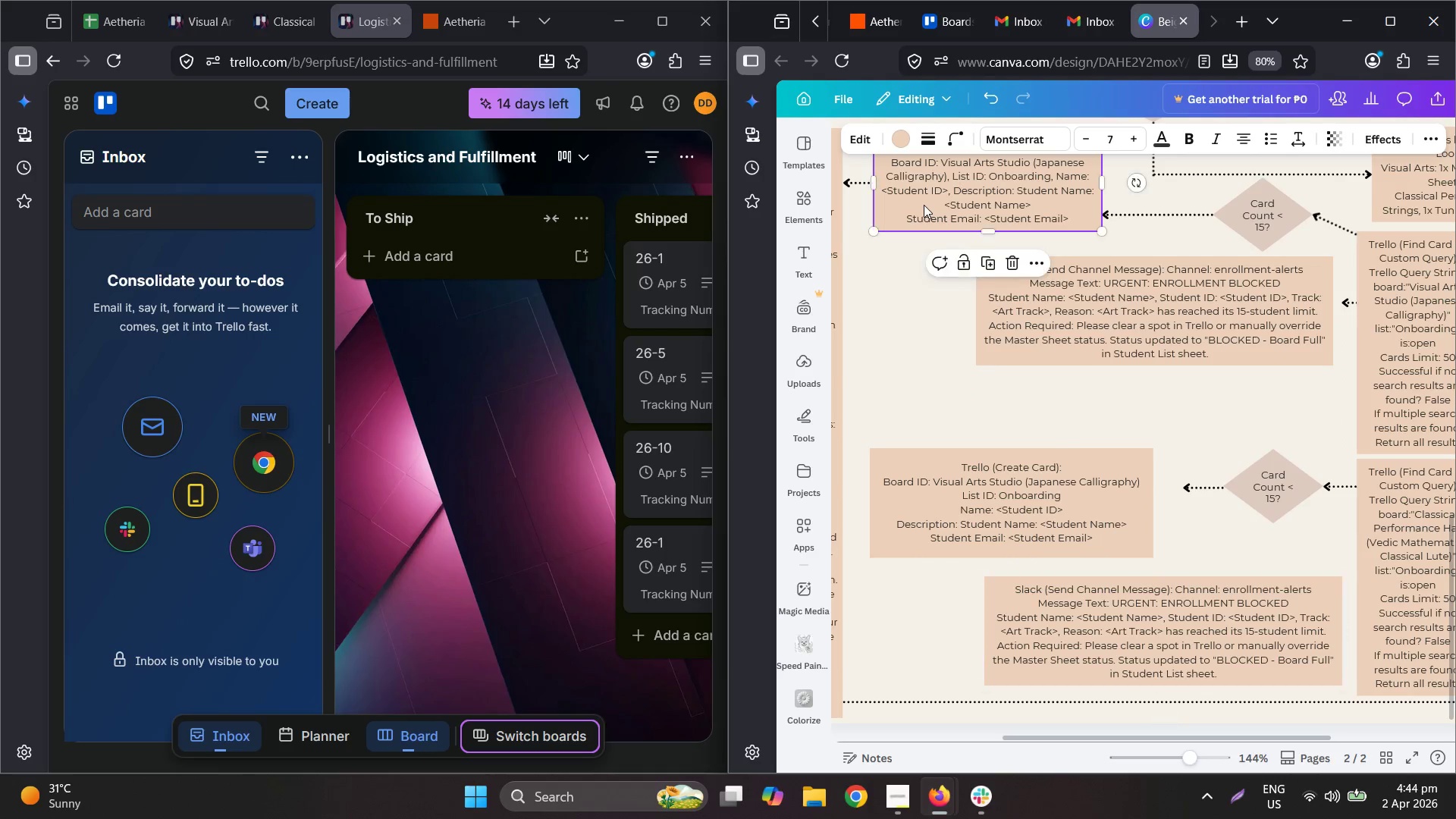 
key(Control+ControlLeft)
 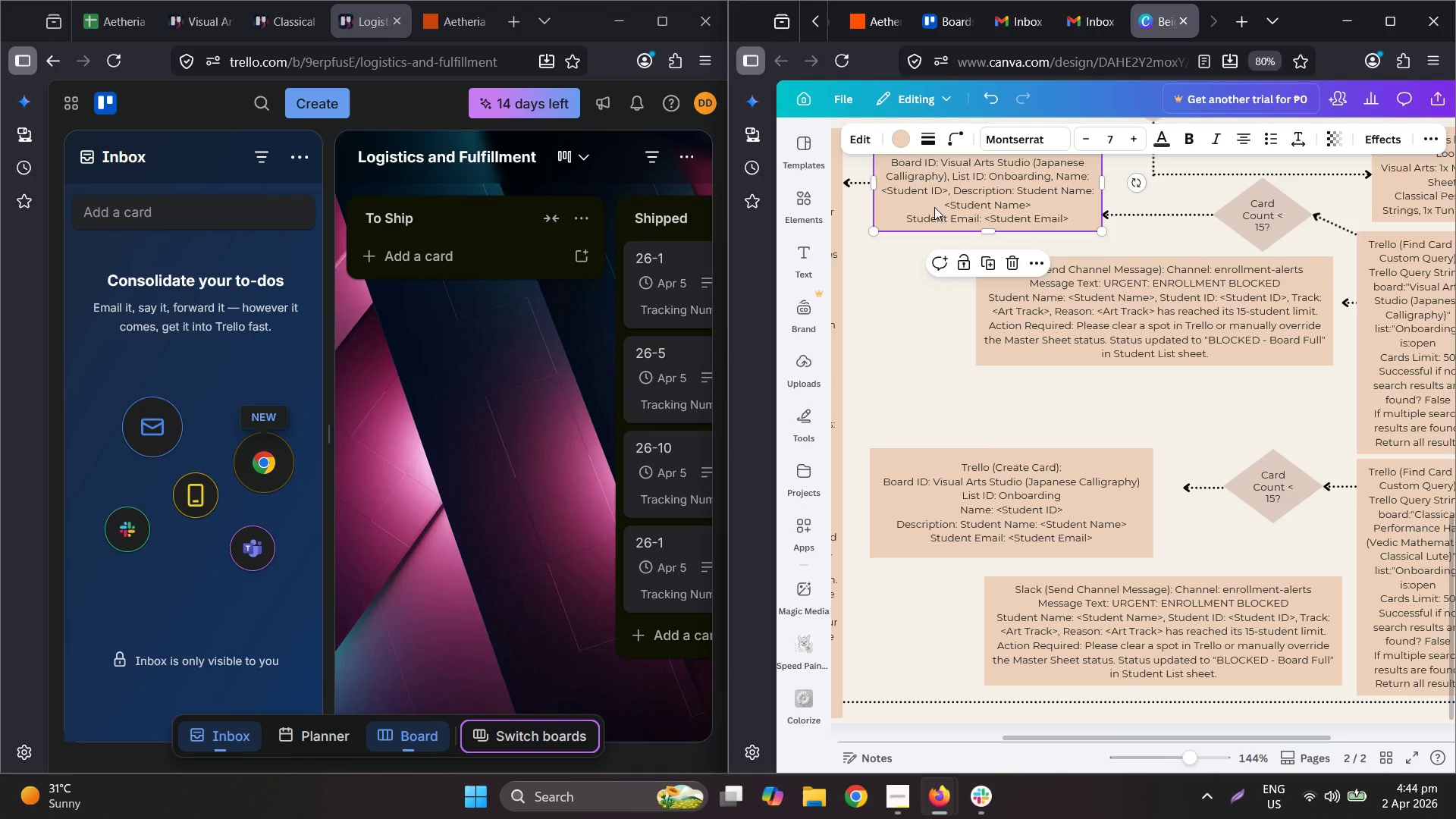 
left_click([935, 206])
 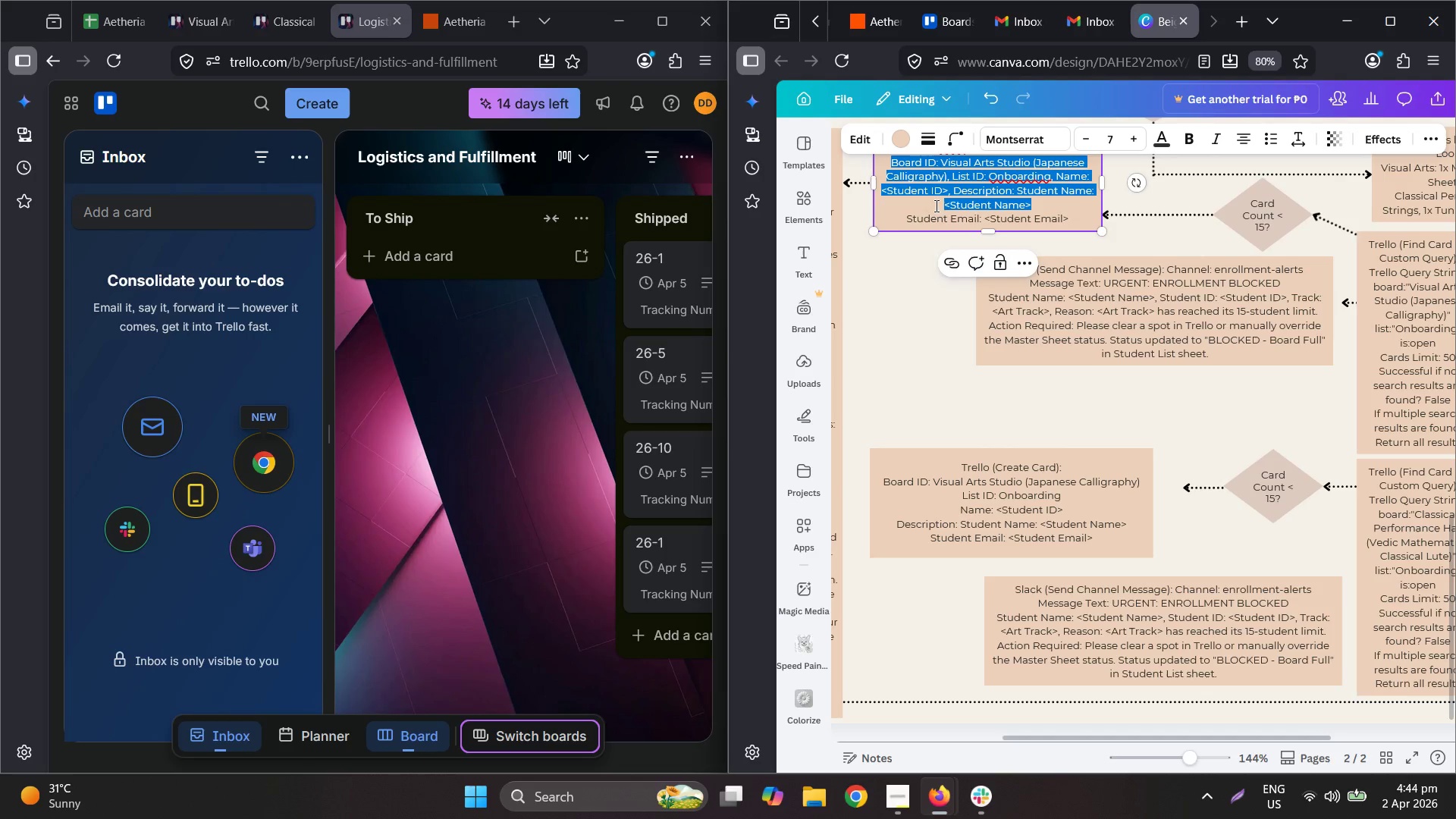 
key(Control+ControlLeft)
 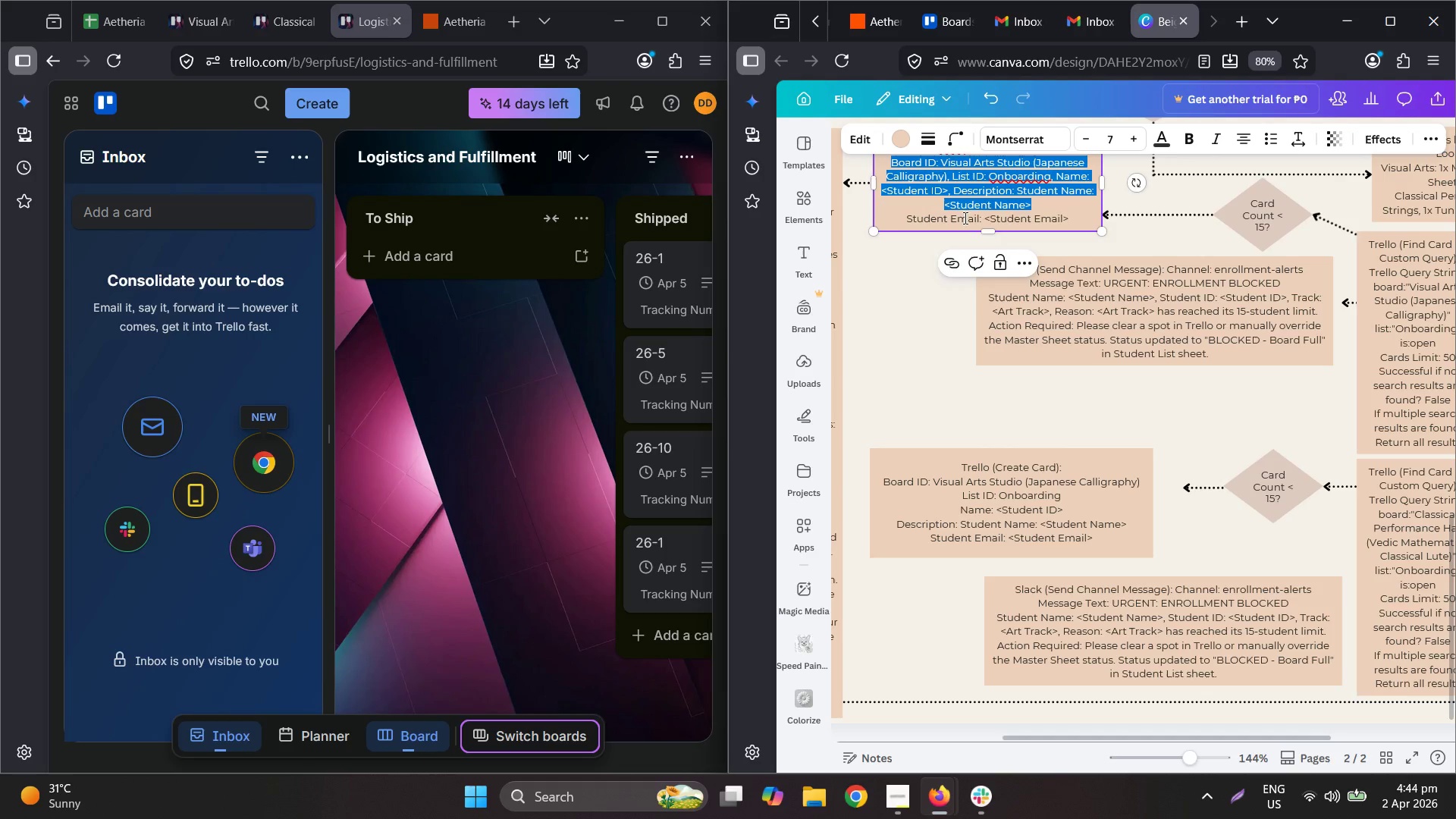 
left_click([998, 221])
 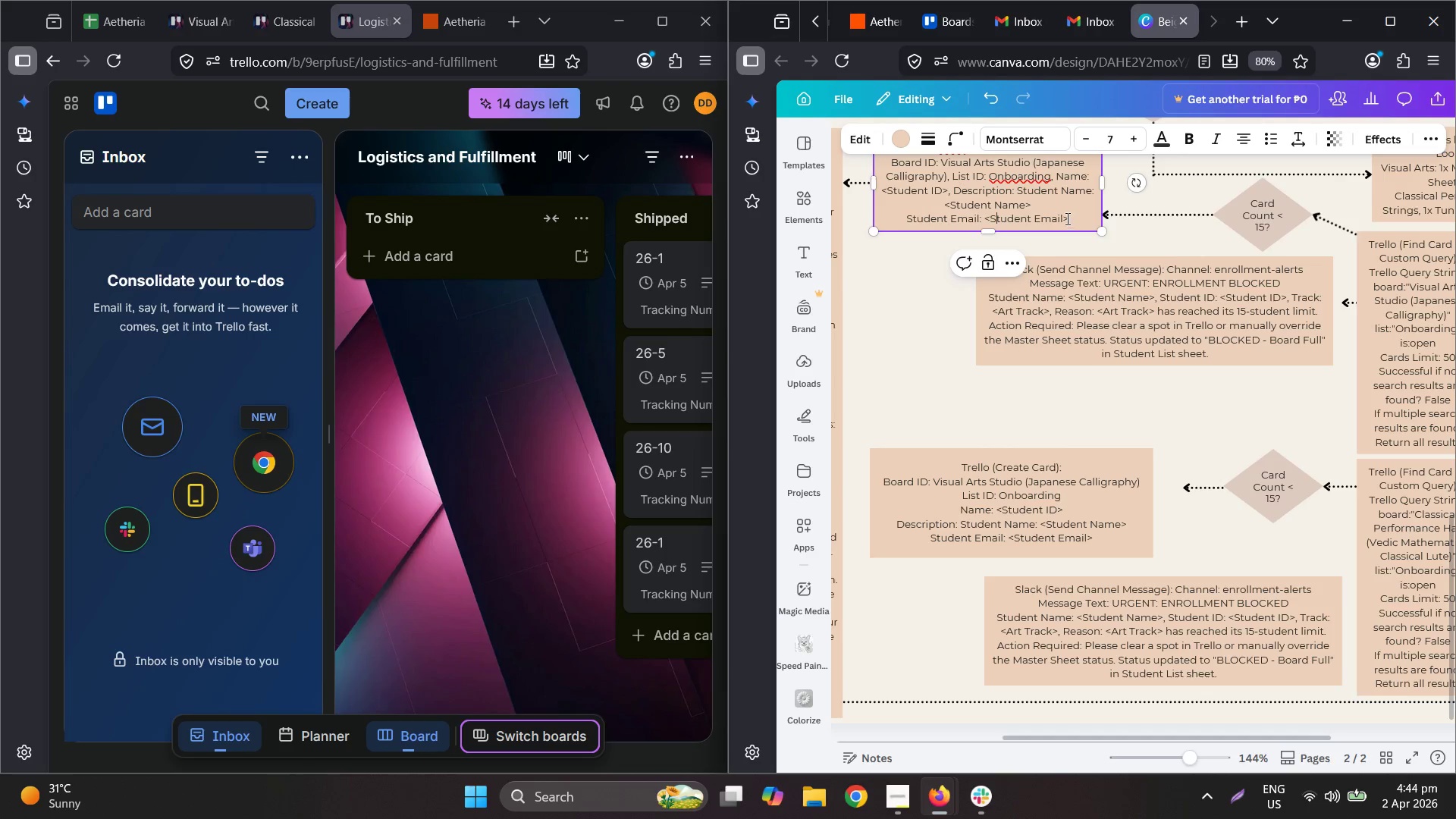 
key(Control+A)
 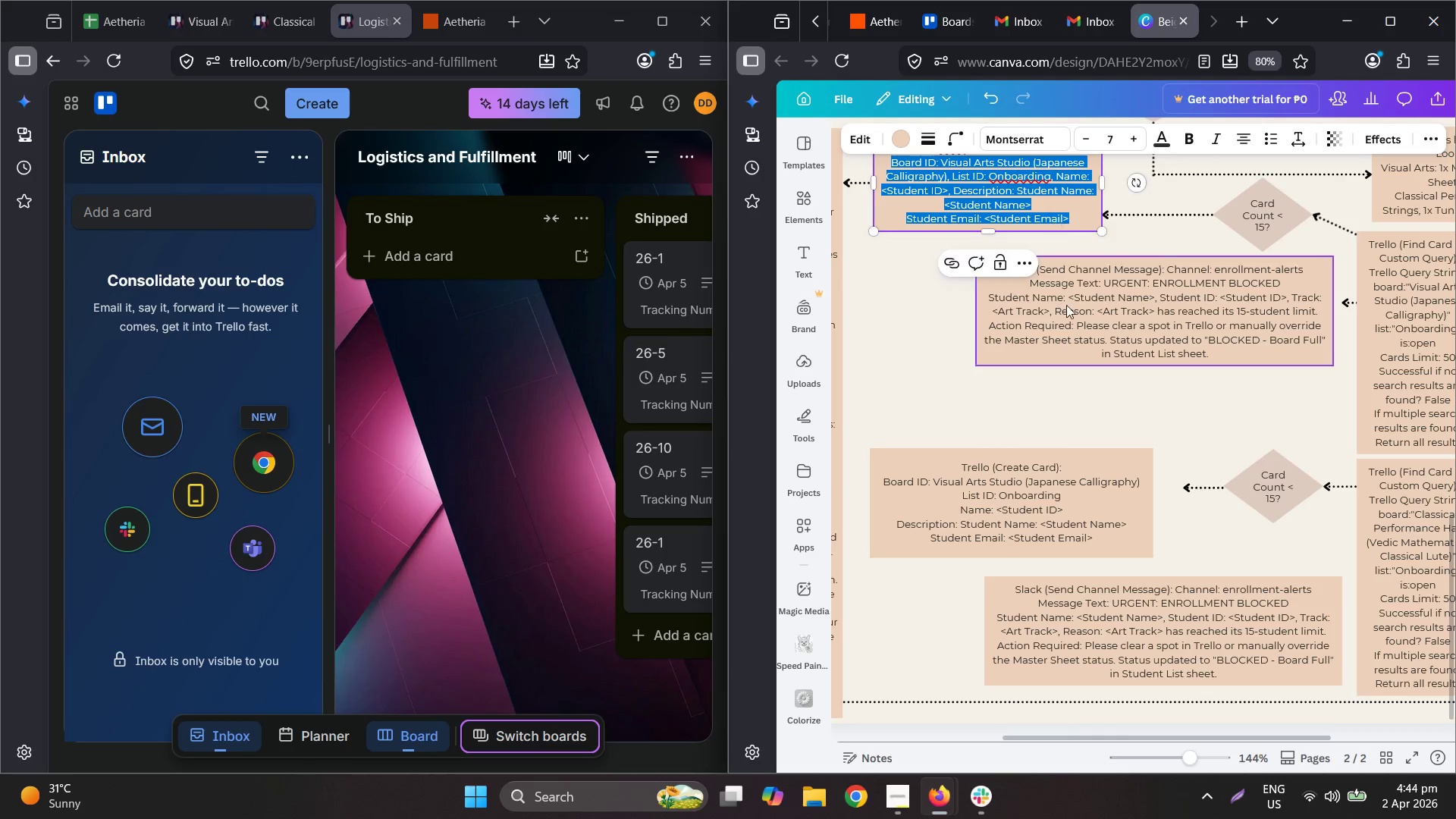 
key(Control+C)
 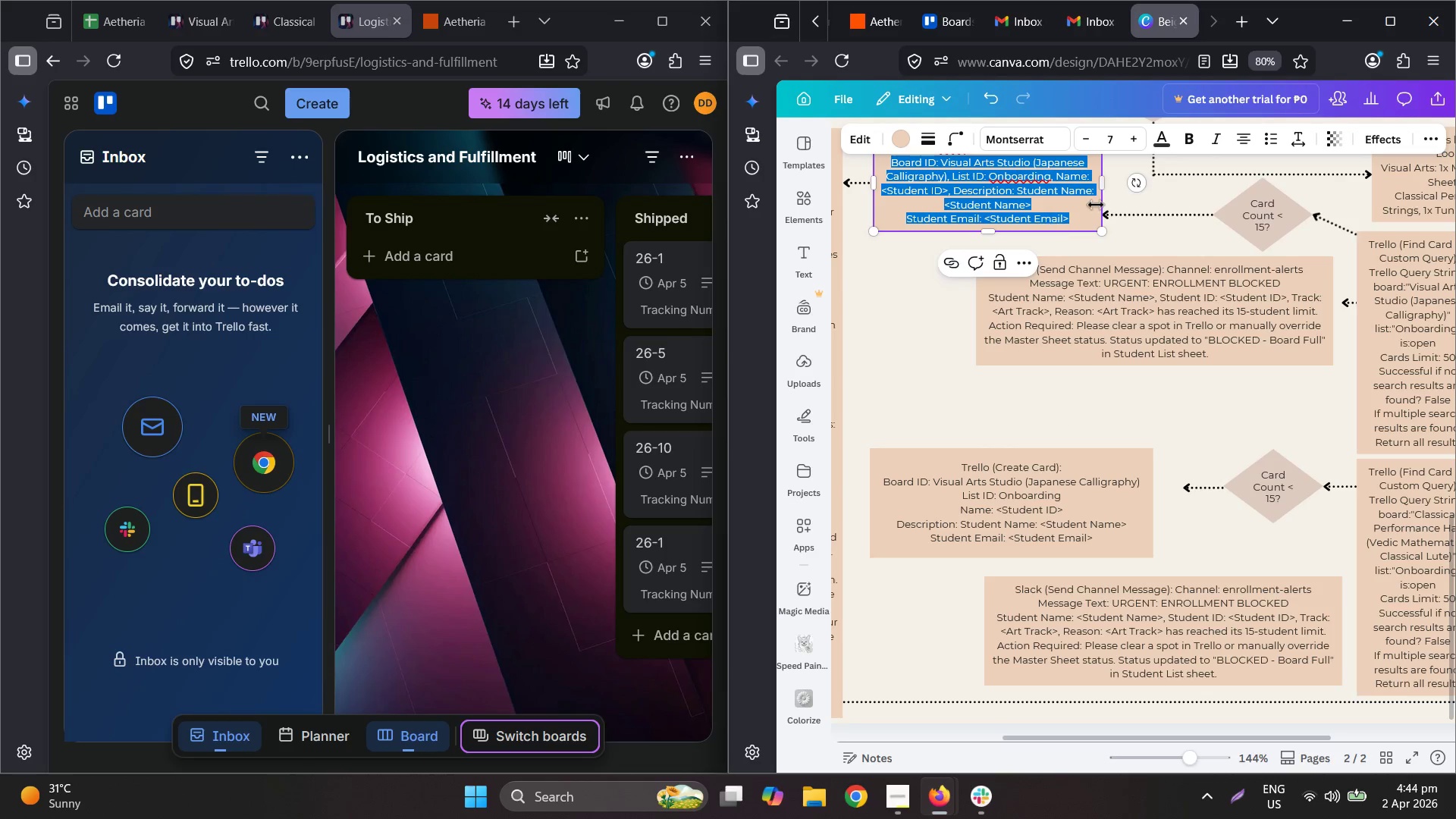 
double_click([1081, 240])
 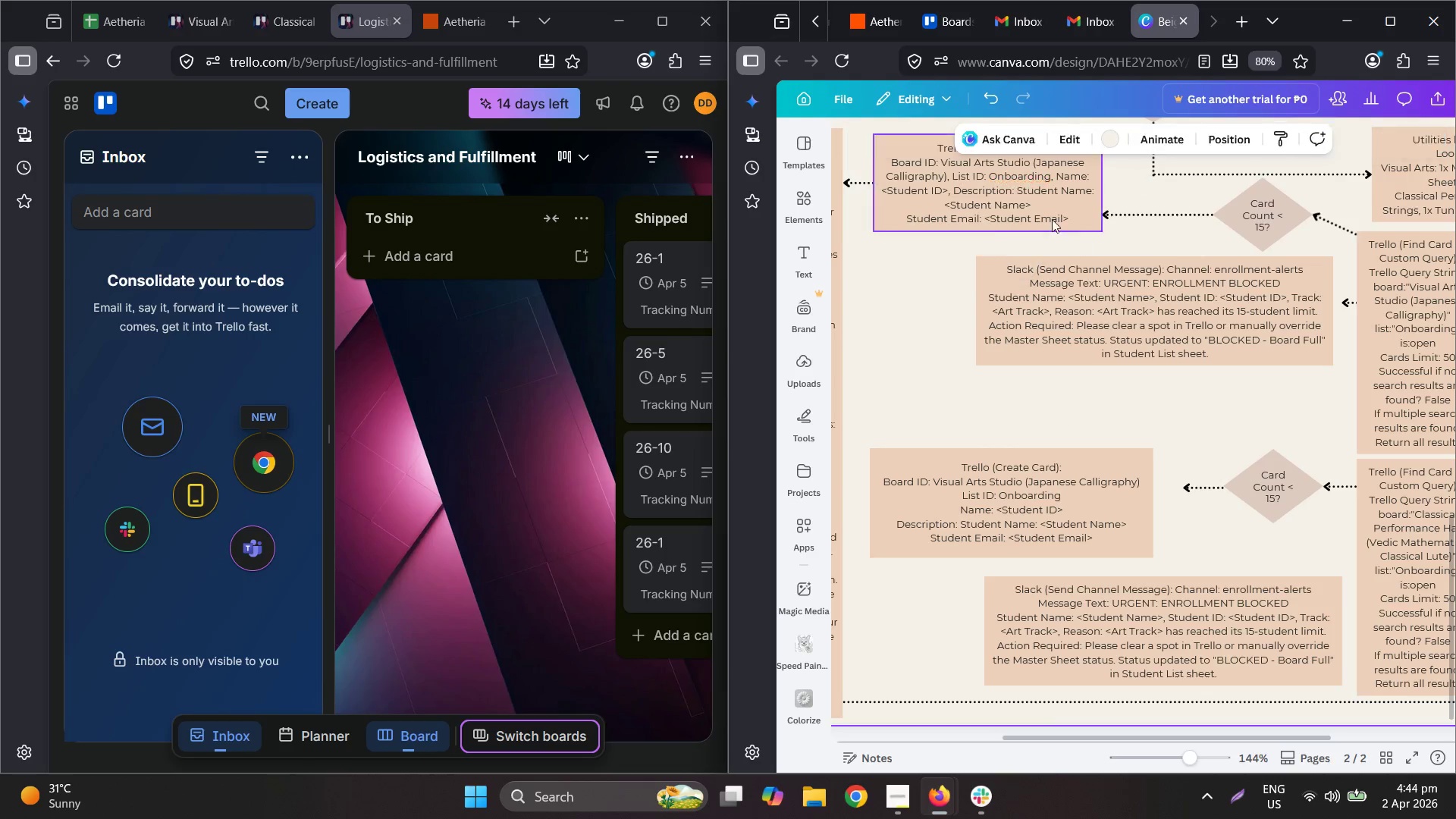 
triple_click([1050, 215])
 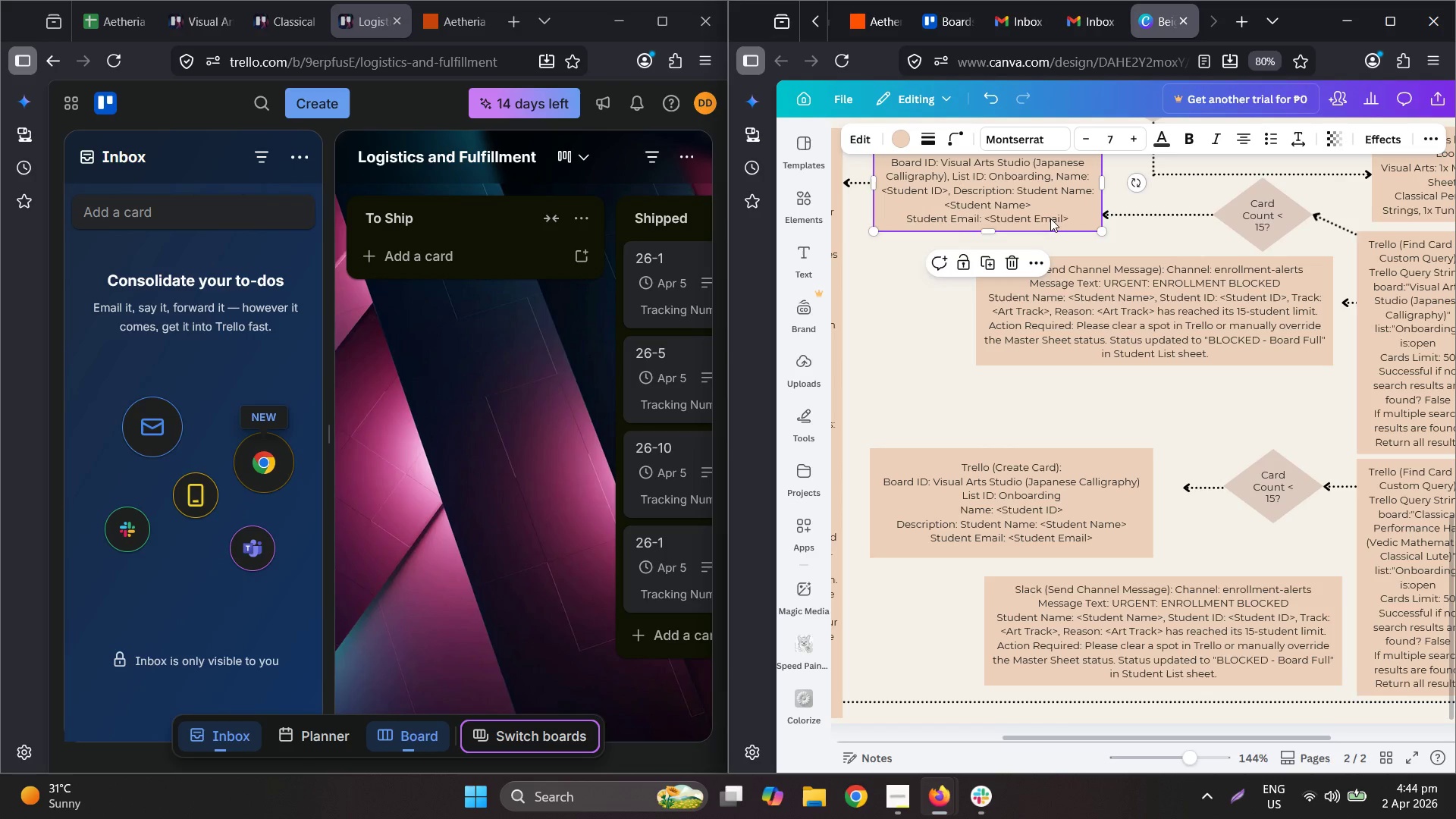 
key(Control+ControlLeft)
 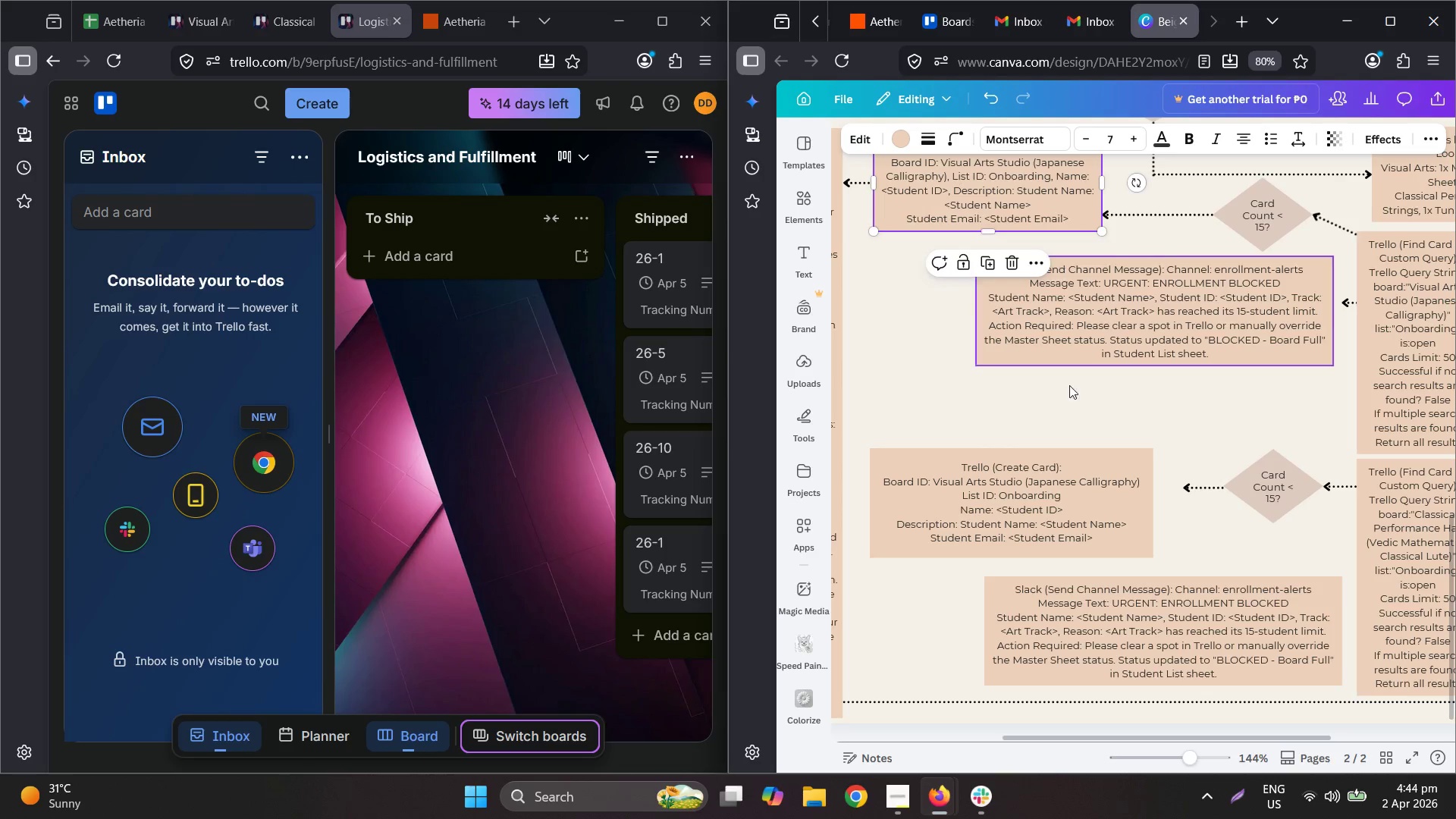 
key(Control+C)
 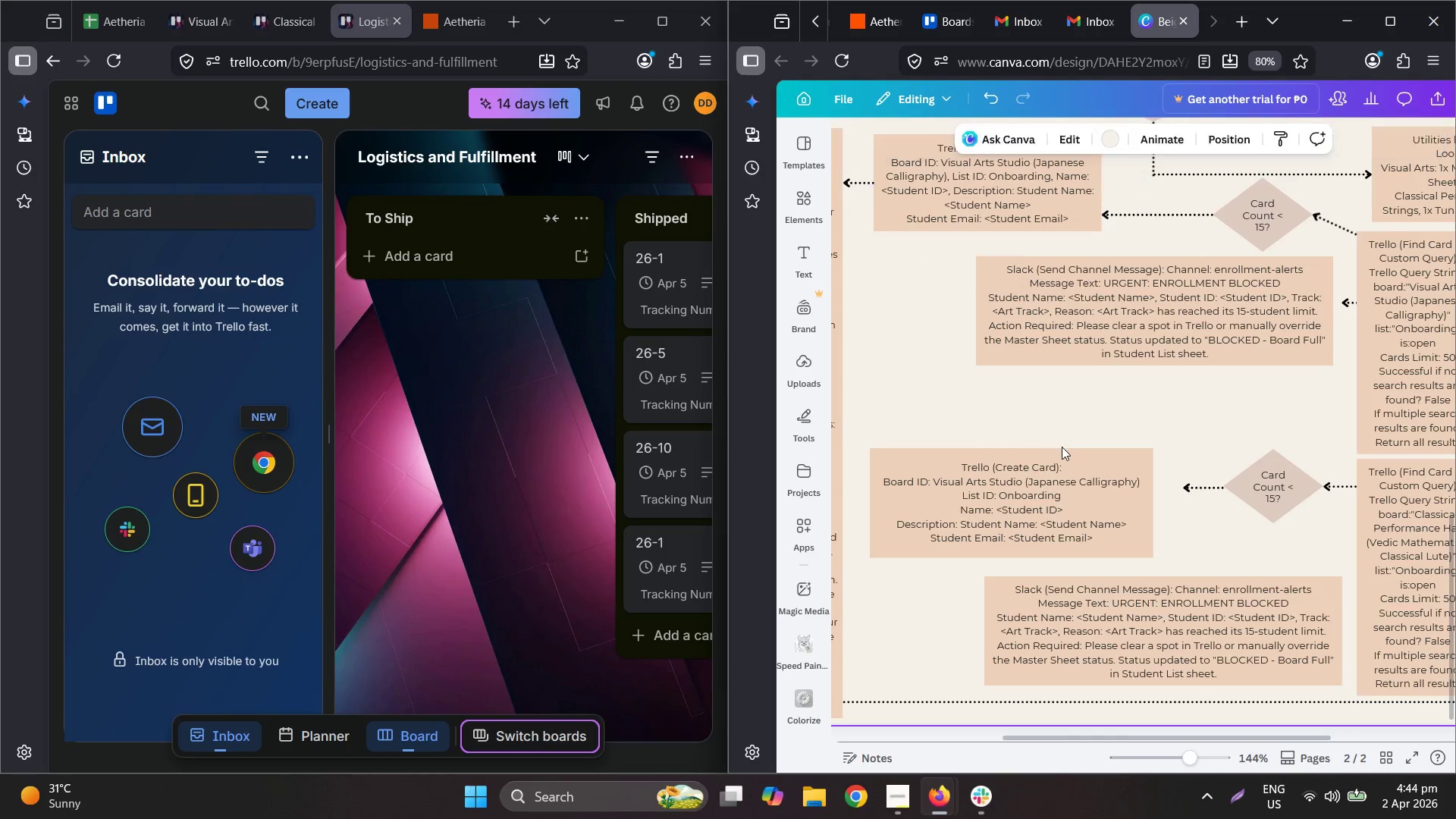 
double_click([1065, 466])
 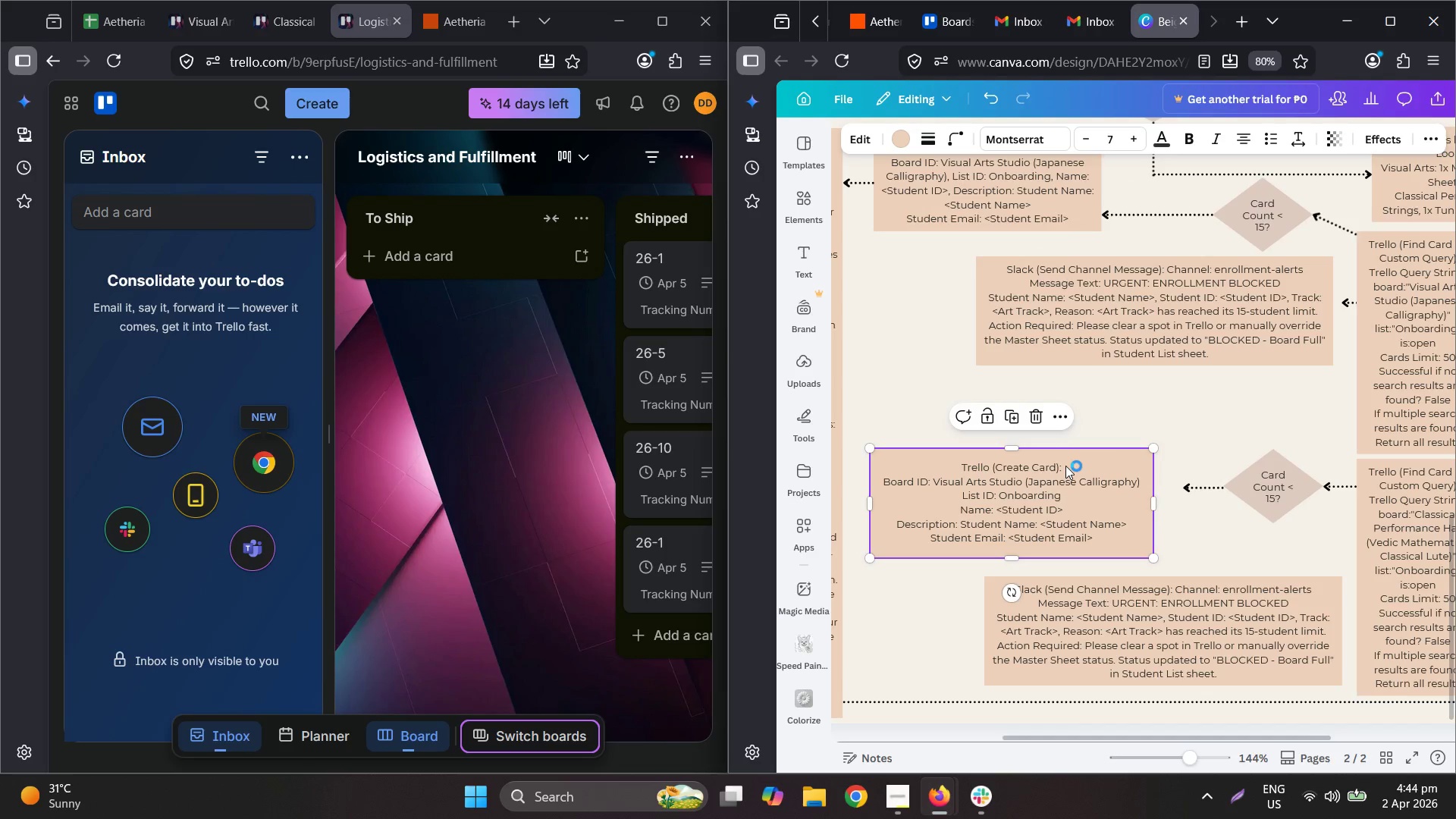 
key(Delete)
 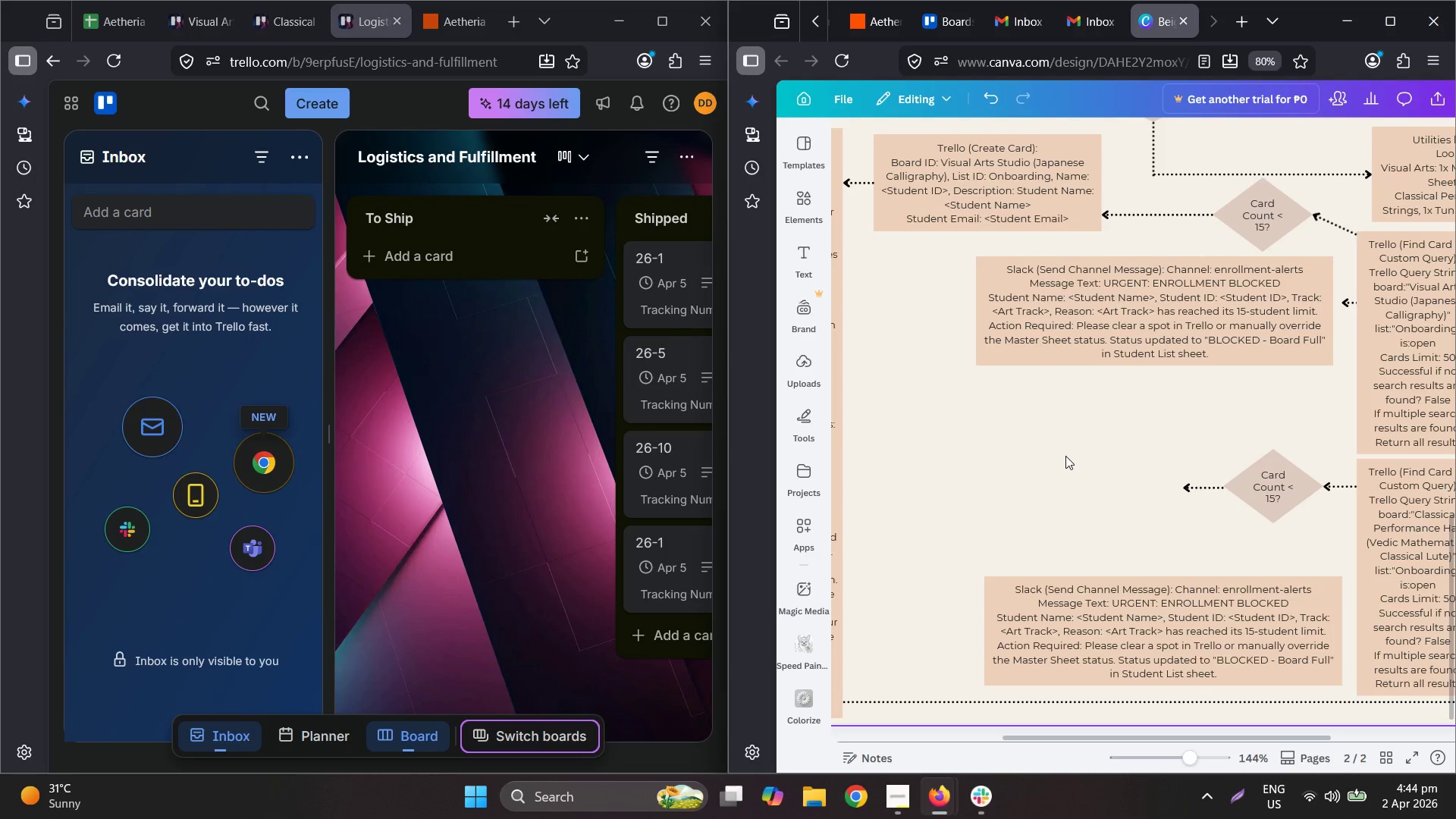 
key(Control+ControlLeft)
 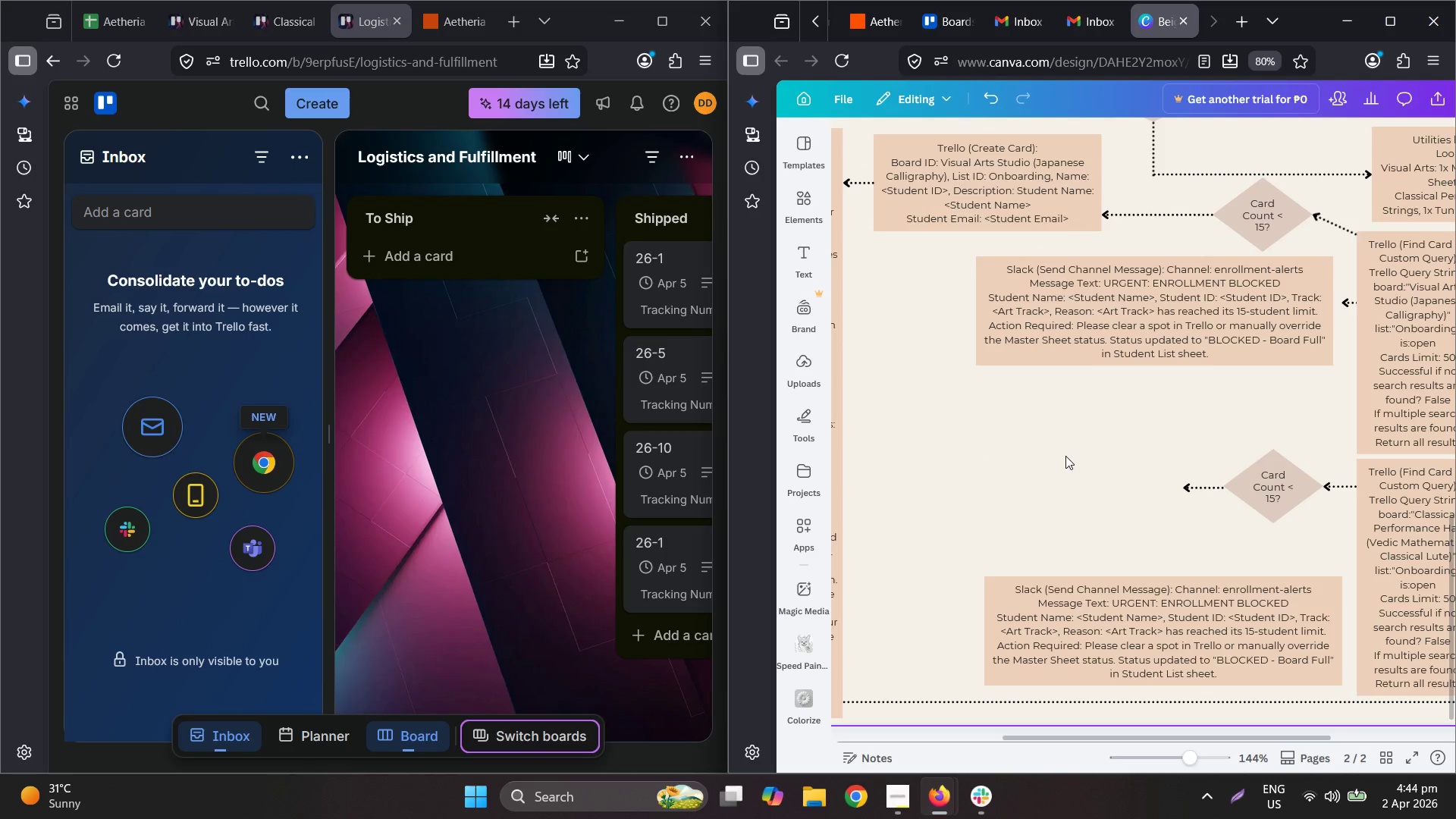 
key(Control+V)
 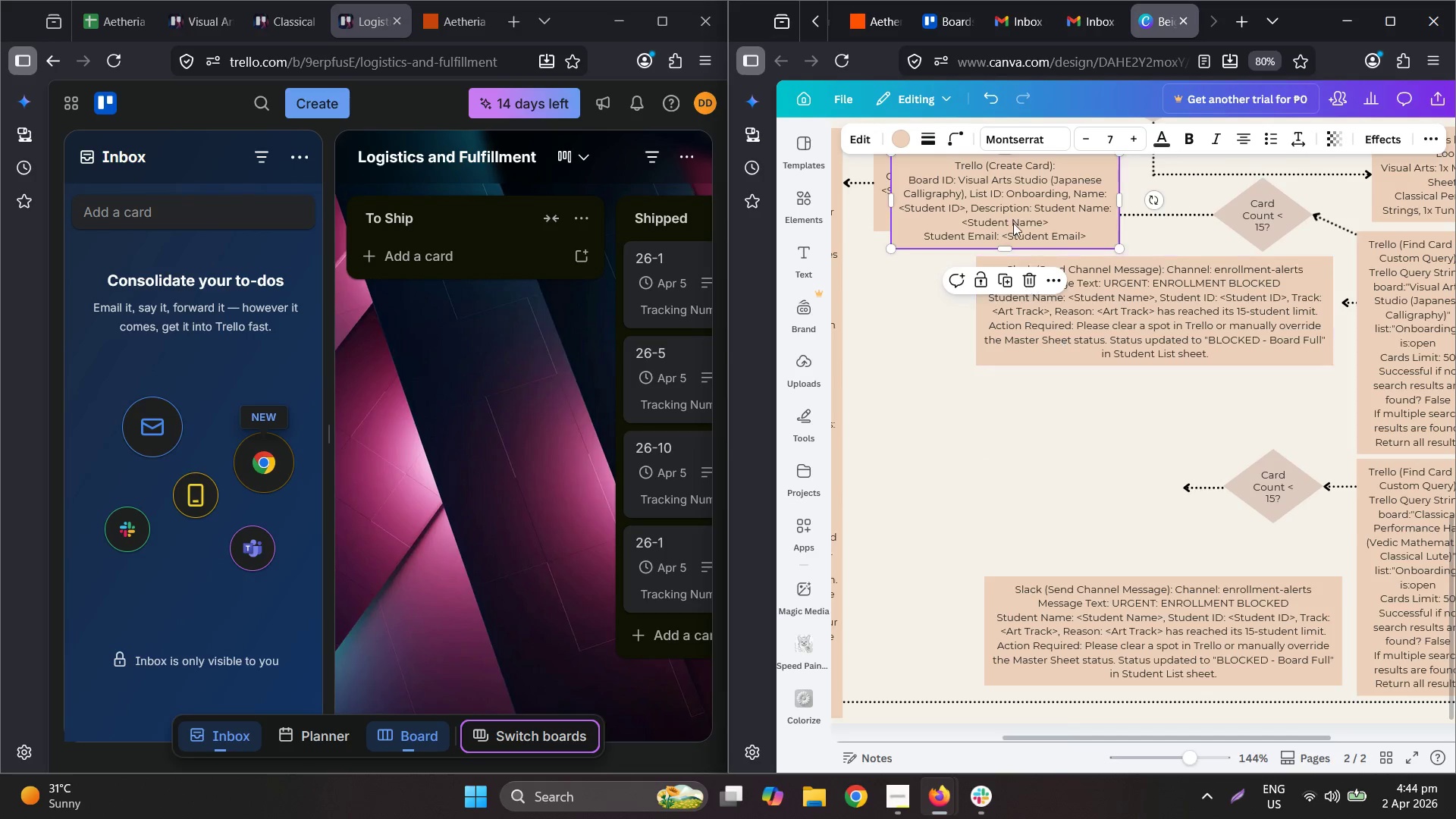 
left_click_drag(start_coordinate=[1006, 194], to_coordinate=[991, 492])
 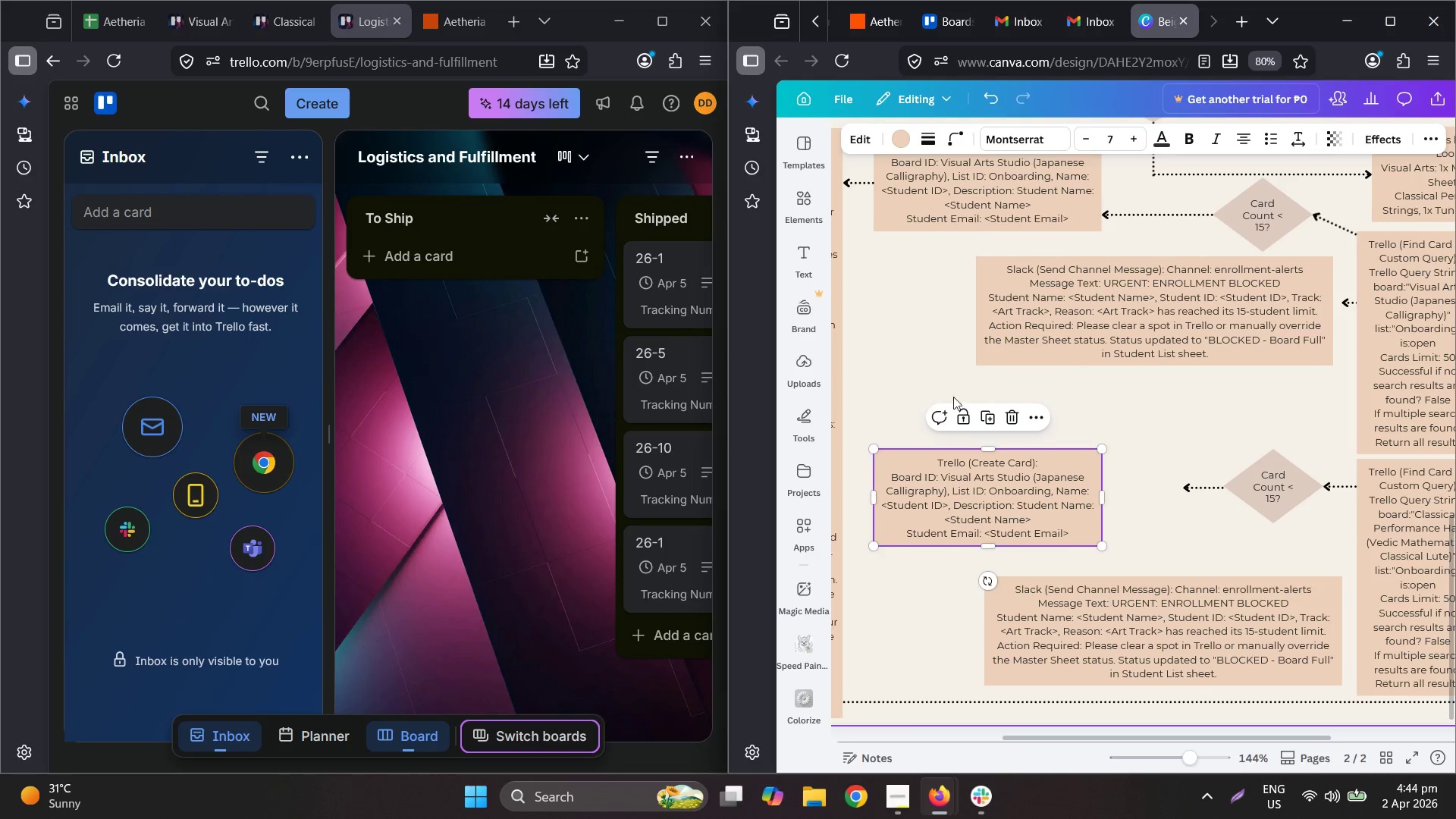 
scroll: coordinate [996, 392], scroll_direction: up, amount: 1.0
 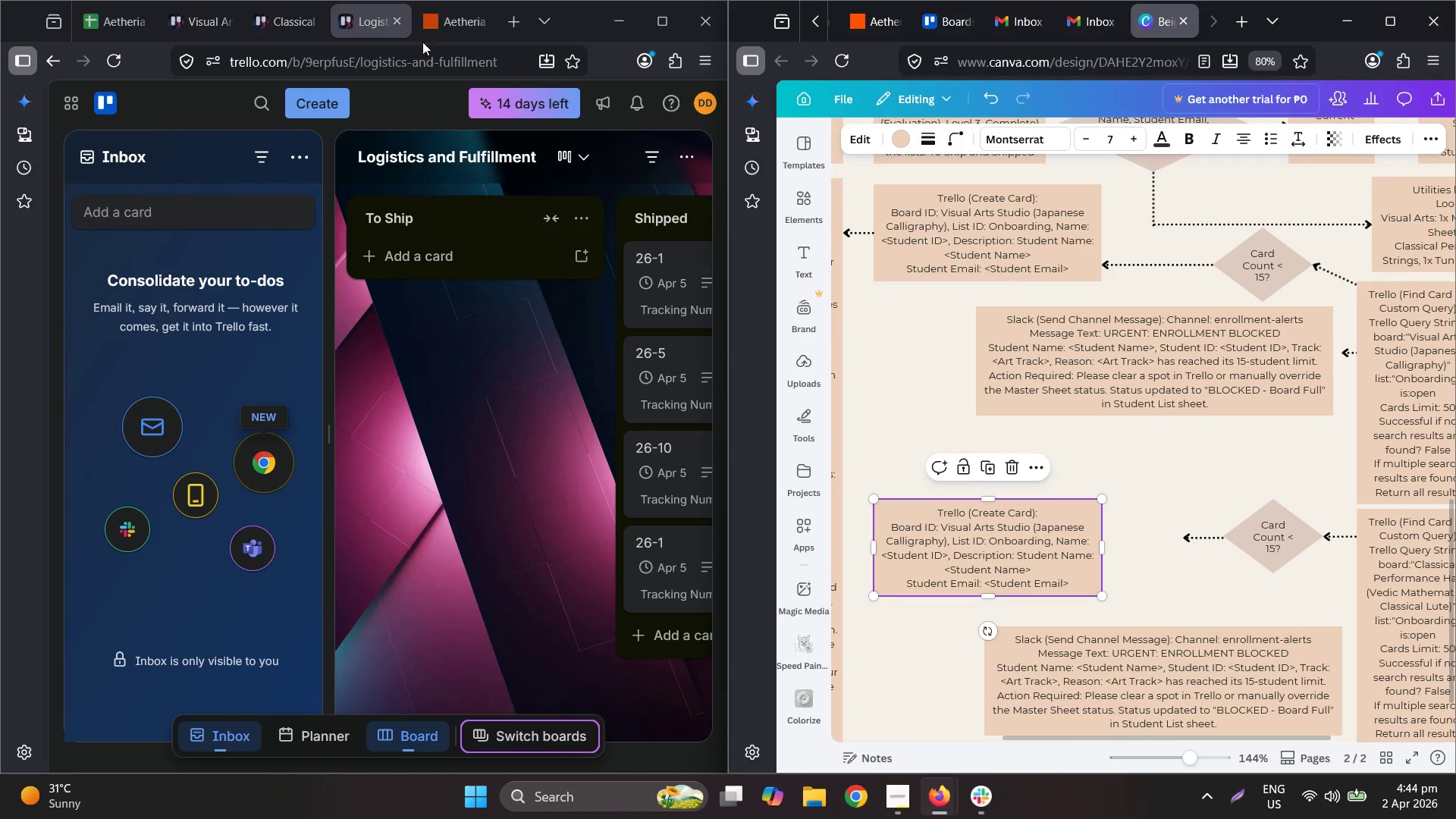 
left_click([260, 36])
 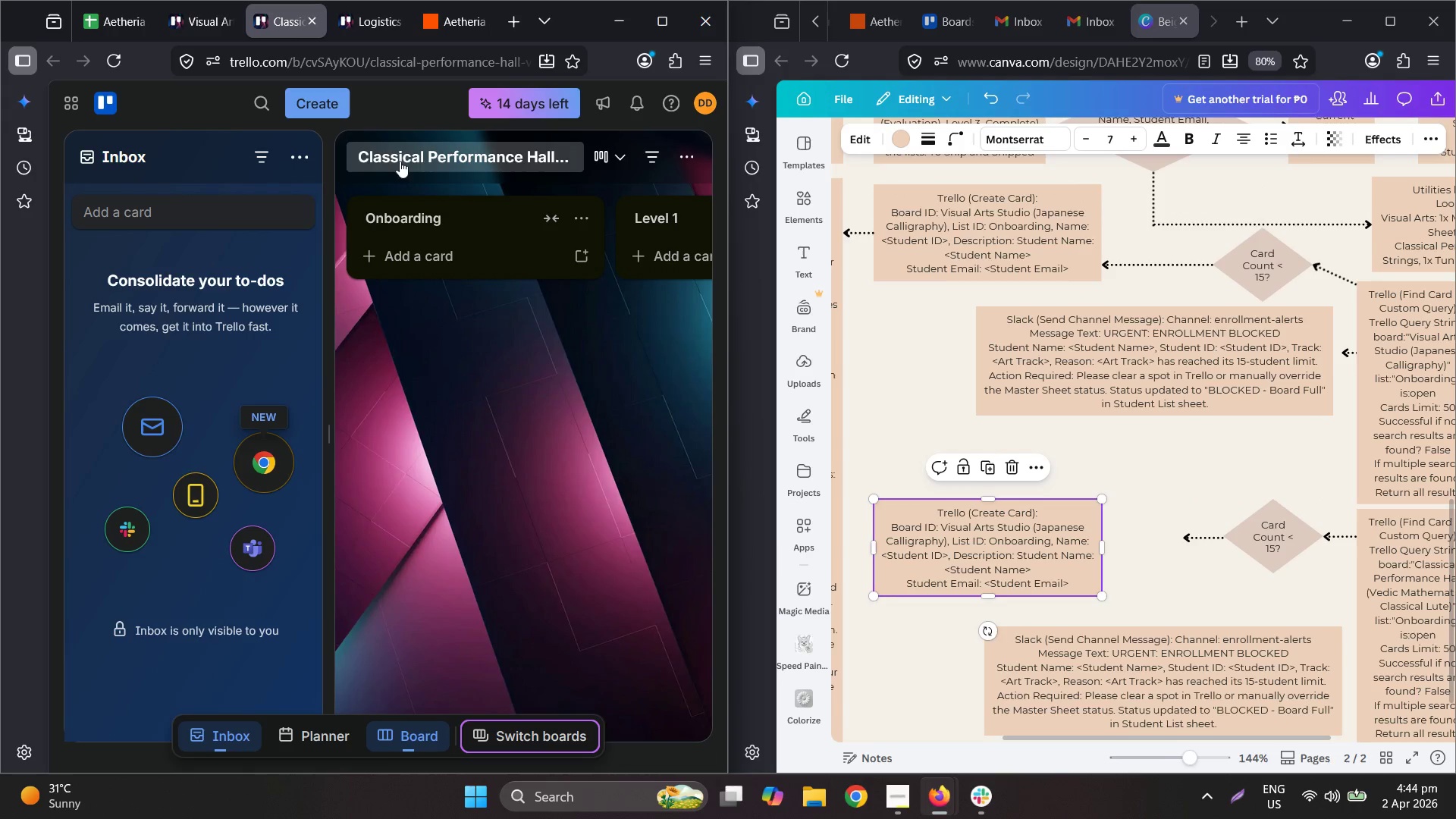 
key(Control+C)
 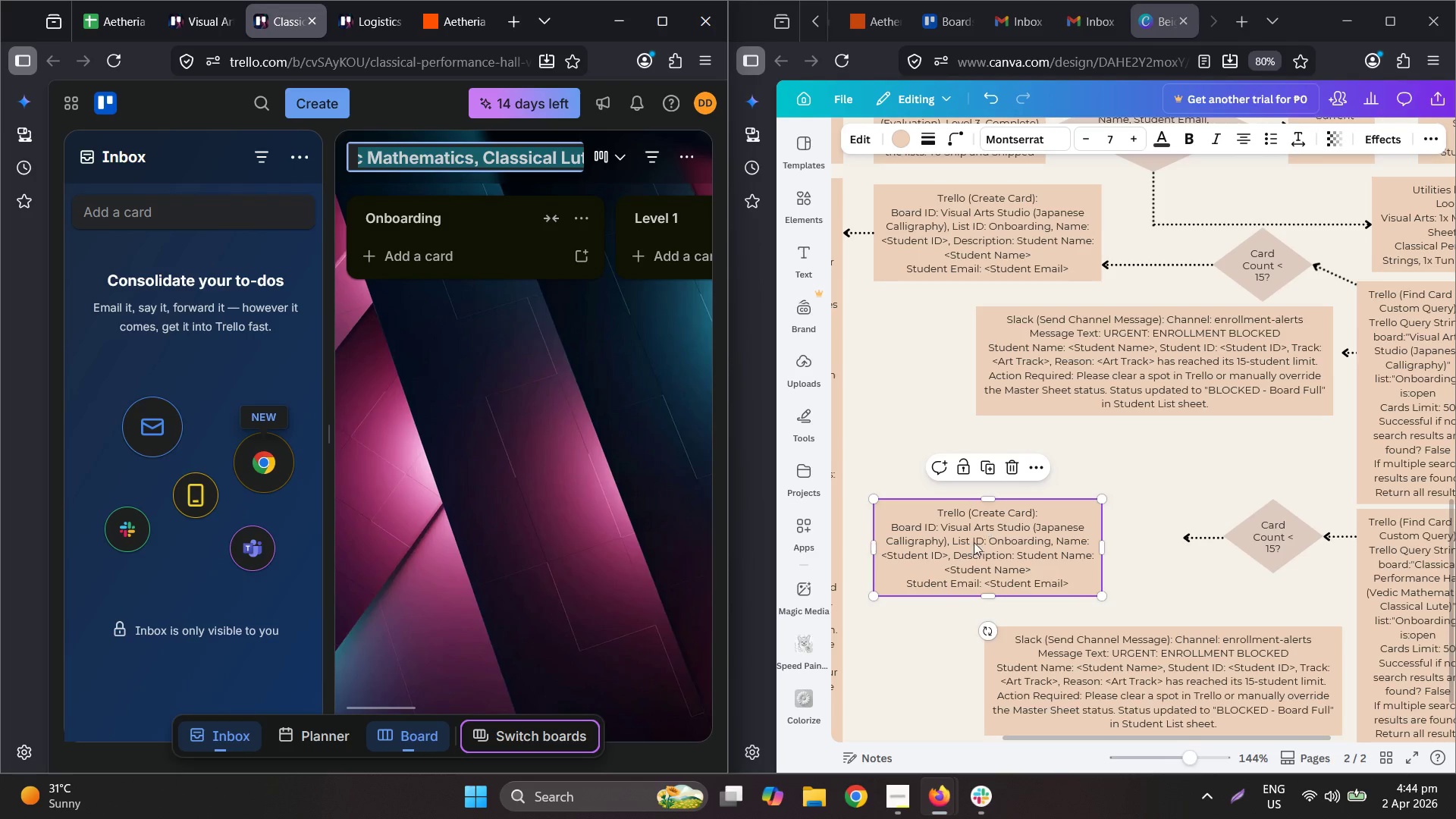 
double_click([964, 544])
 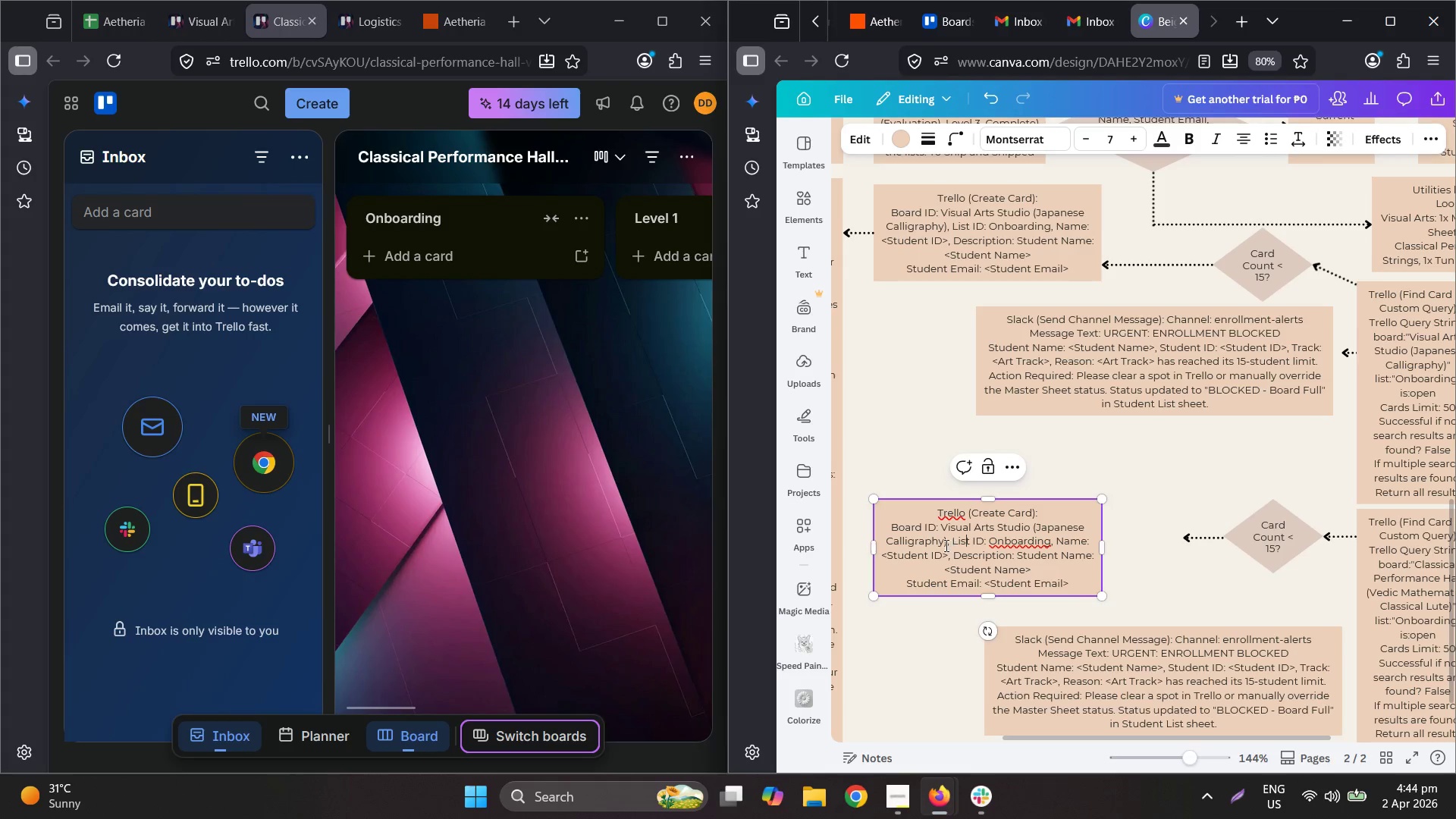 
hold_key(key=ControlLeft, duration=0.45)
scroll: coordinate [932, 547], scroll_direction: up, amount: 3.0
 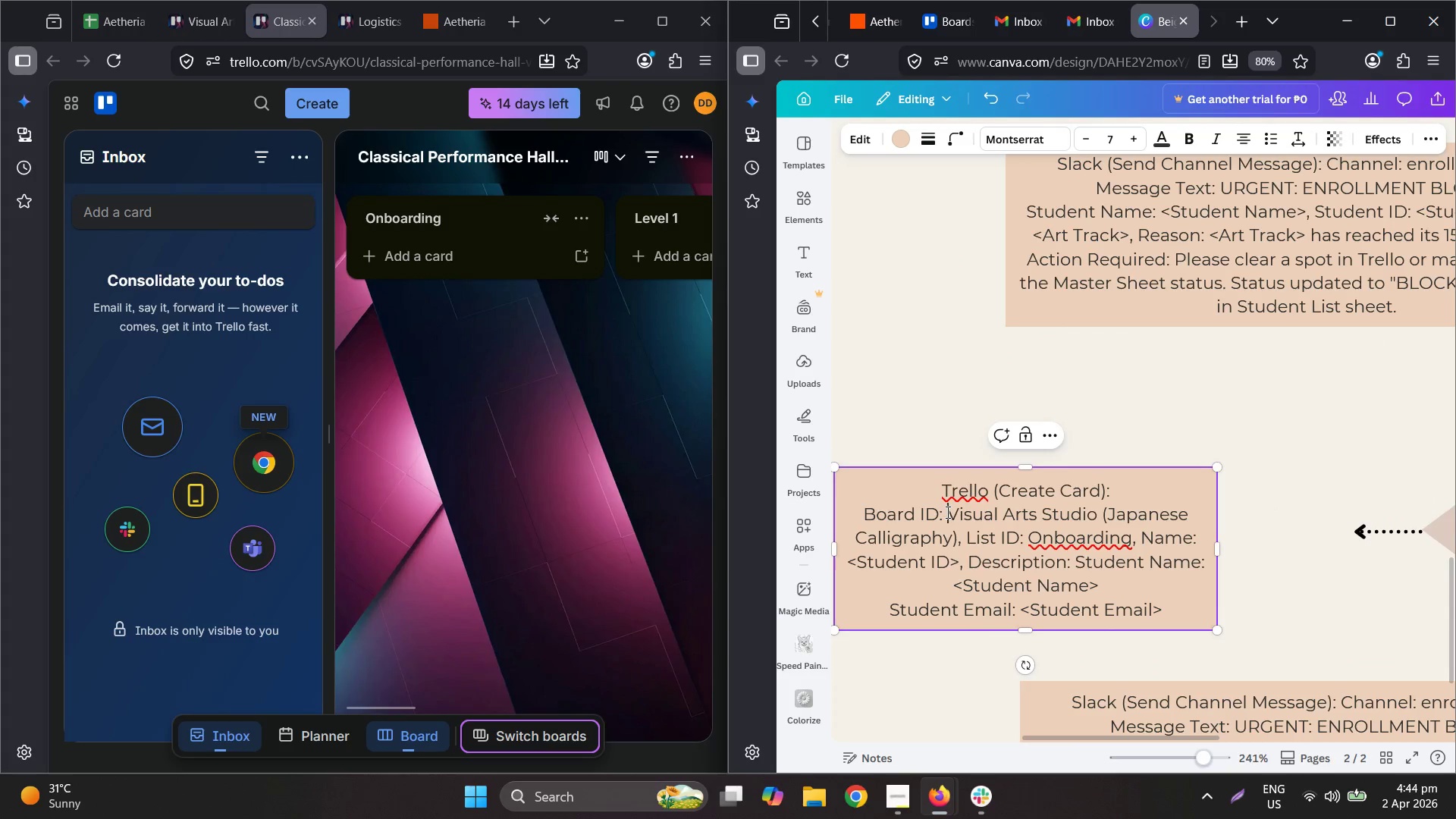 
left_click_drag(start_coordinate=[946, 512], to_coordinate=[956, 538])
 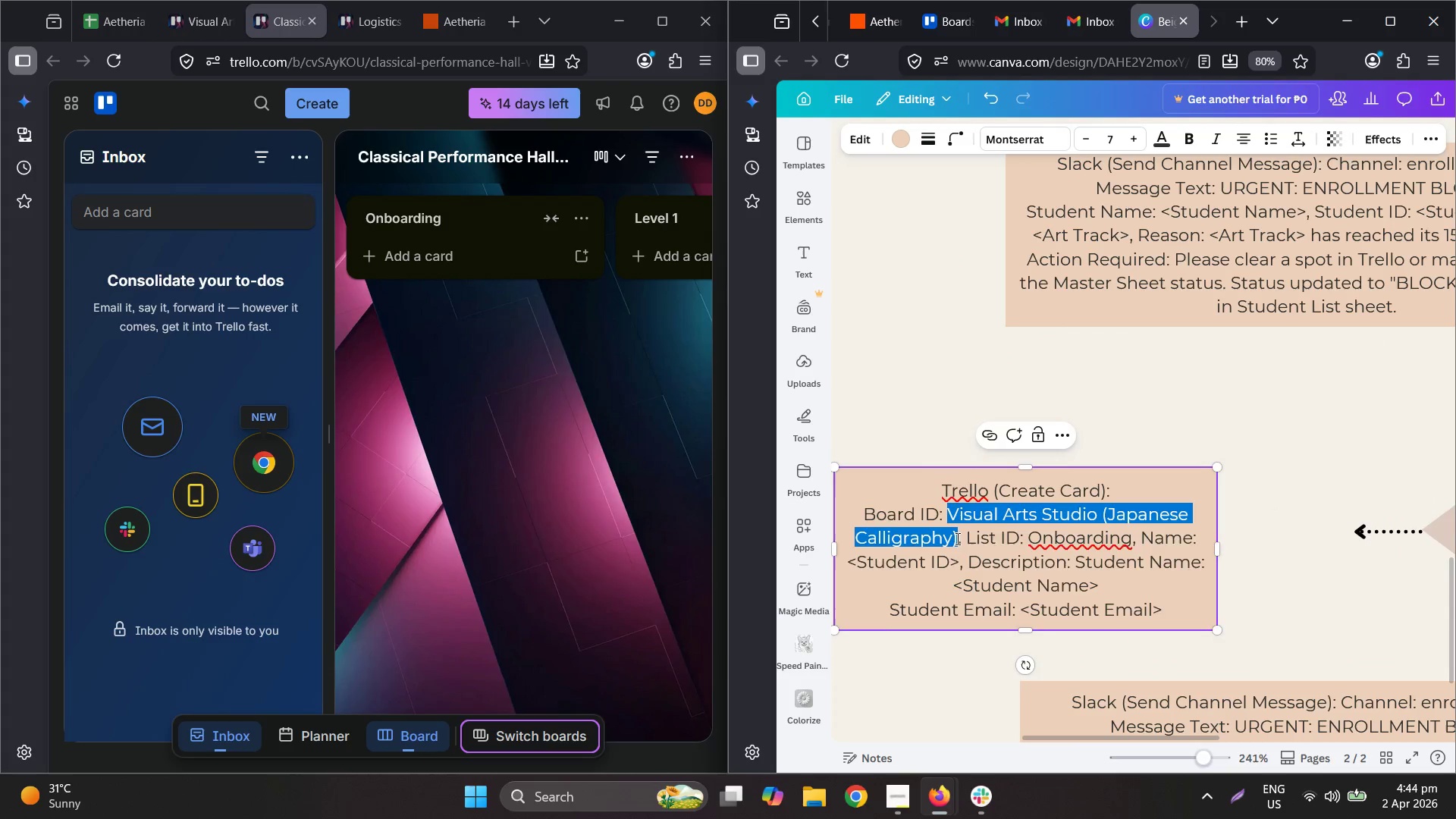 
key(Control+ControlLeft)
 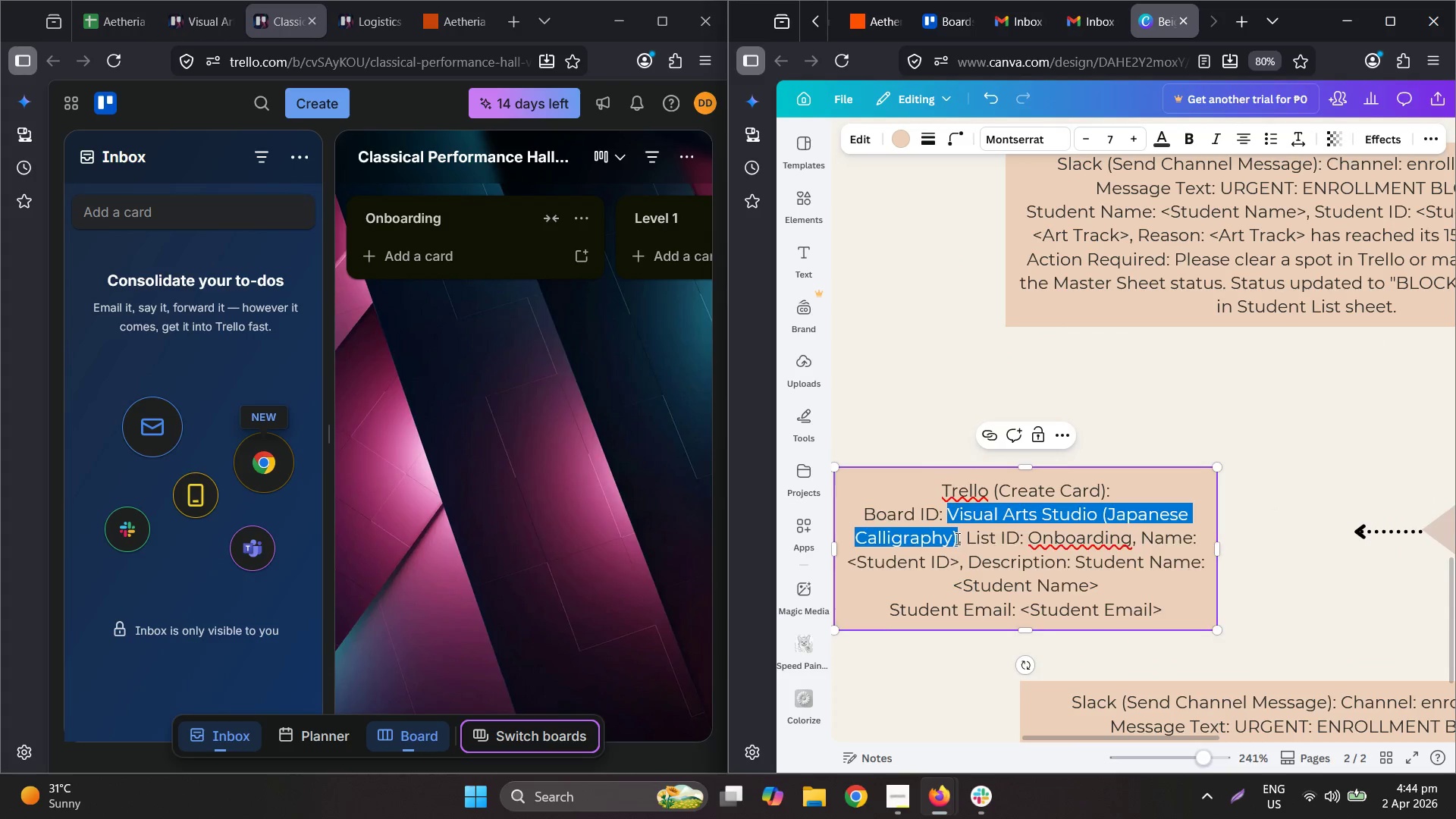 
key(Control+V)
 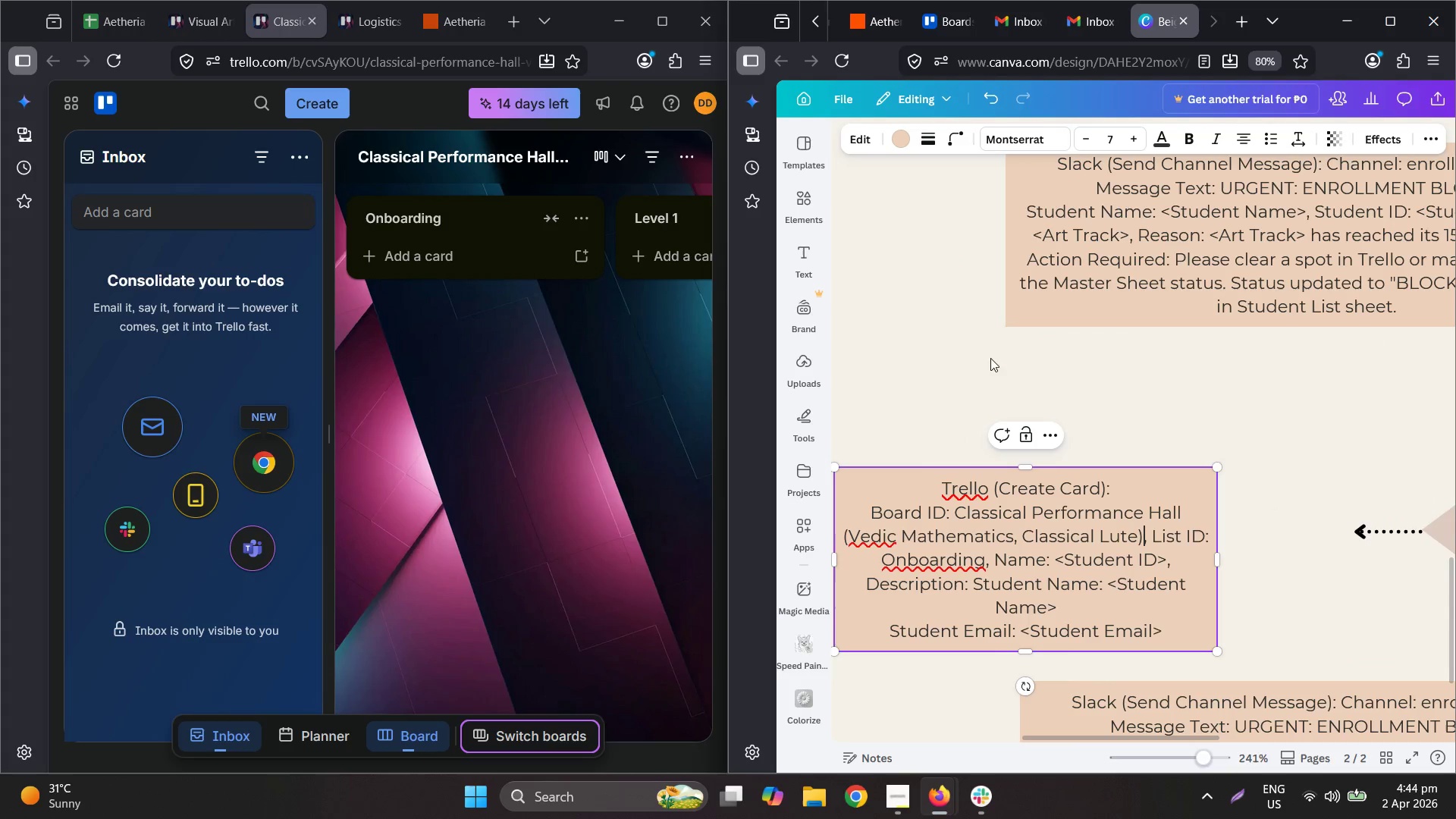 
left_click([996, 348])
 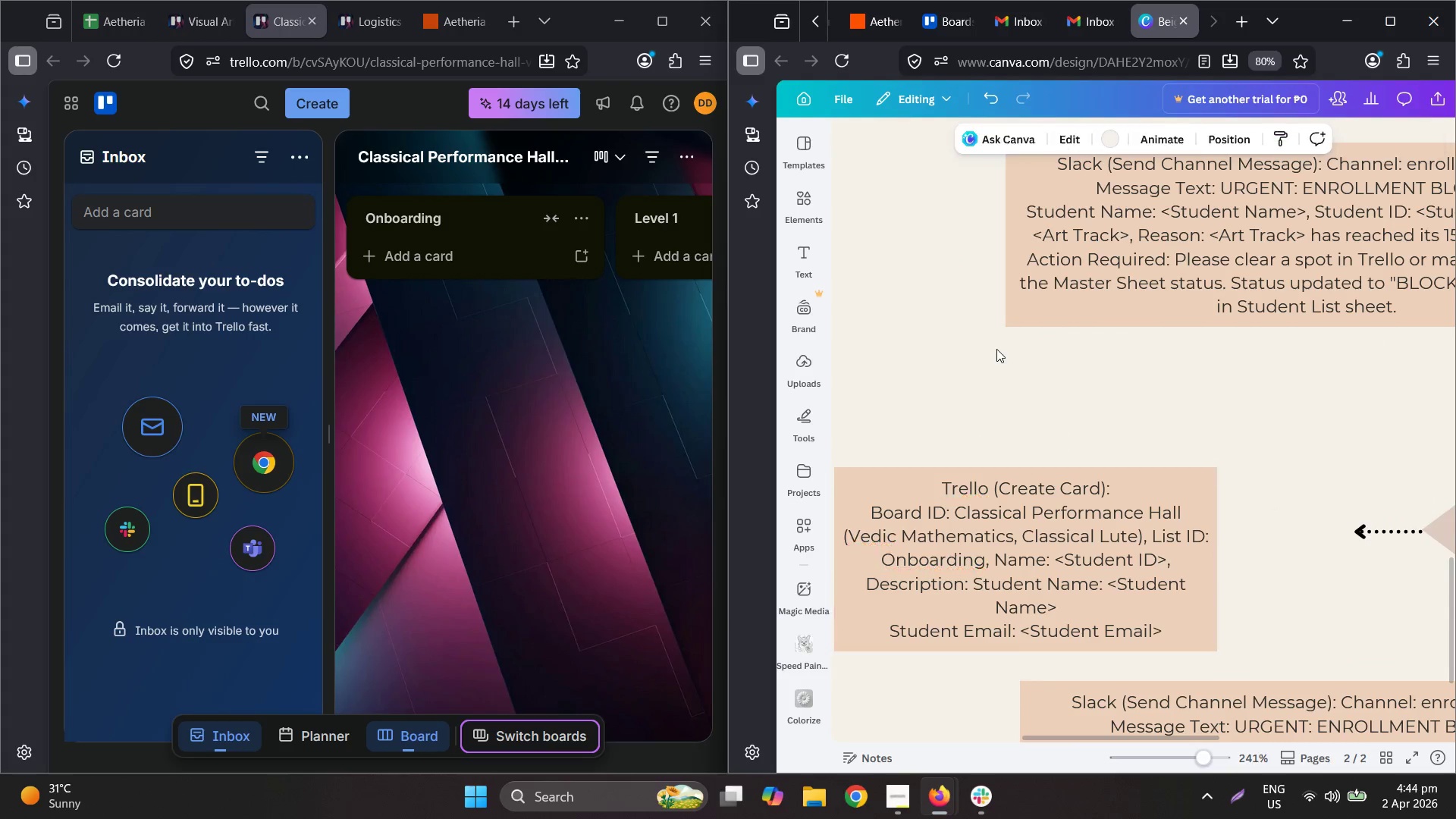 
hold_key(key=ControlLeft, duration=0.61)
scroll: coordinate [1008, 363], scroll_direction: down, amount: 3.0
 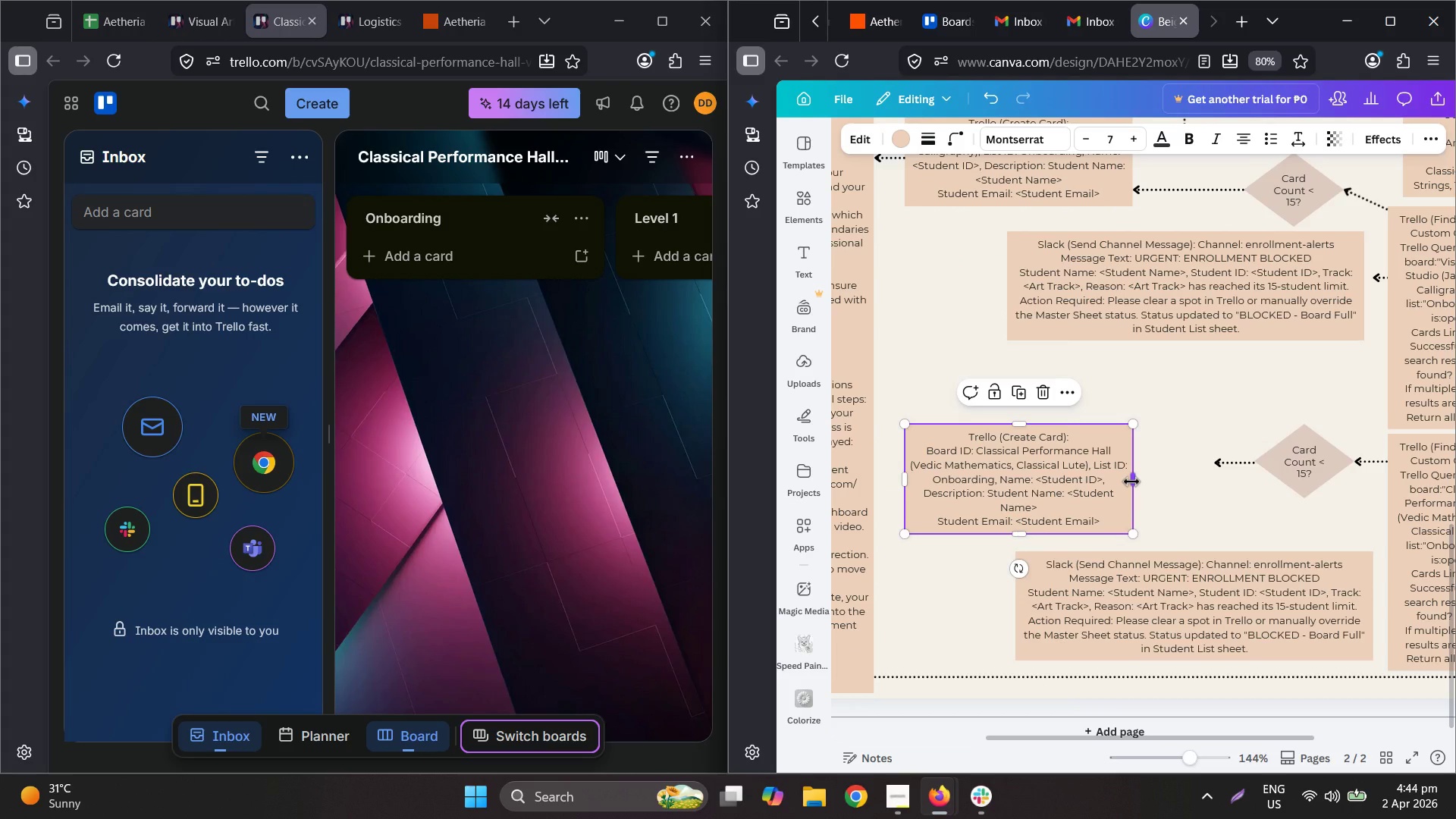 
left_click_drag(start_coordinate=[1131, 482], to_coordinate=[1147, 481])
 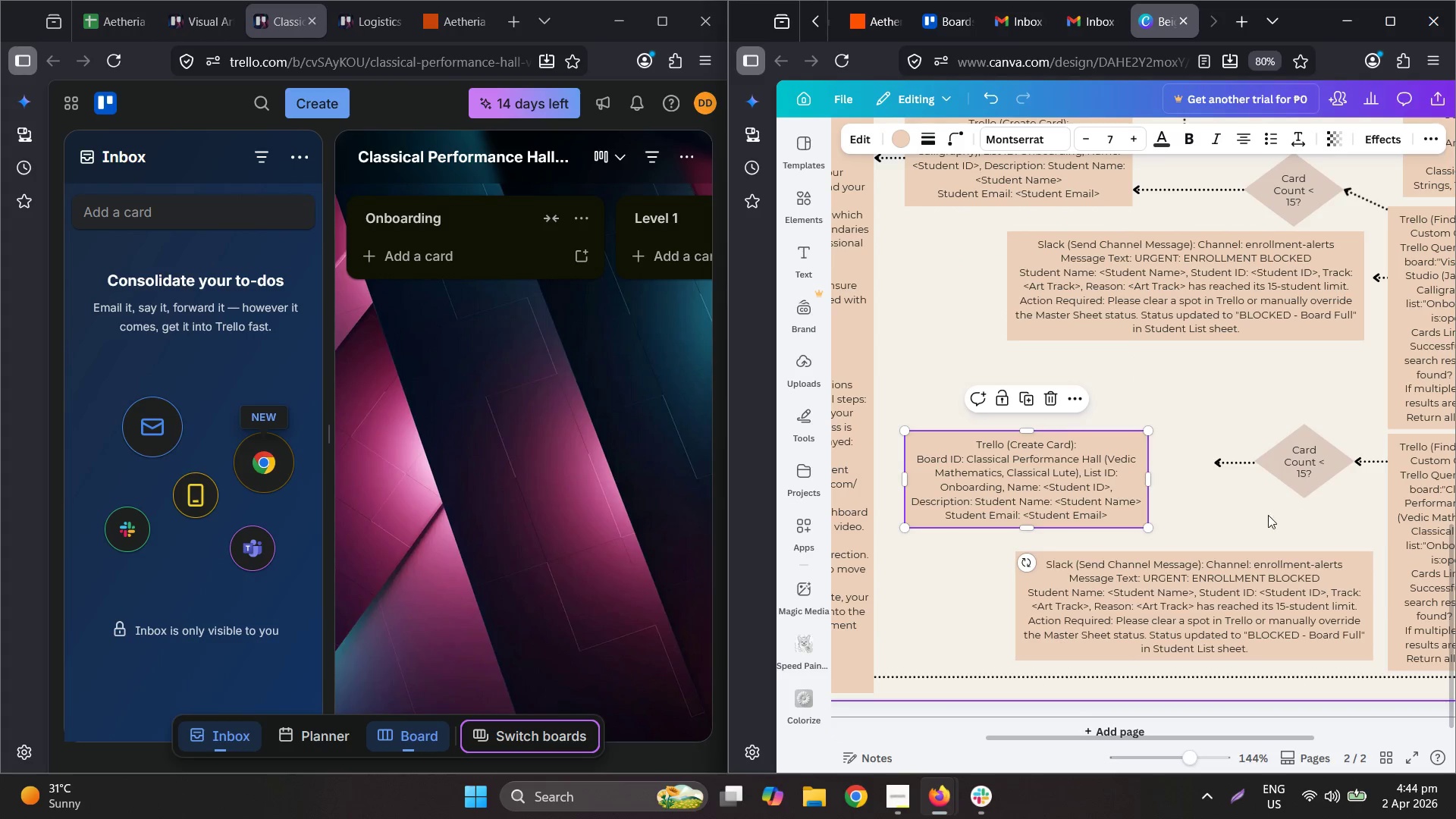 
left_click([1226, 526])
 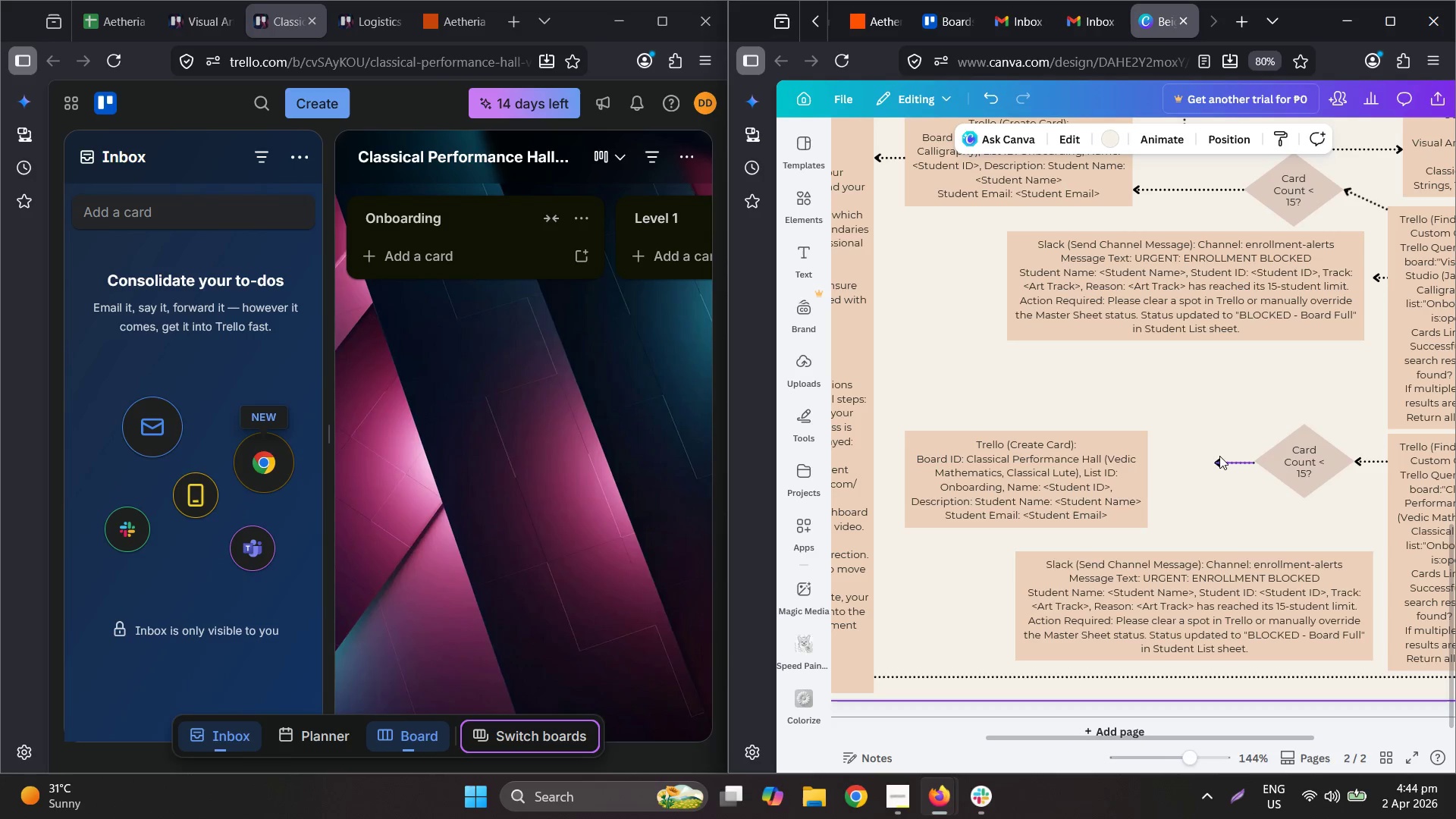 
mouse_move([1178, 314])
 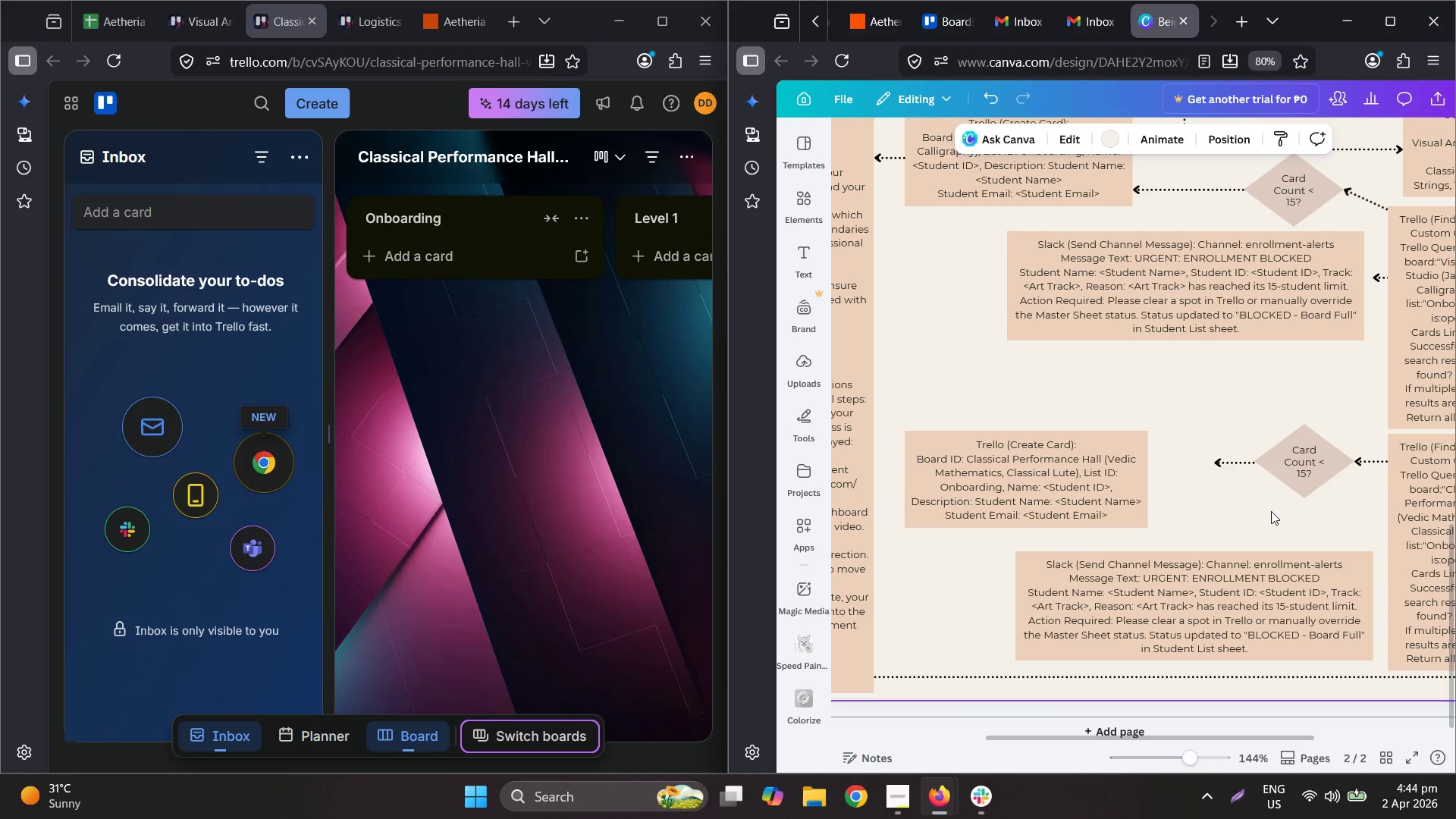 
scroll: coordinate [1270, 497], scroll_direction: up, amount: 1.0
 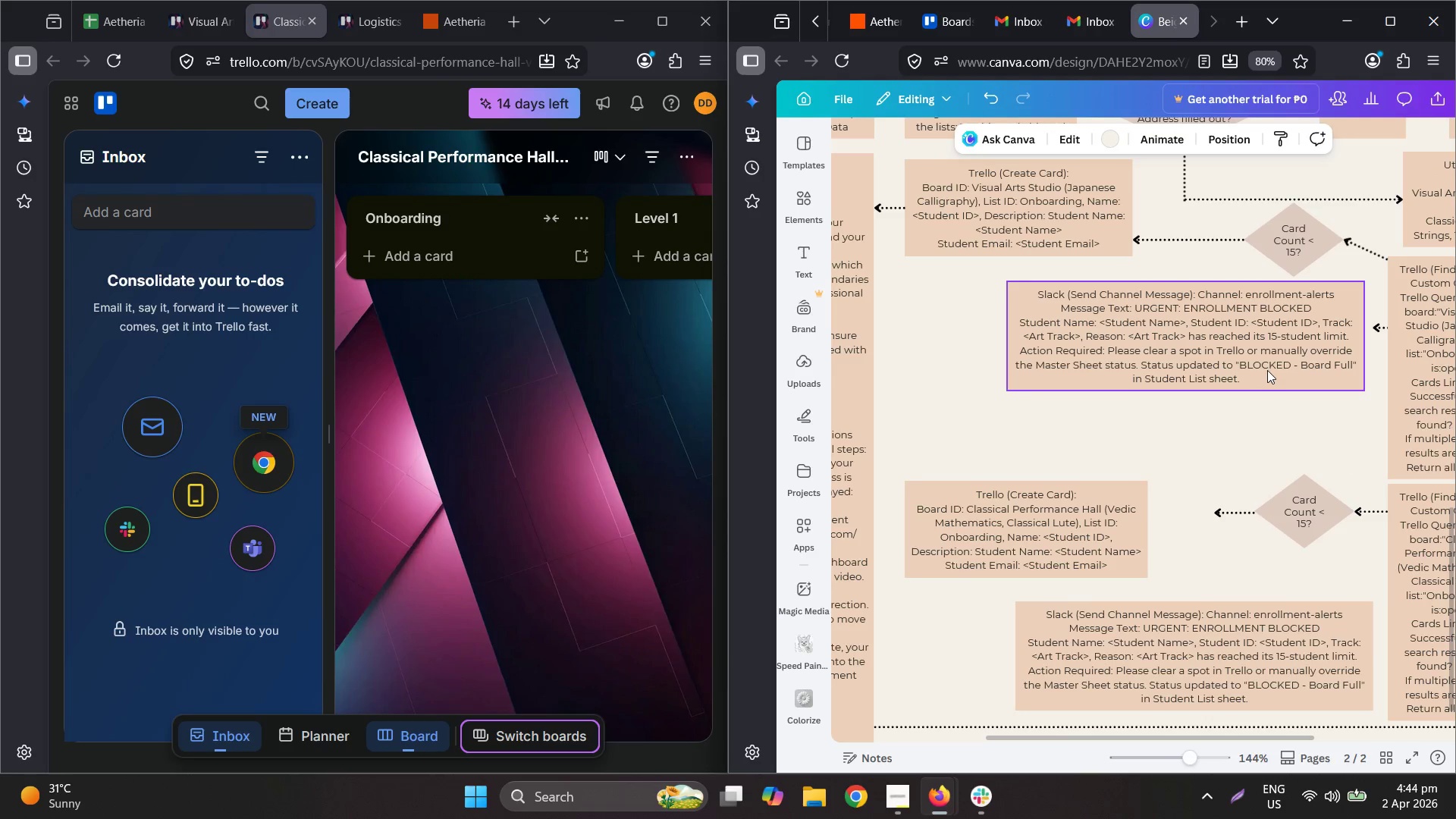 
wait(7.75)
 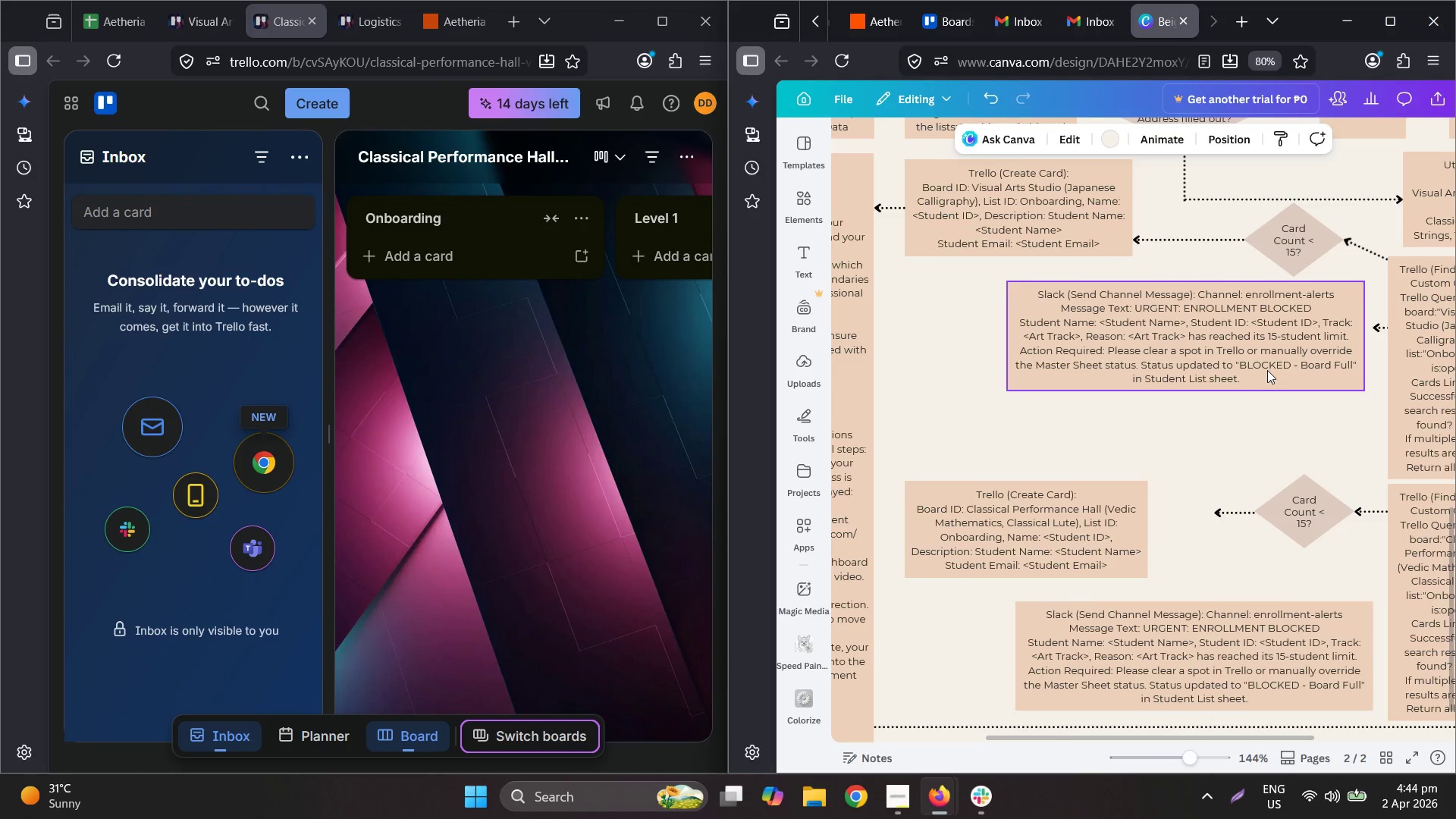 
hold_key(key=ControlLeft, duration=0.45)
scroll: coordinate [1183, 471], scroll_direction: down, amount: 1.0
 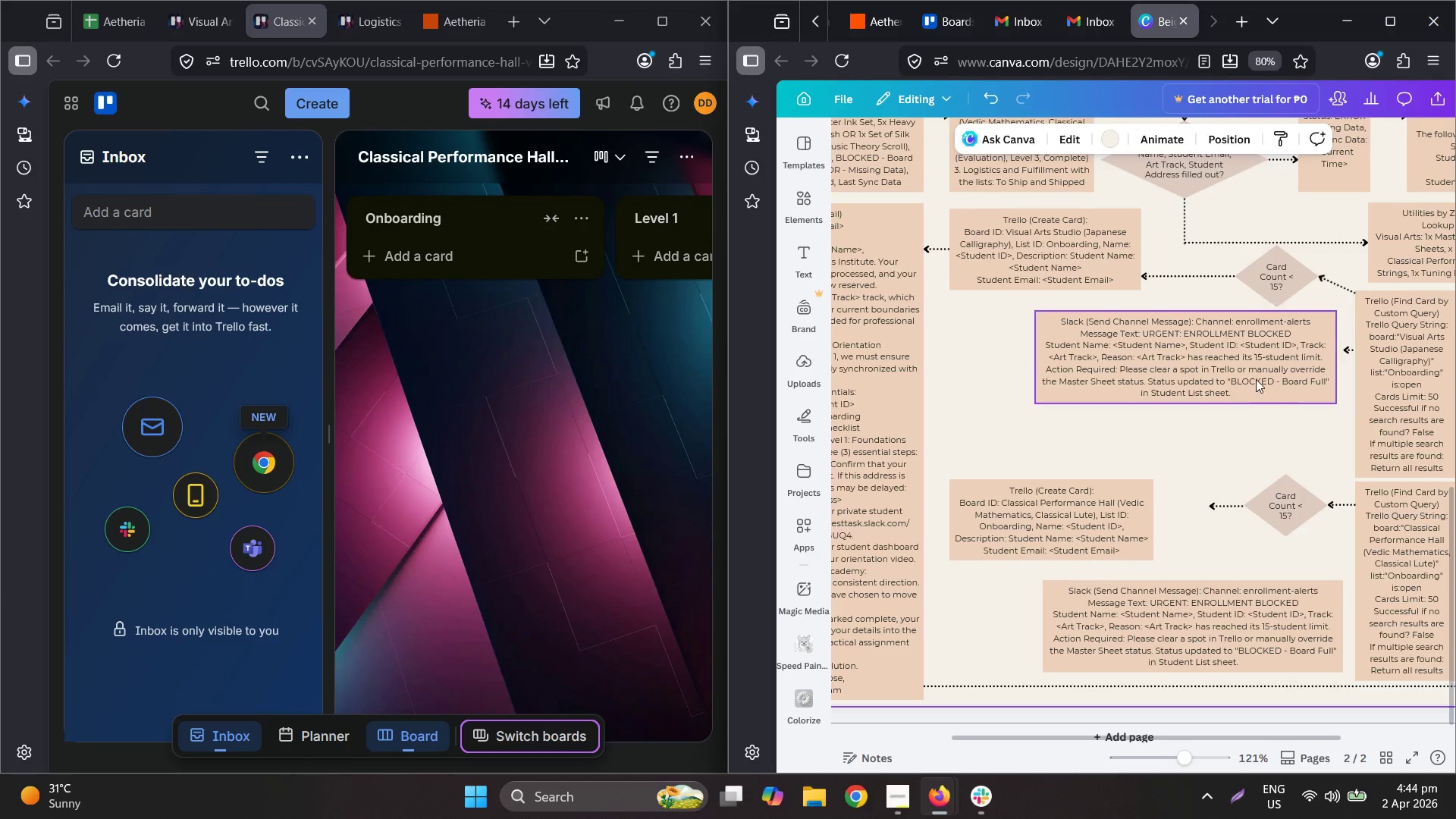 
left_click([1256, 378])
 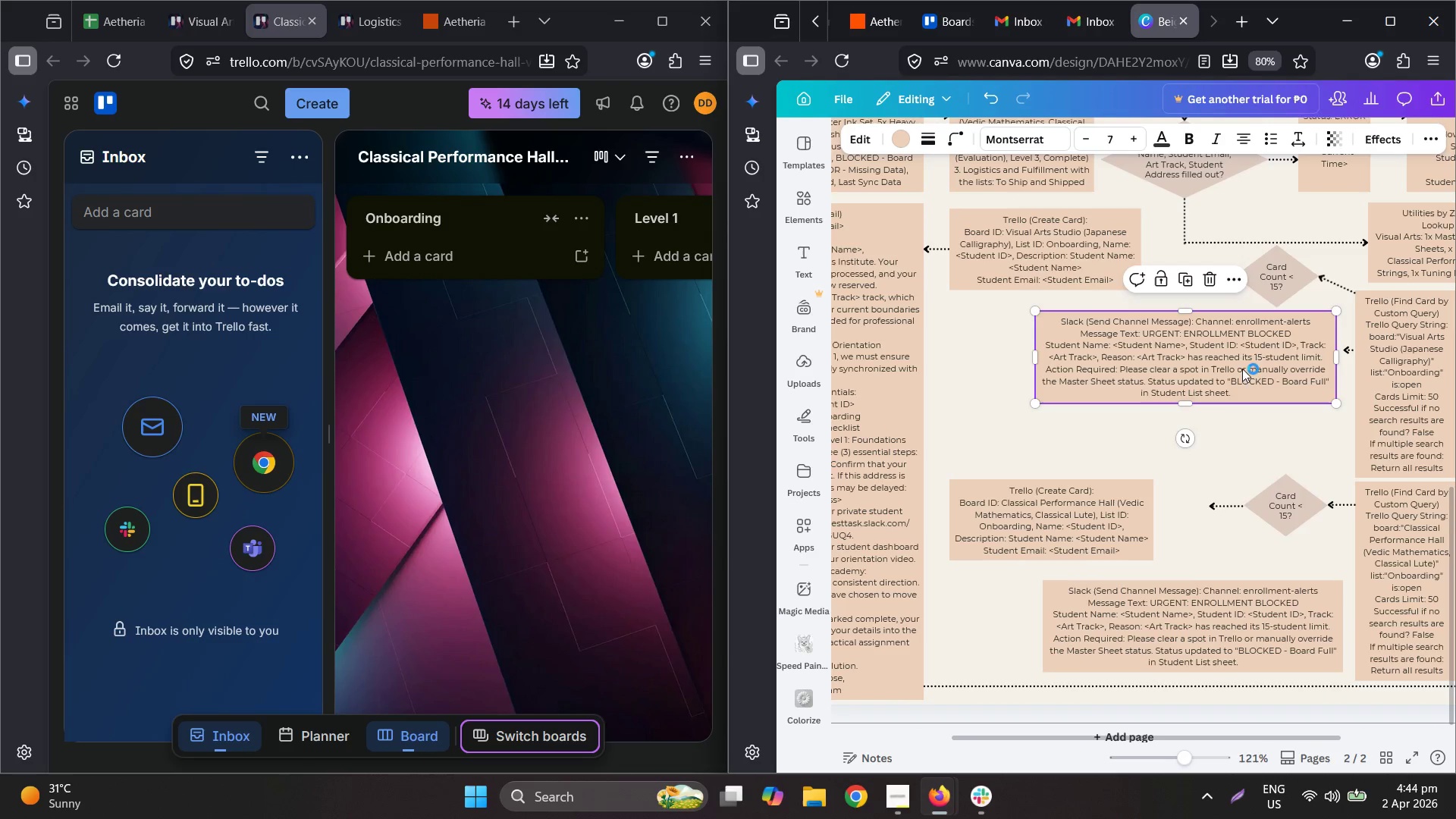 
left_click_drag(start_coordinate=[1239, 360], to_coordinate=[1240, 383])
 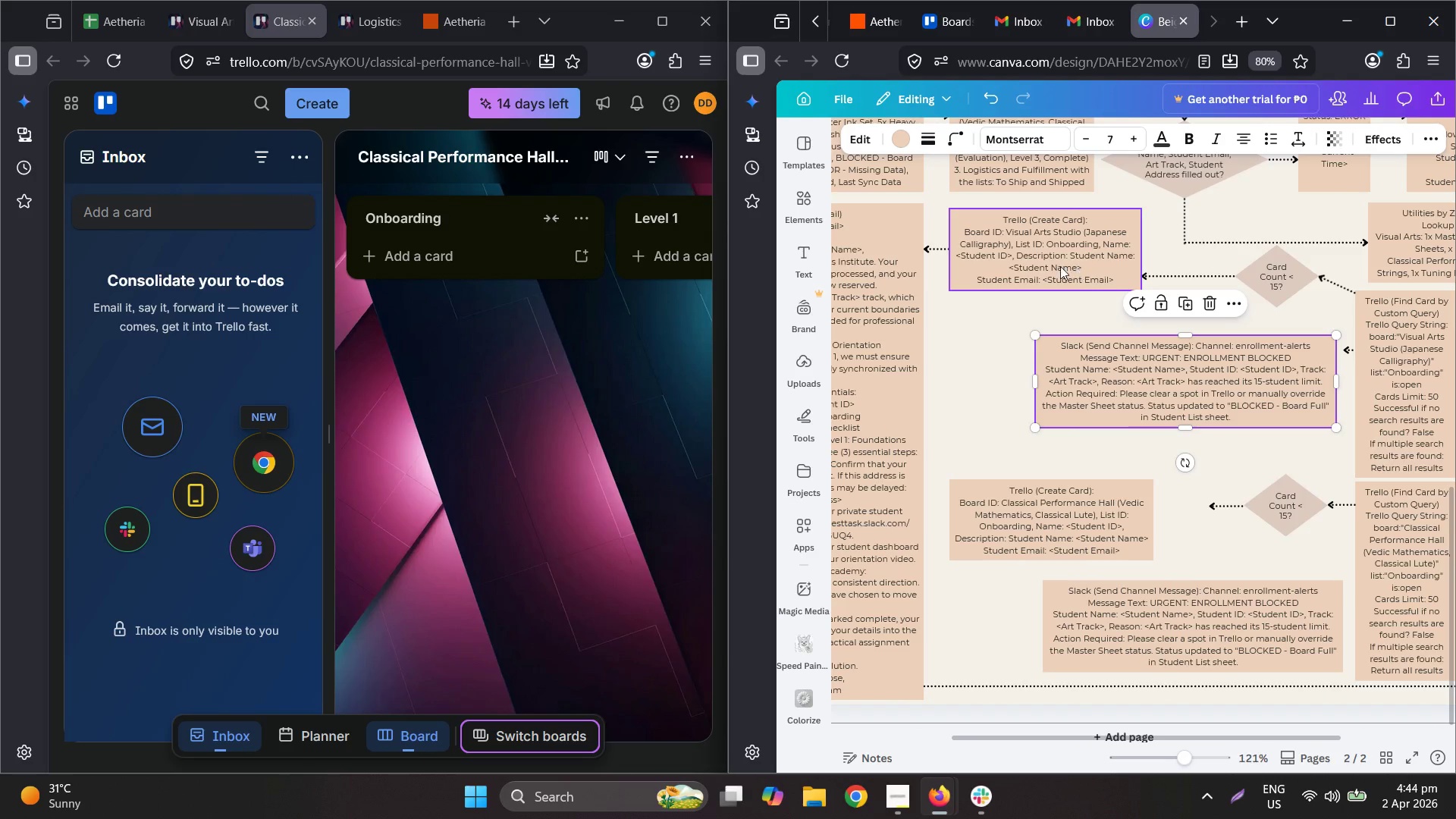 
key(Control+ControlLeft)
 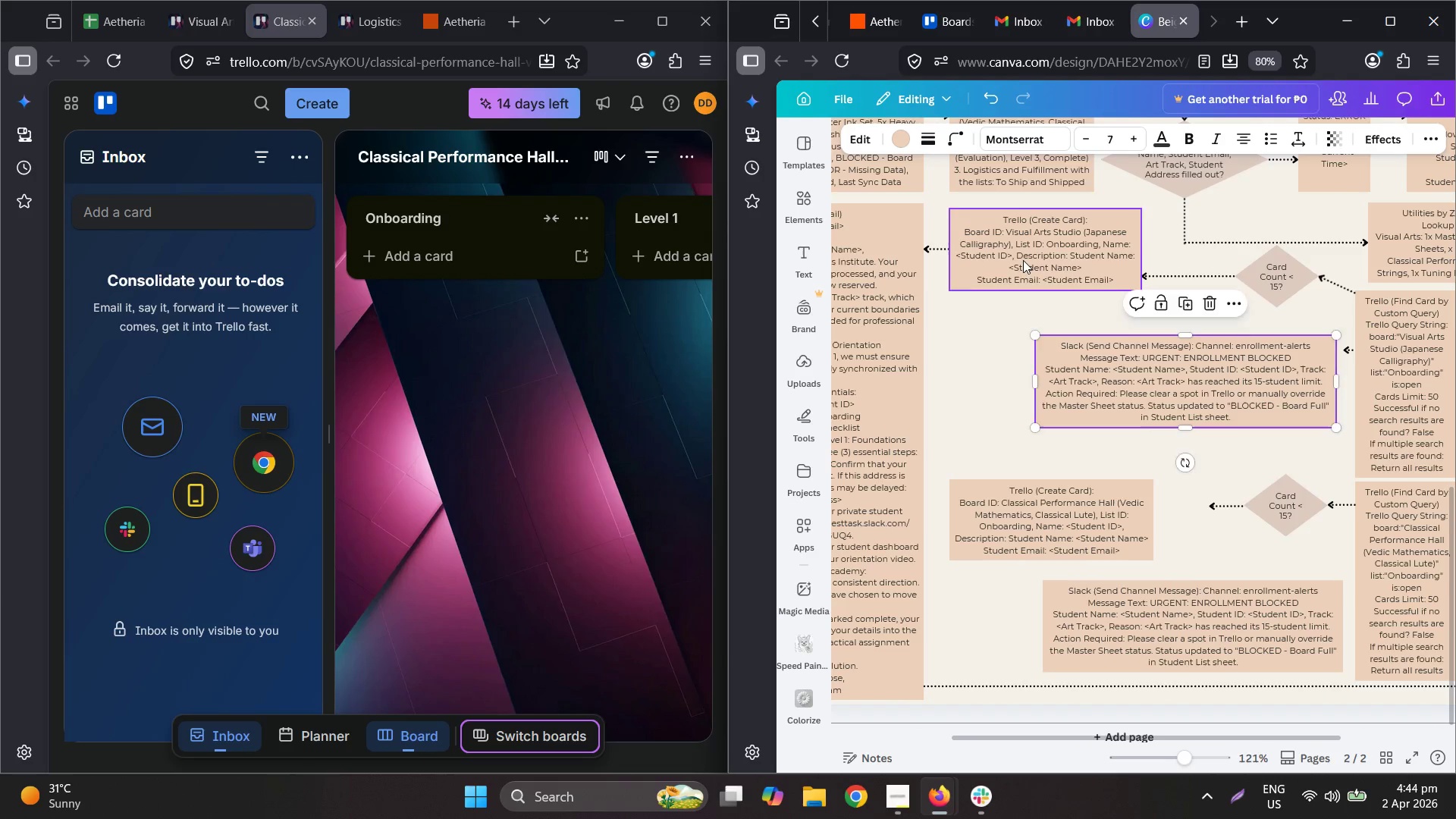 
left_click_drag(start_coordinate=[1023, 260], to_coordinate=[1025, 277])
 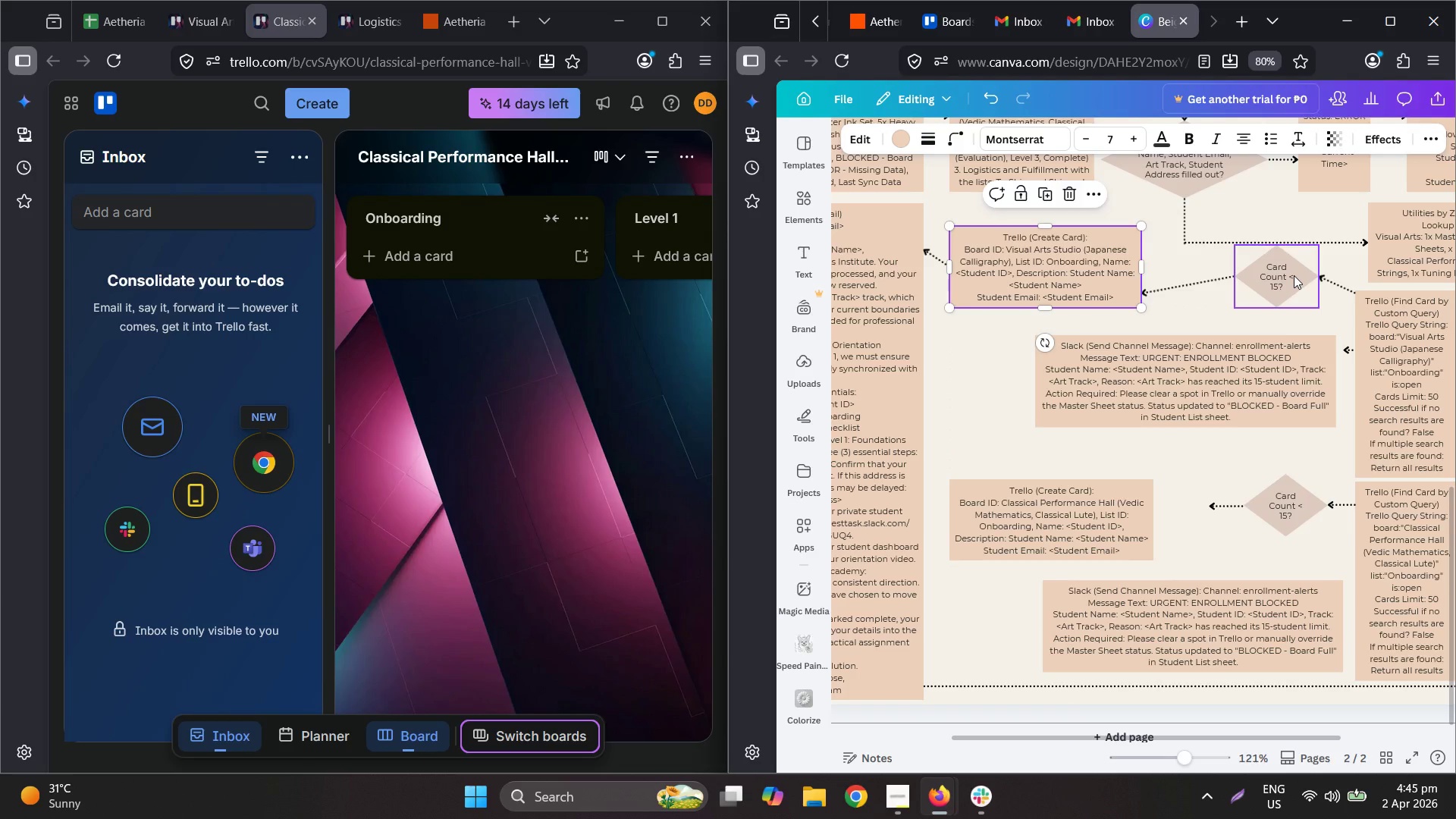 
left_click_drag(start_coordinate=[1294, 275], to_coordinate=[1293, 292])
 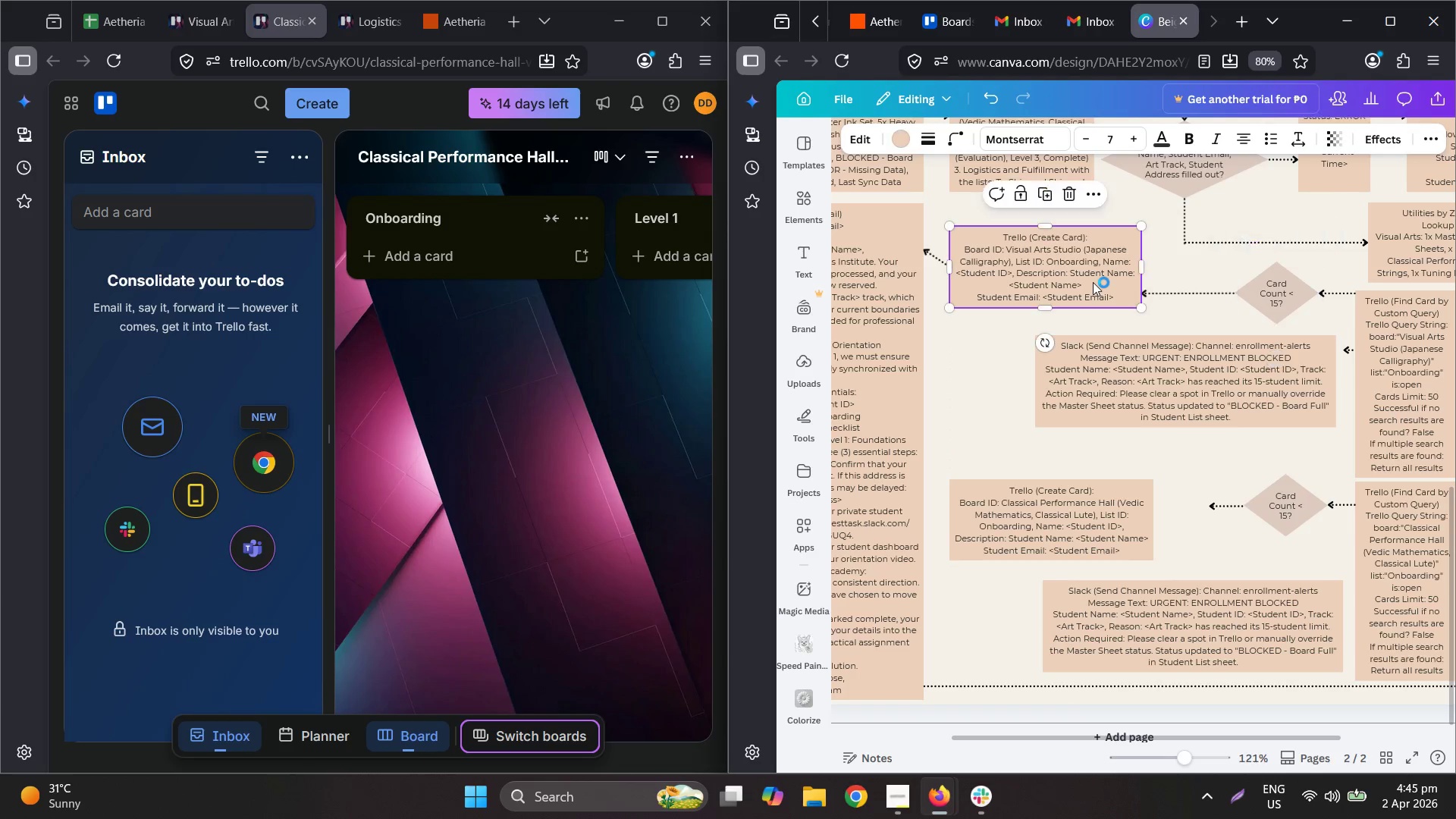 
left_click([1093, 282])
 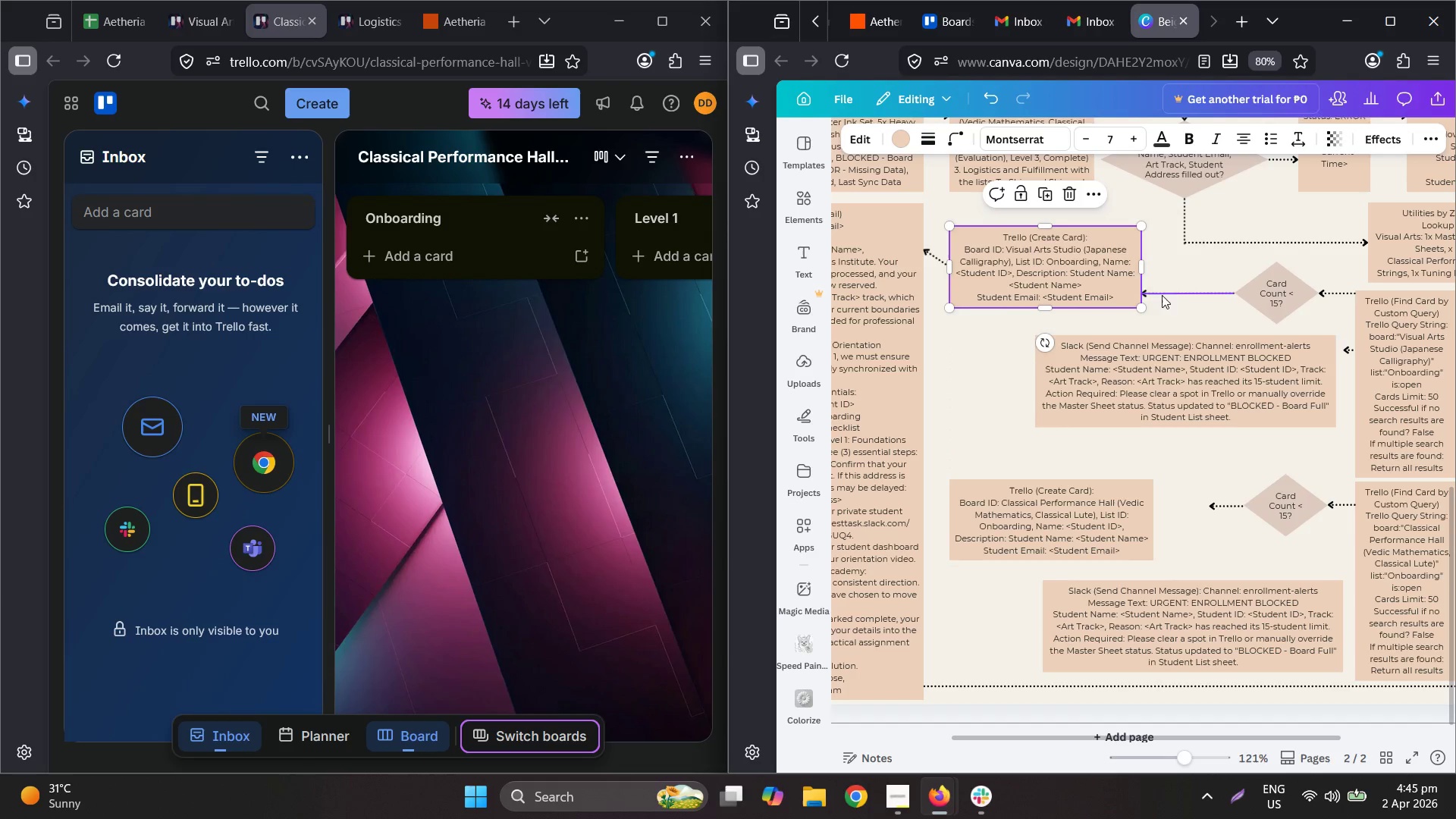 
left_click([949, 375])
 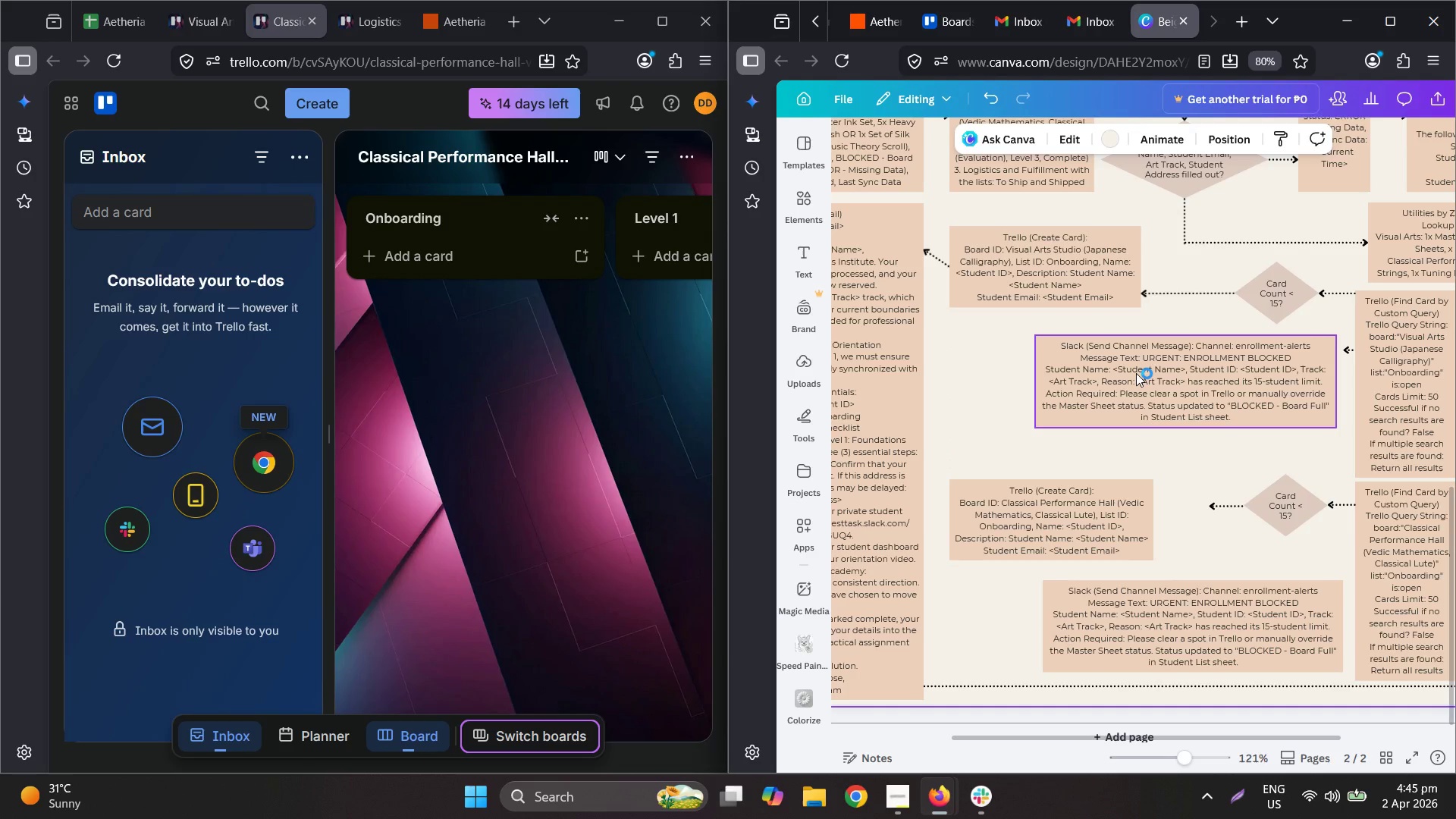 
left_click_drag(start_coordinate=[1136, 373], to_coordinate=[1142, 372])
 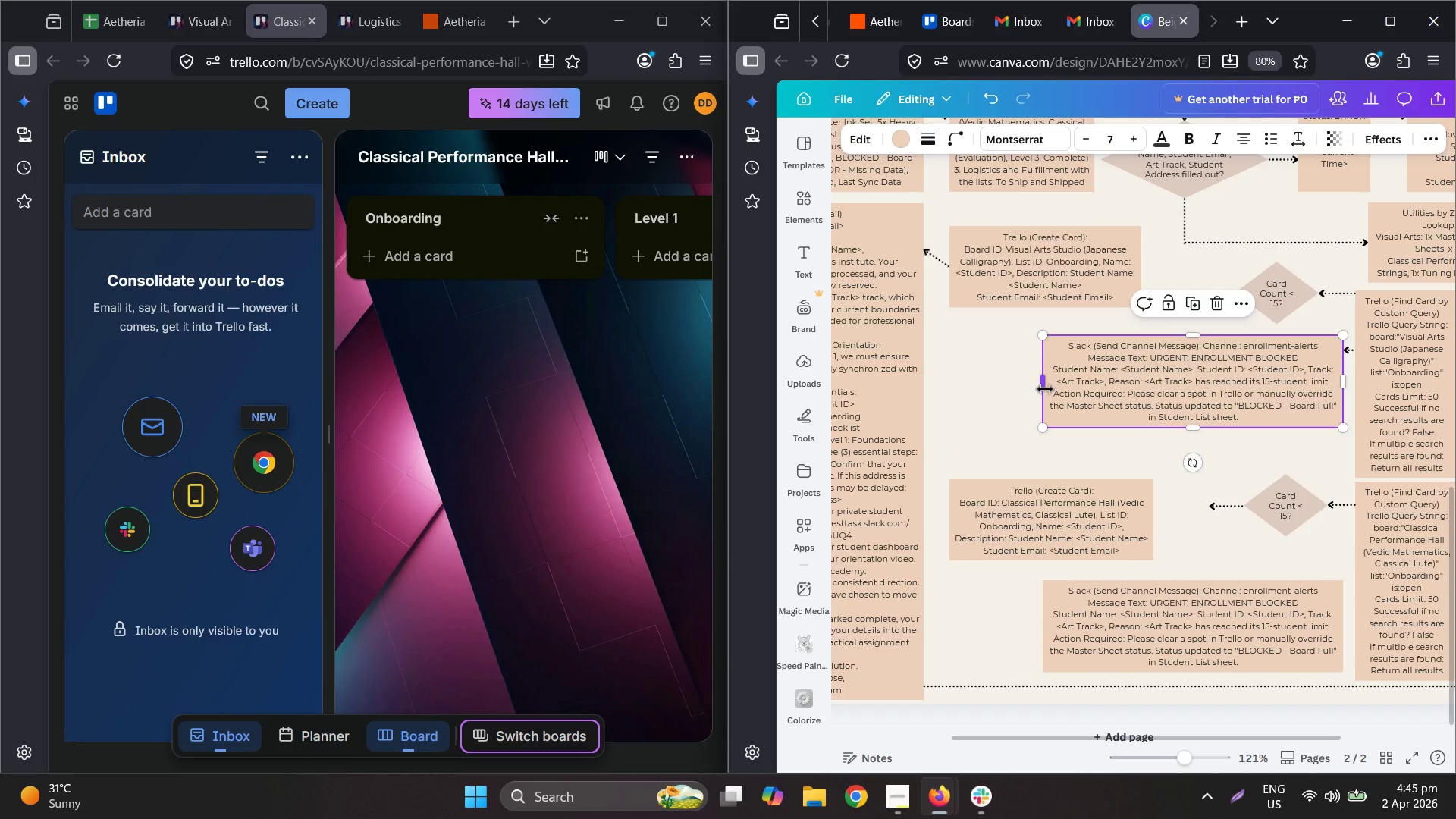 
left_click_drag(start_coordinate=[1046, 388], to_coordinate=[1087, 388])
 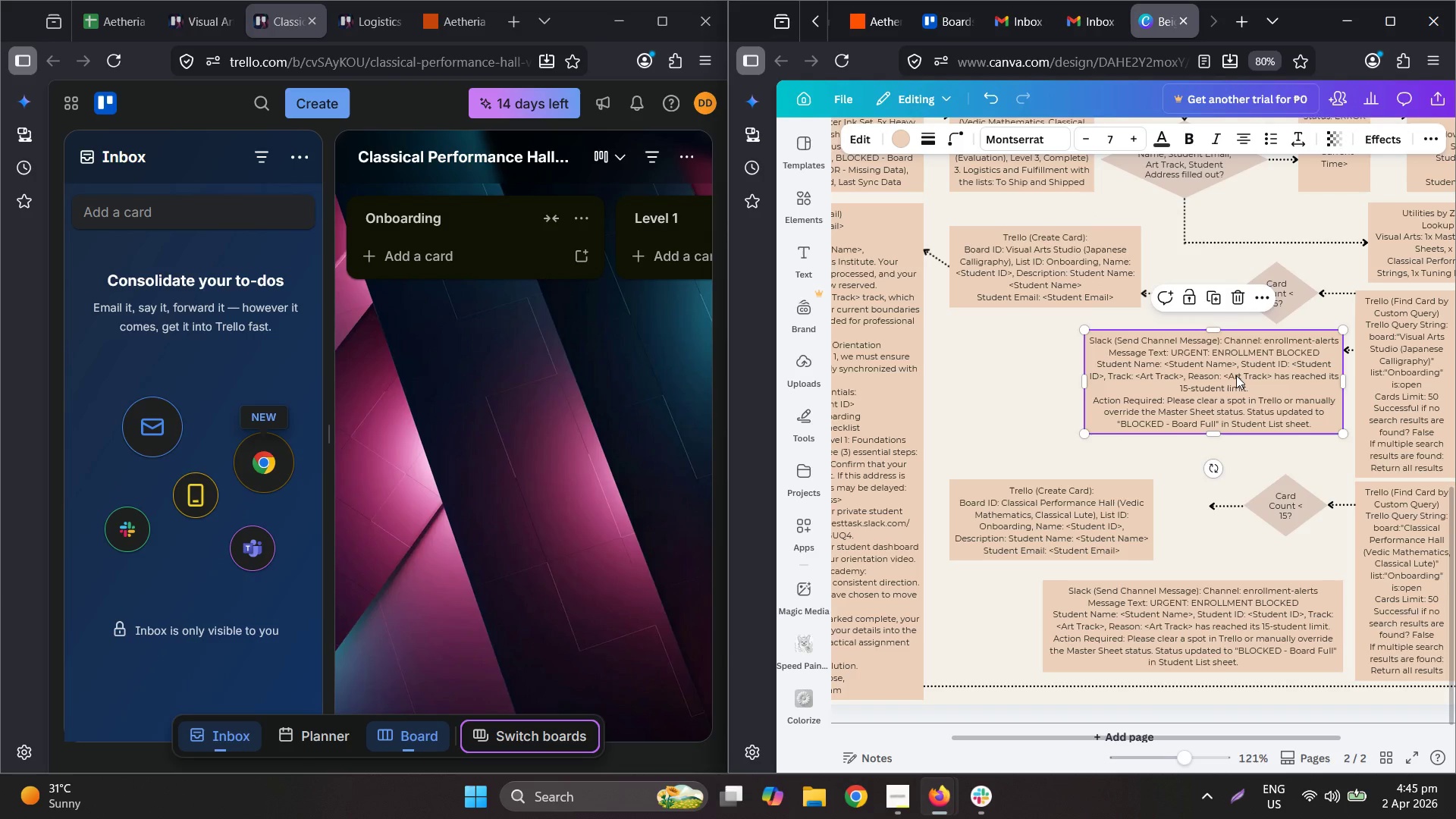 
left_click_drag(start_coordinate=[1236, 375], to_coordinate=[1235, 380])
 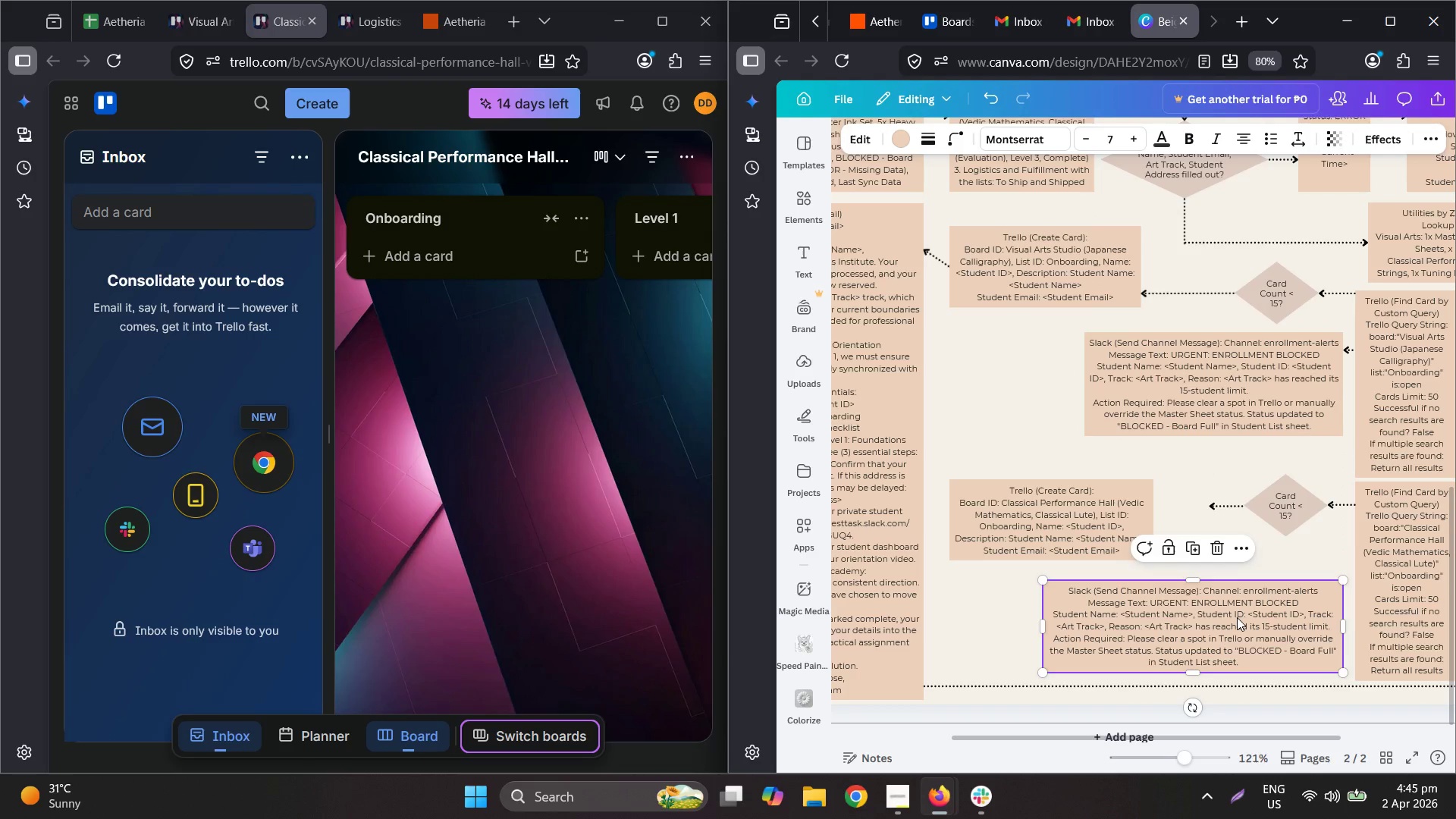 
key(Delete)
 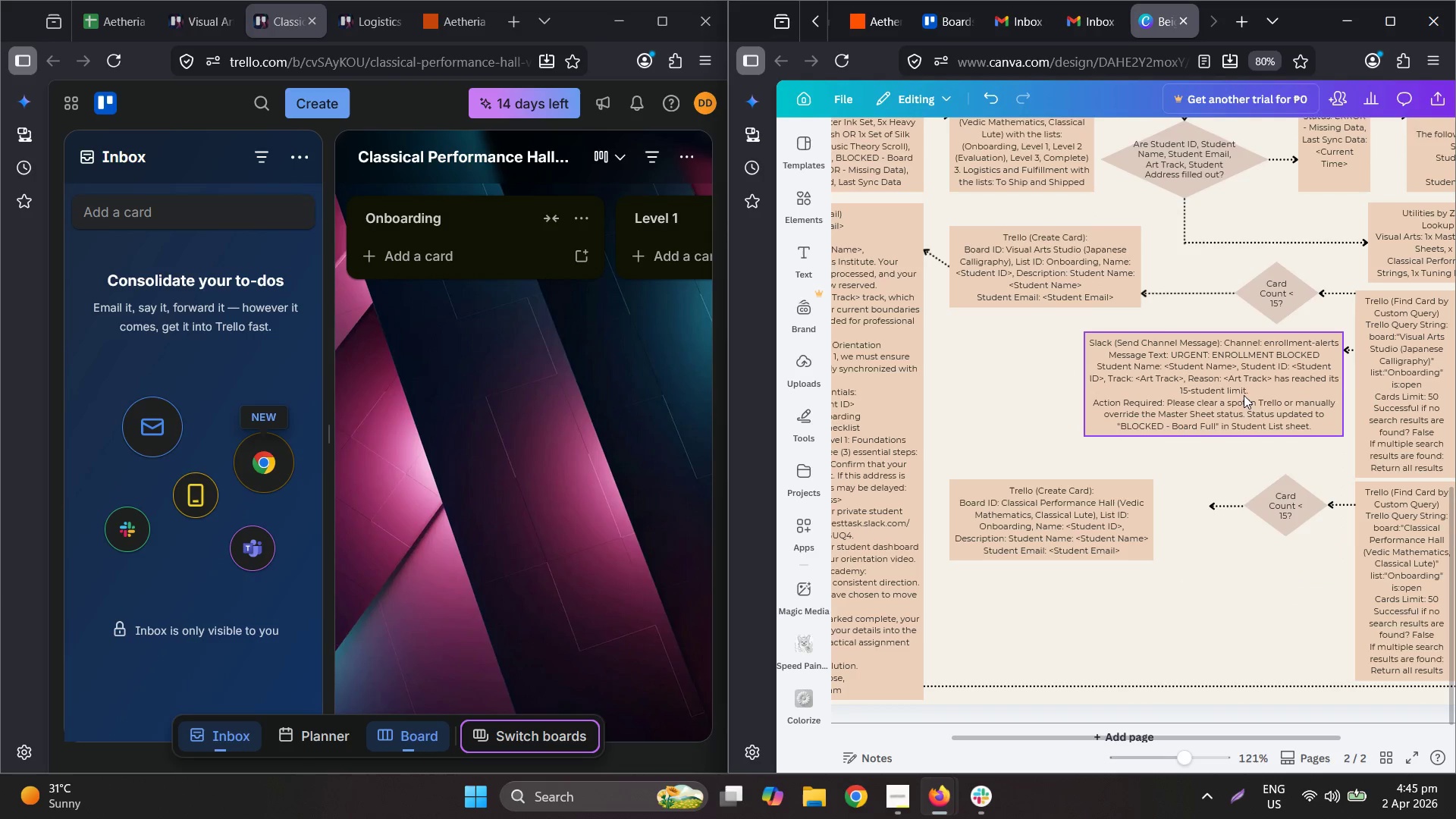 
left_click([1239, 381])
 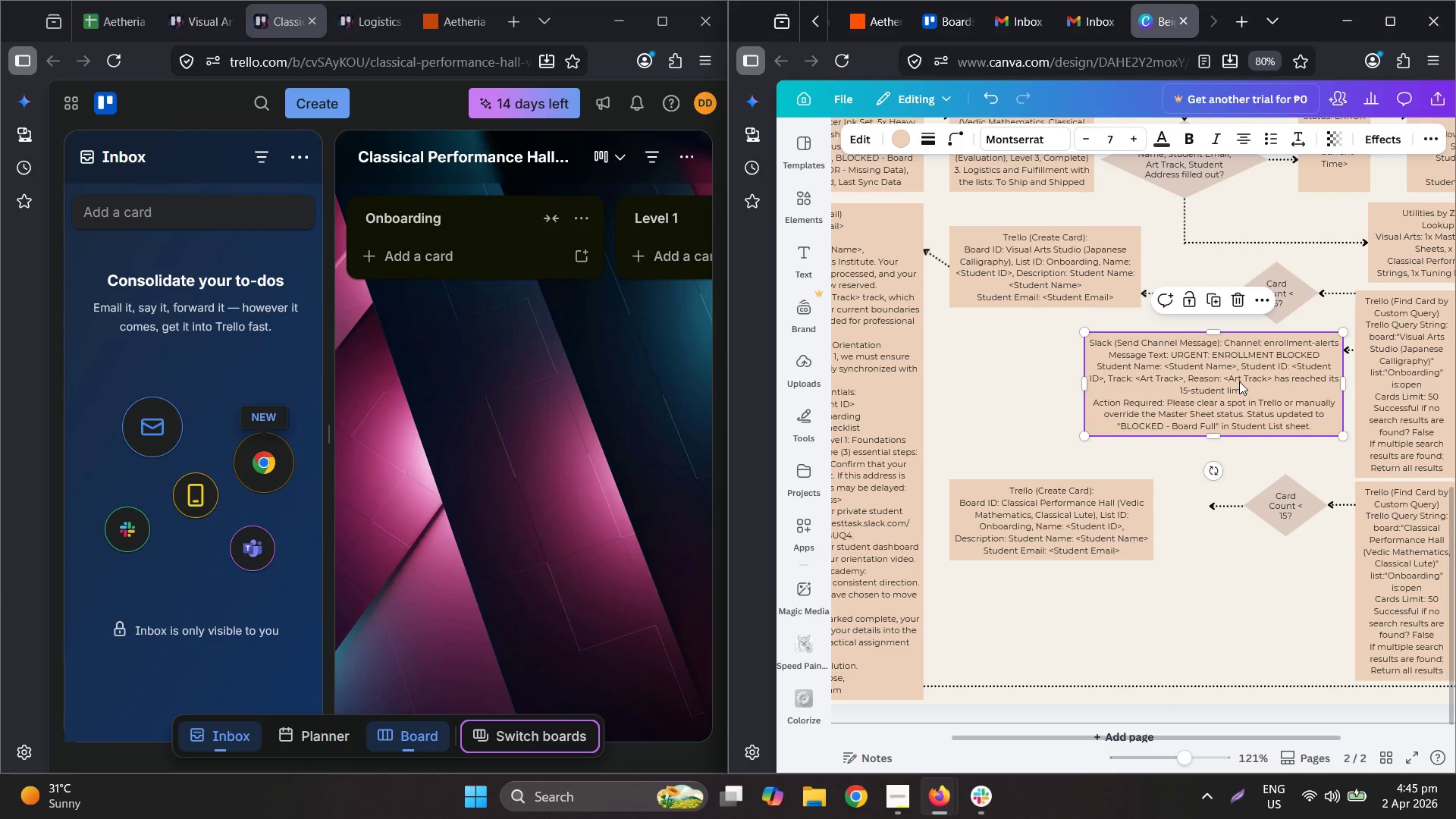 
key(Control+C)
 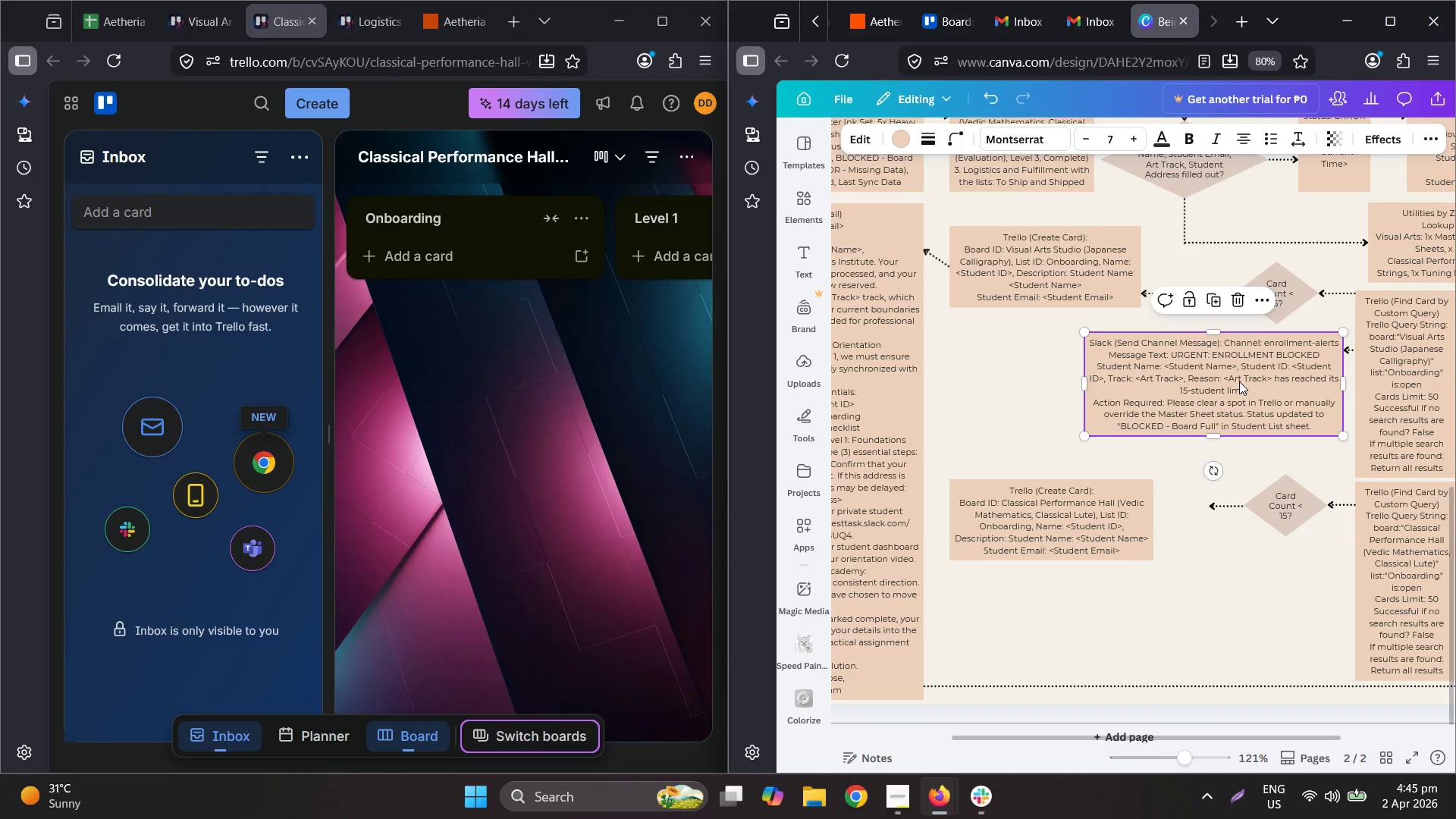 
key(Control+V)
 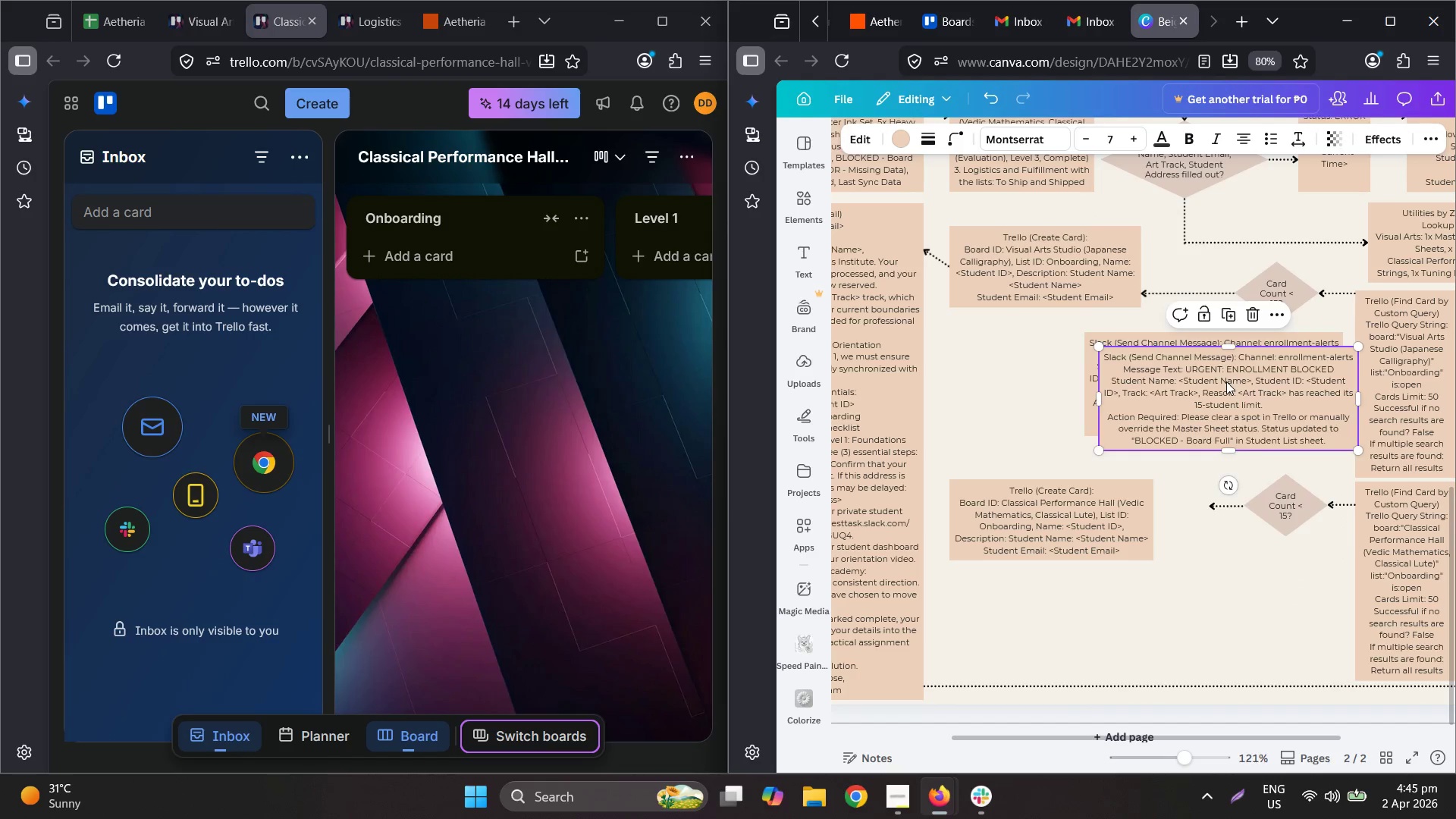 
left_click_drag(start_coordinate=[1225, 391], to_coordinate=[1213, 621])
 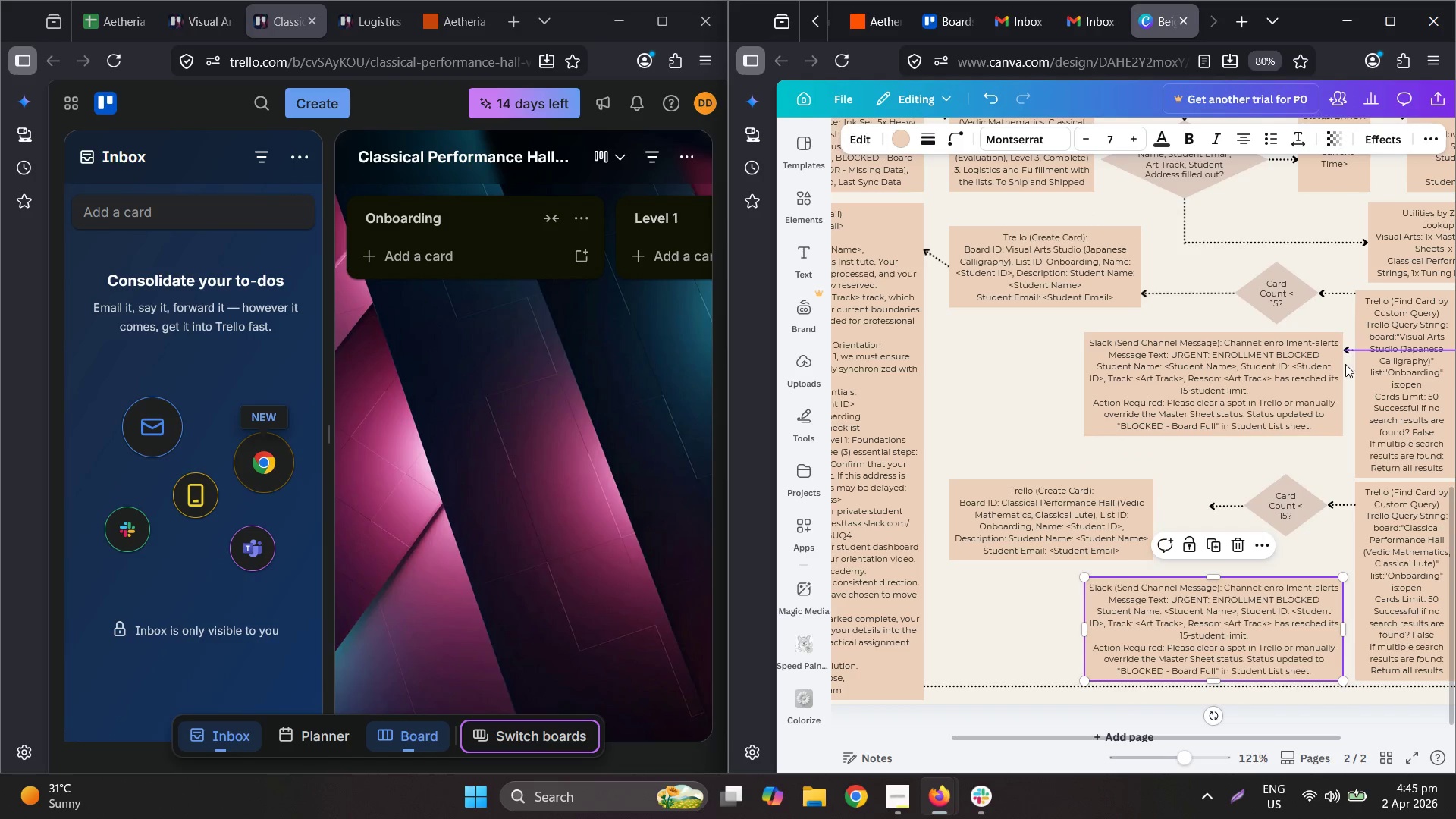 
left_click_drag(start_coordinate=[1260, 387], to_coordinate=[1254, 388])
 